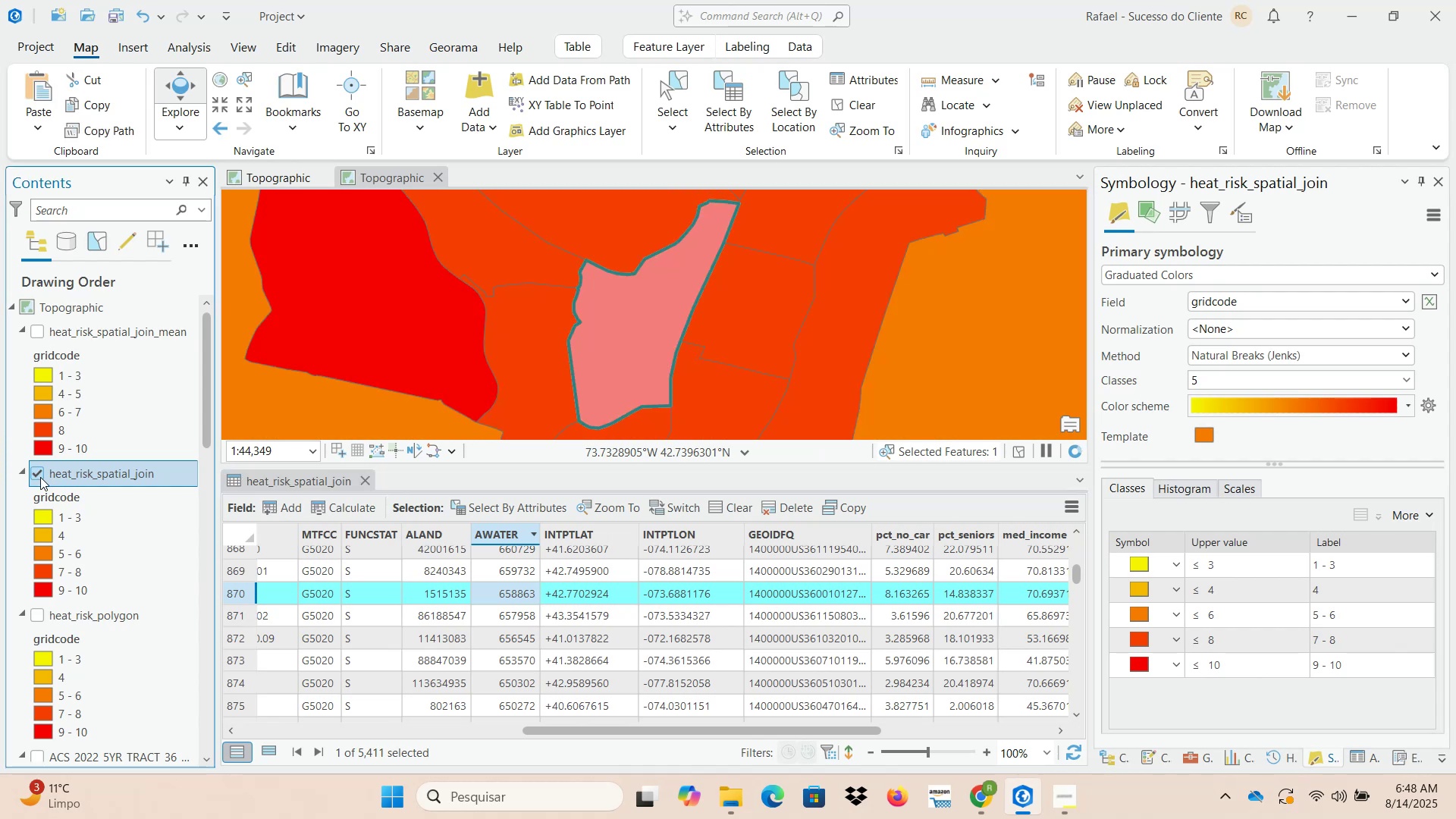 
left_click([40, 477])
 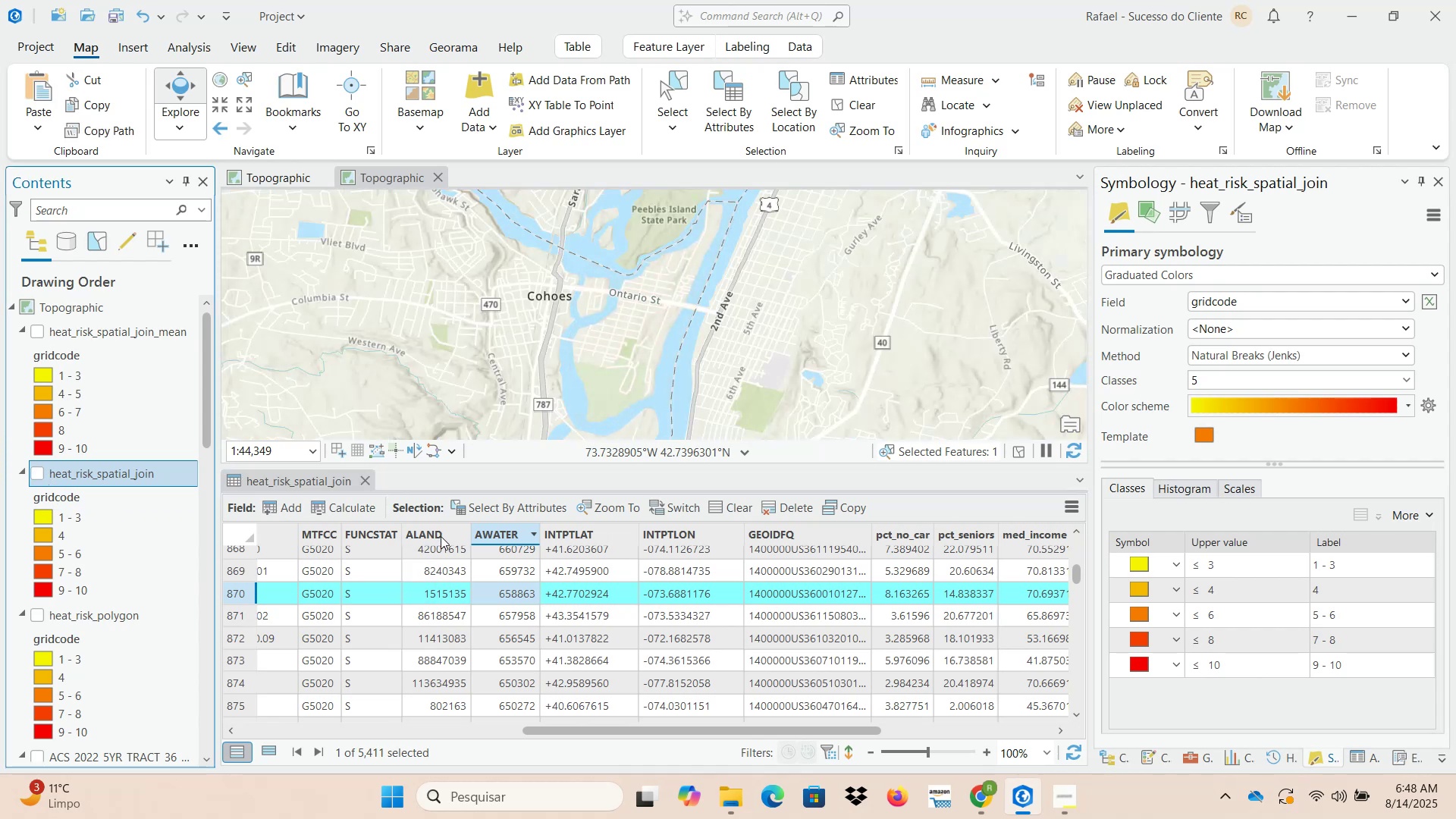 
wait(6.74)
 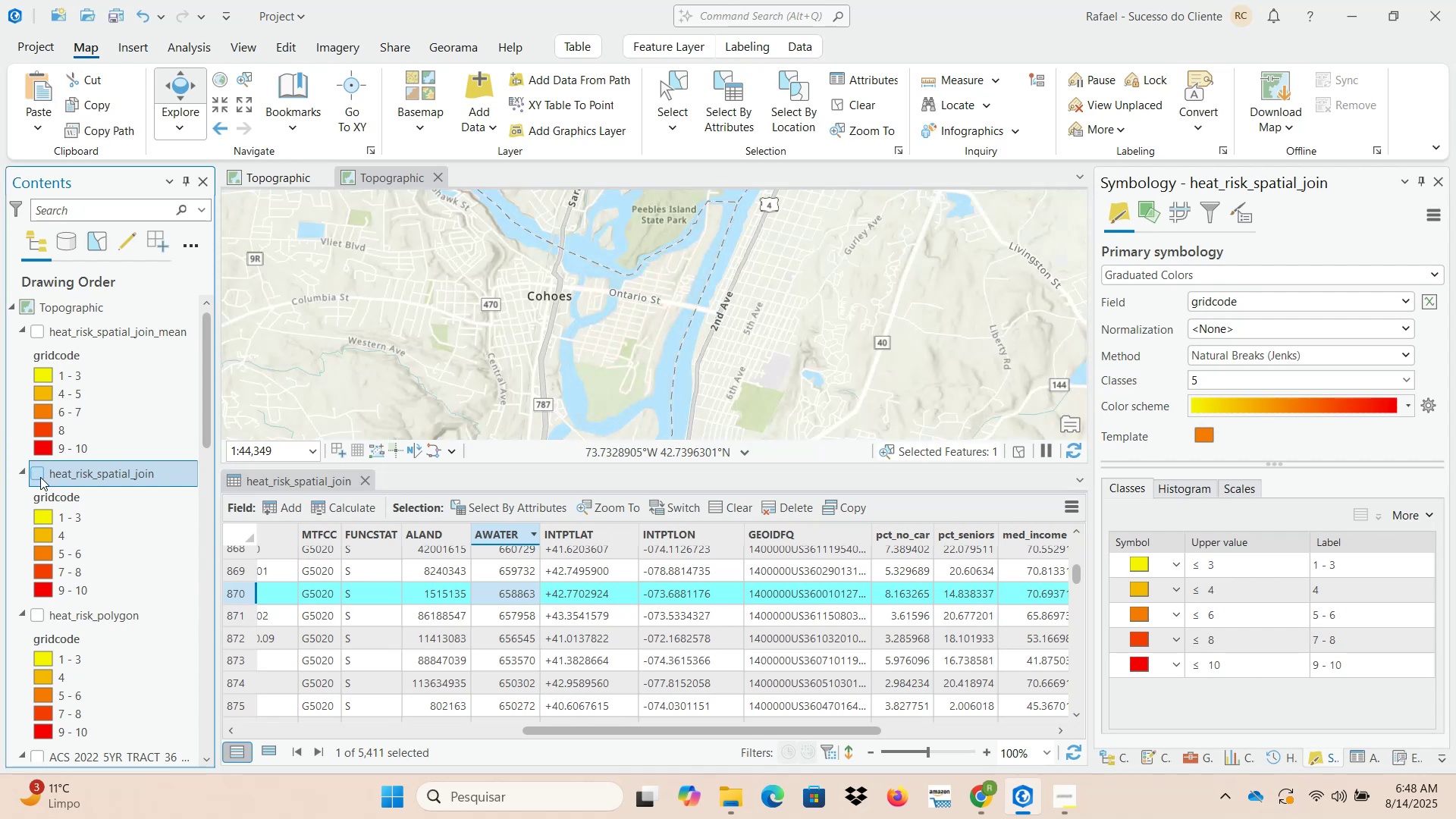 
left_click_drag(start_coordinate=[702, 730], to_coordinate=[963, 730])
 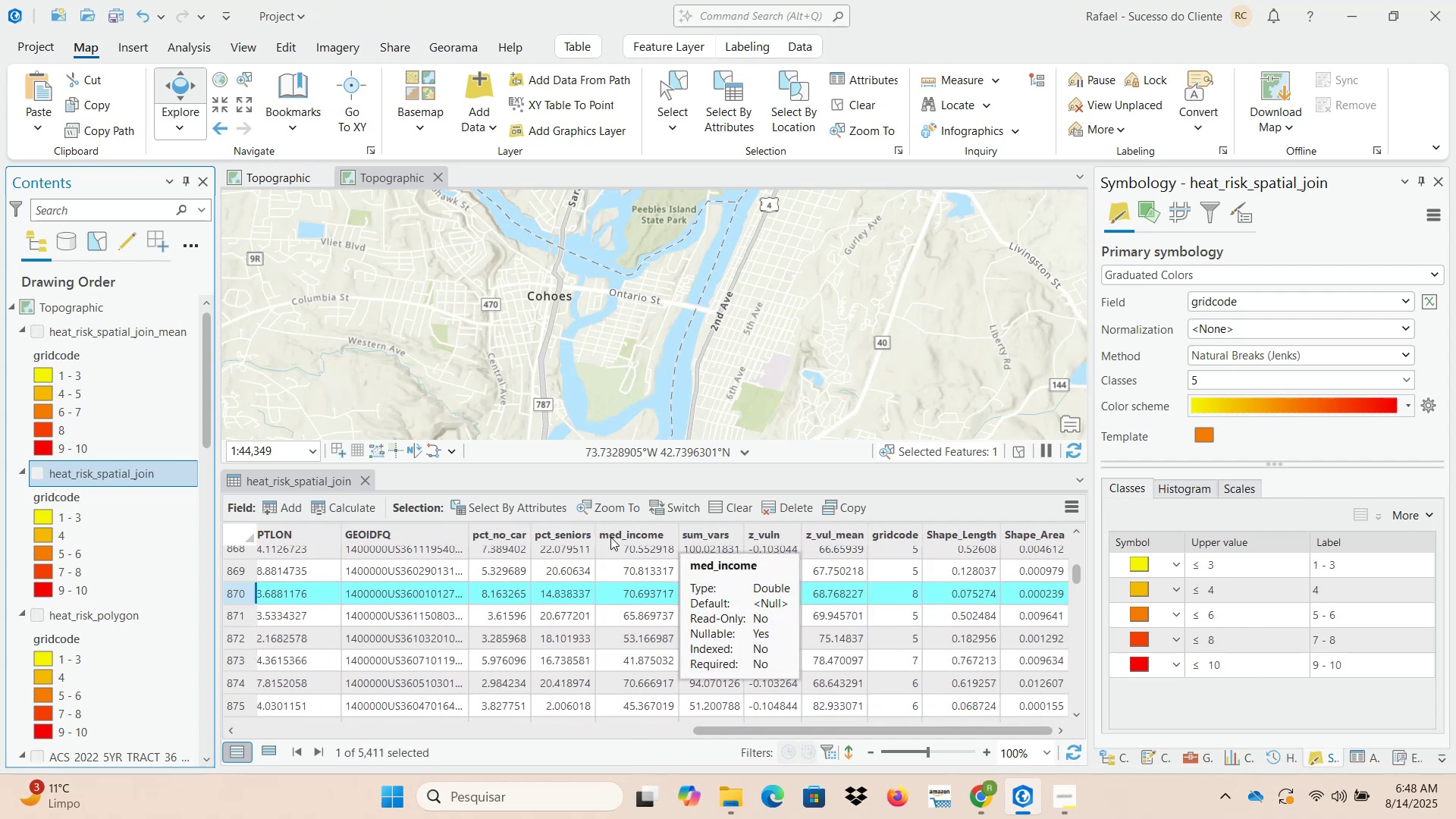 
wait(6.05)
 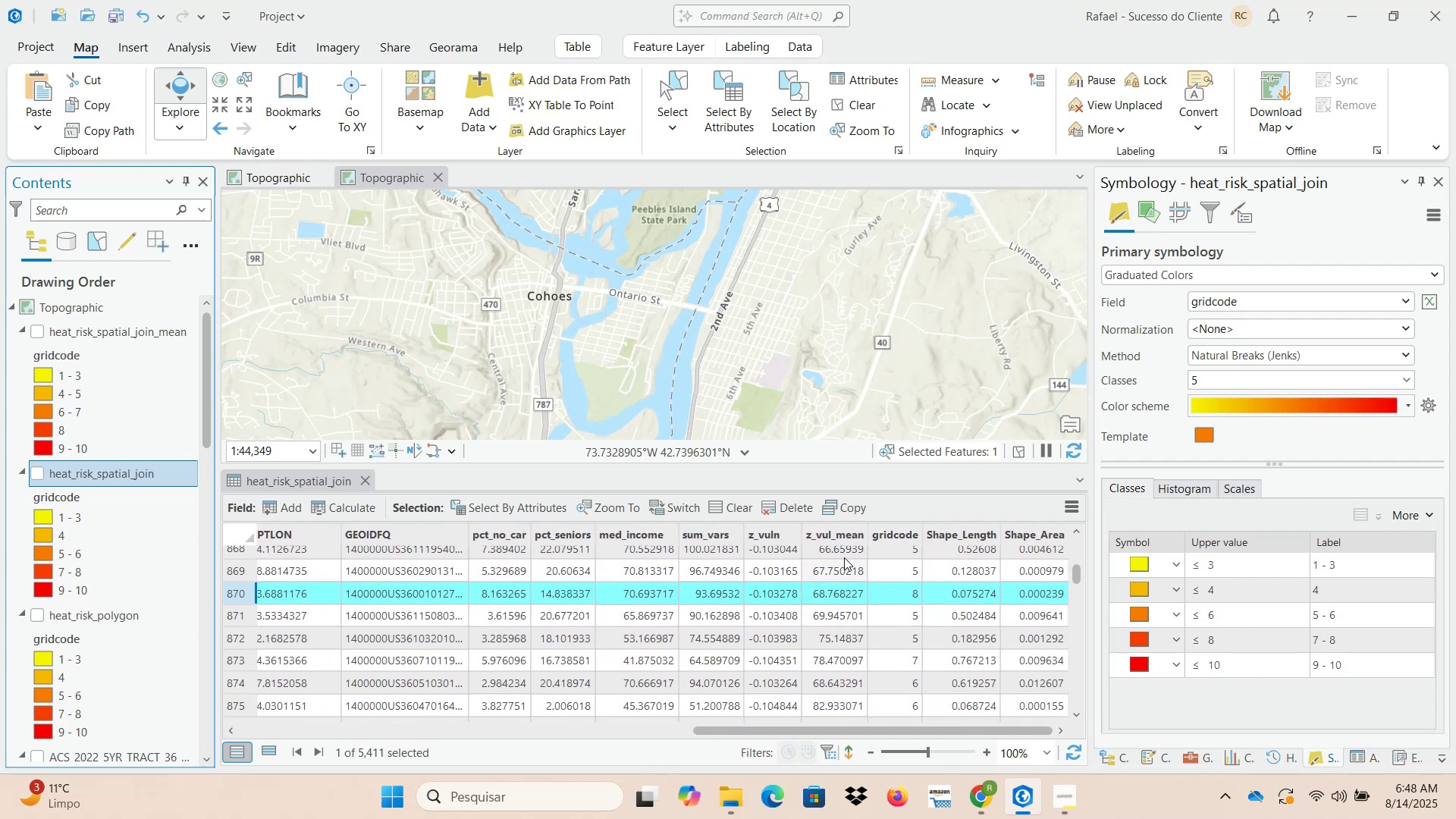 
left_click([610, 537])
 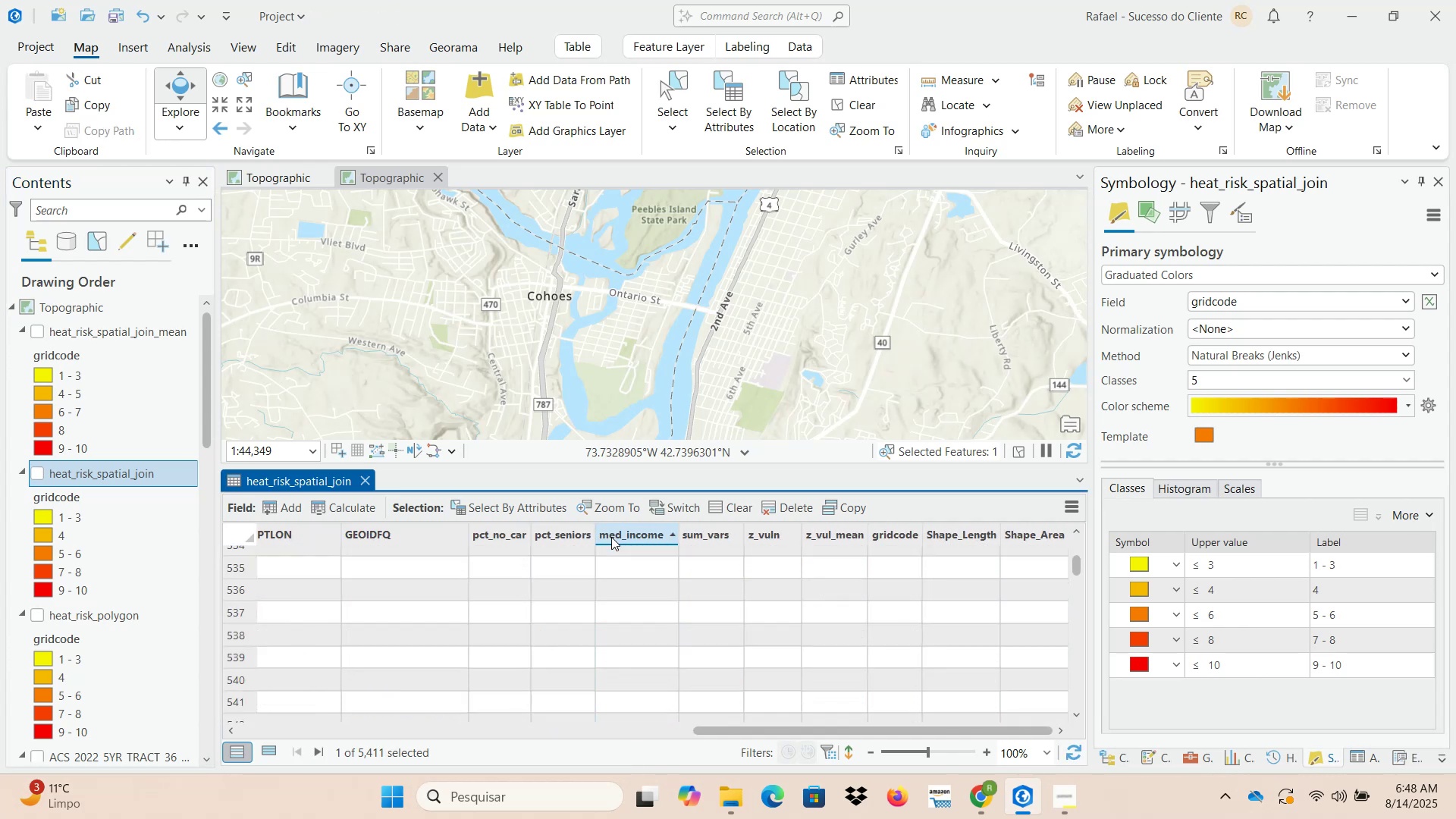 
double_click([611, 537])
 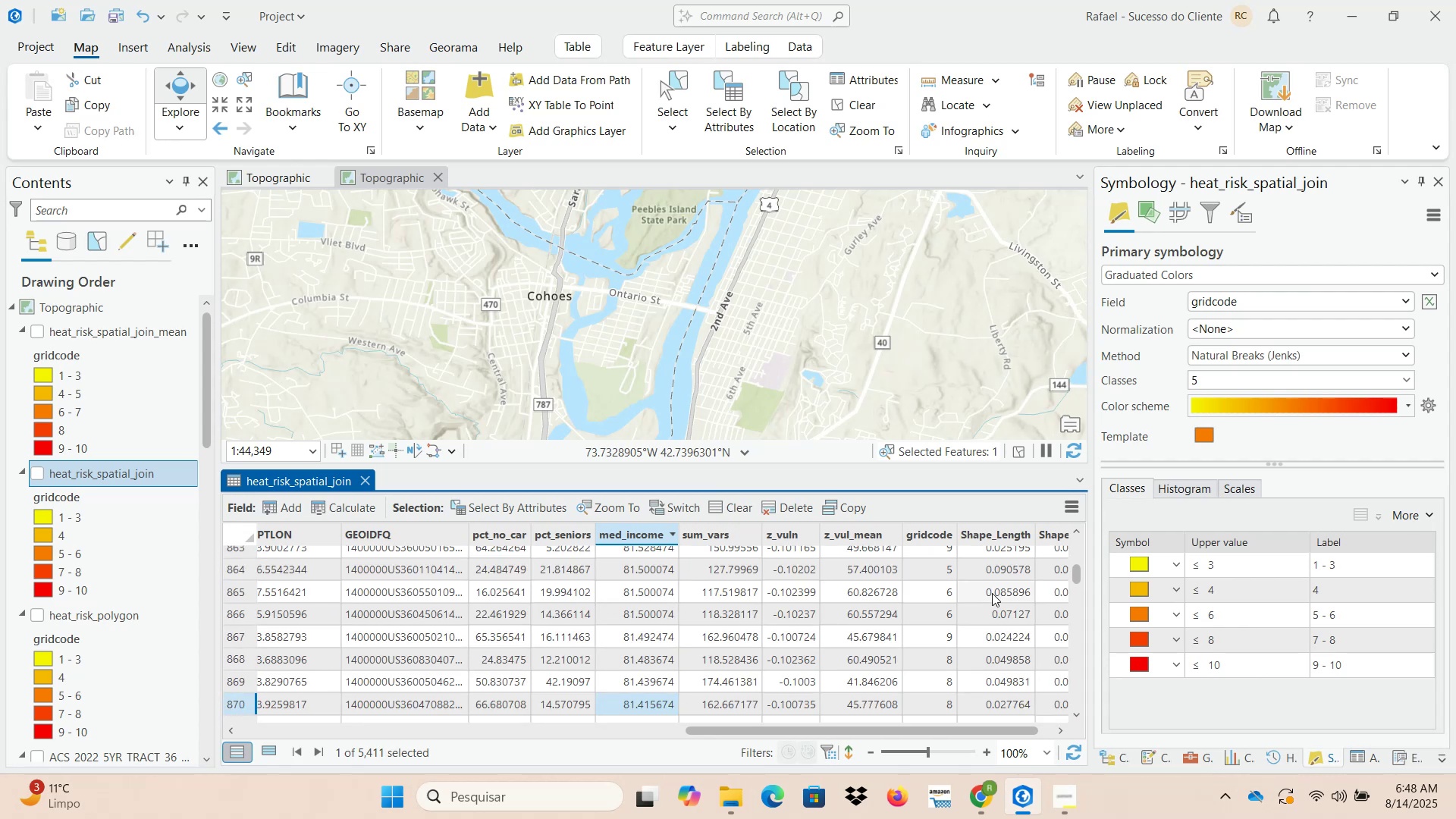 
left_click_drag(start_coordinate=[1076, 579], to_coordinate=[1078, 526])
 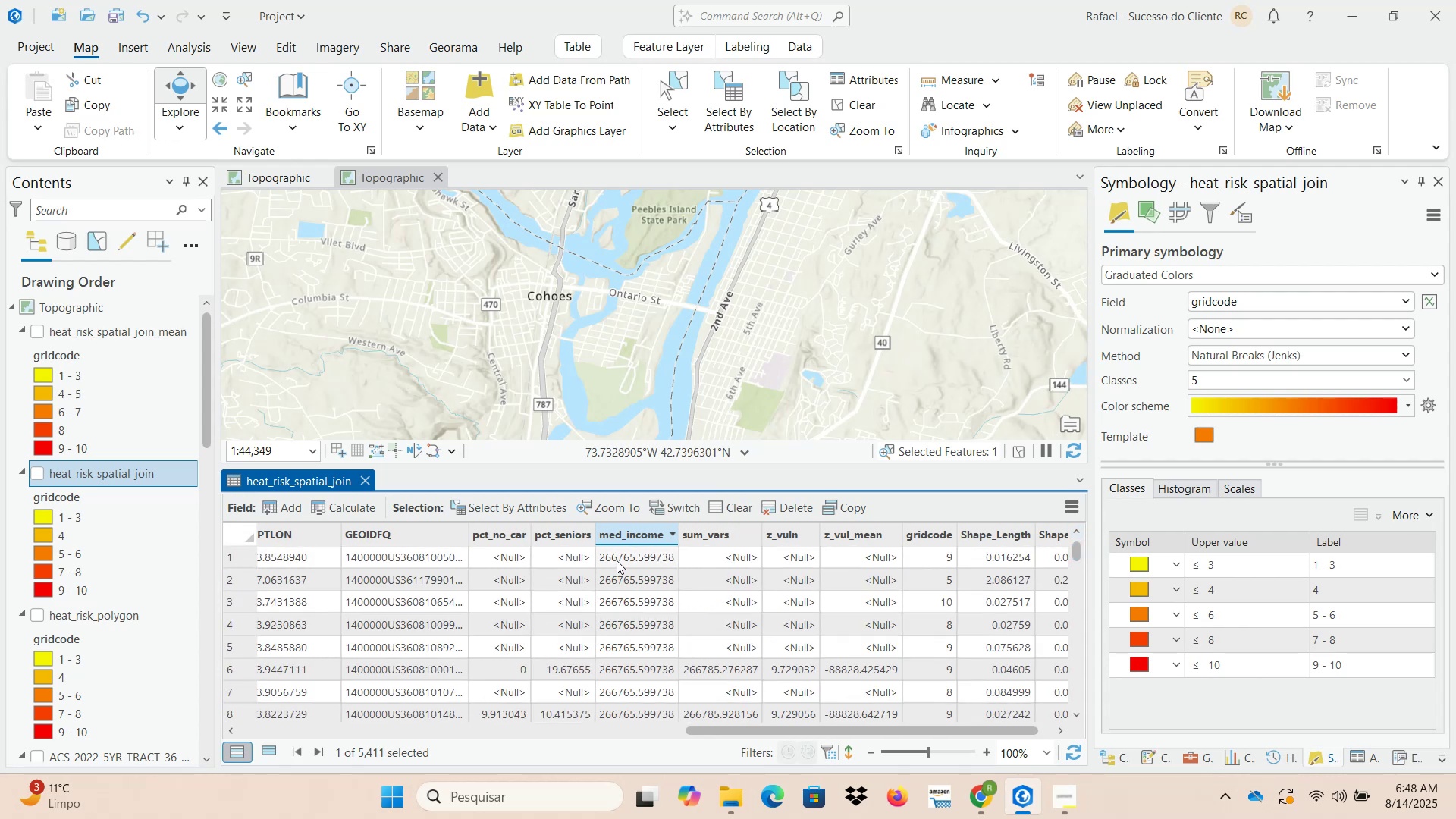 
scroll: coordinate [652, 653], scroll_direction: down, amount: 49.0
 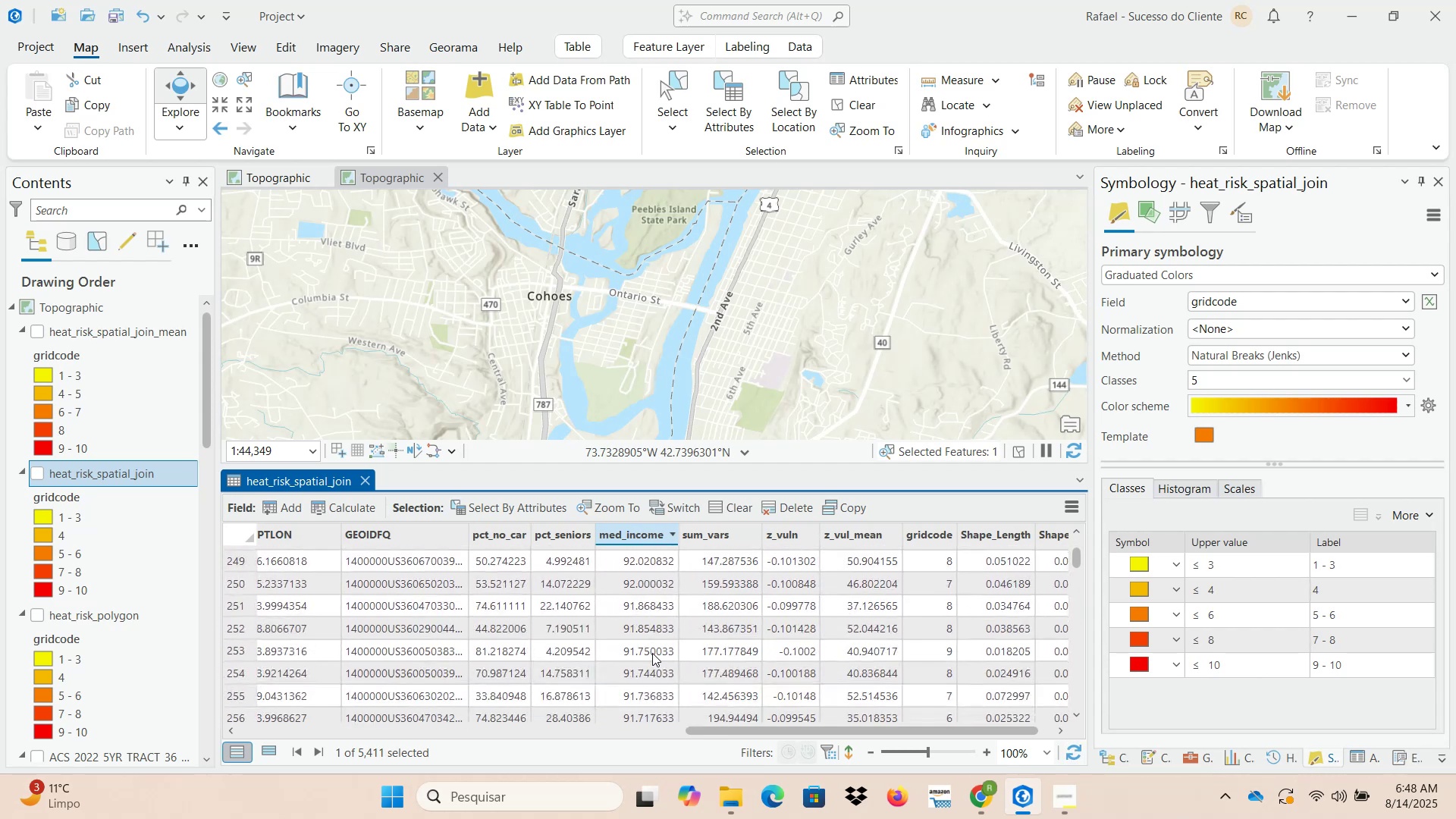 
scroll: coordinate [652, 653], scroll_direction: up, amount: 5.0
 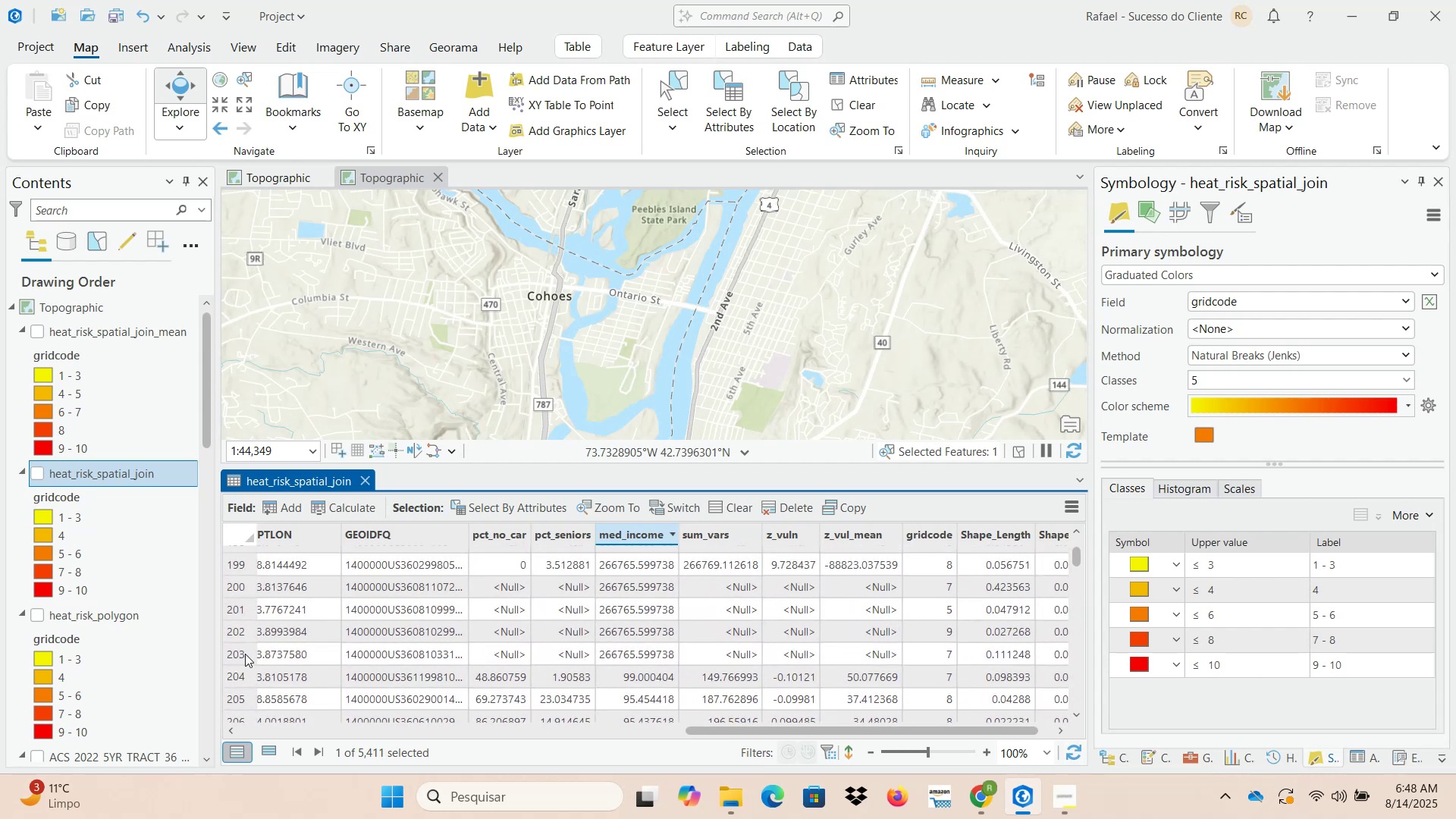 
double_click([239, 654])
 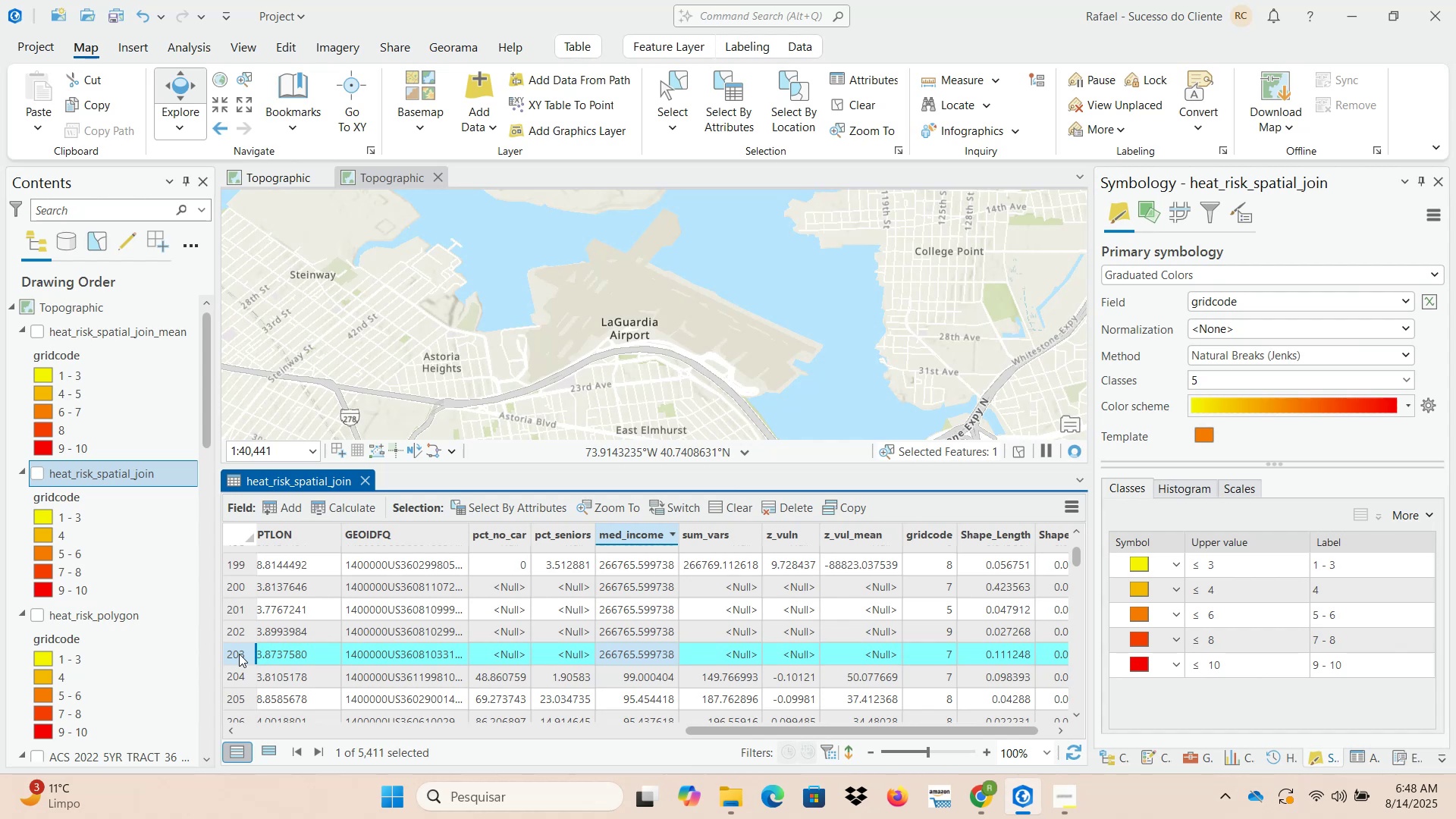 
wait(8.45)
 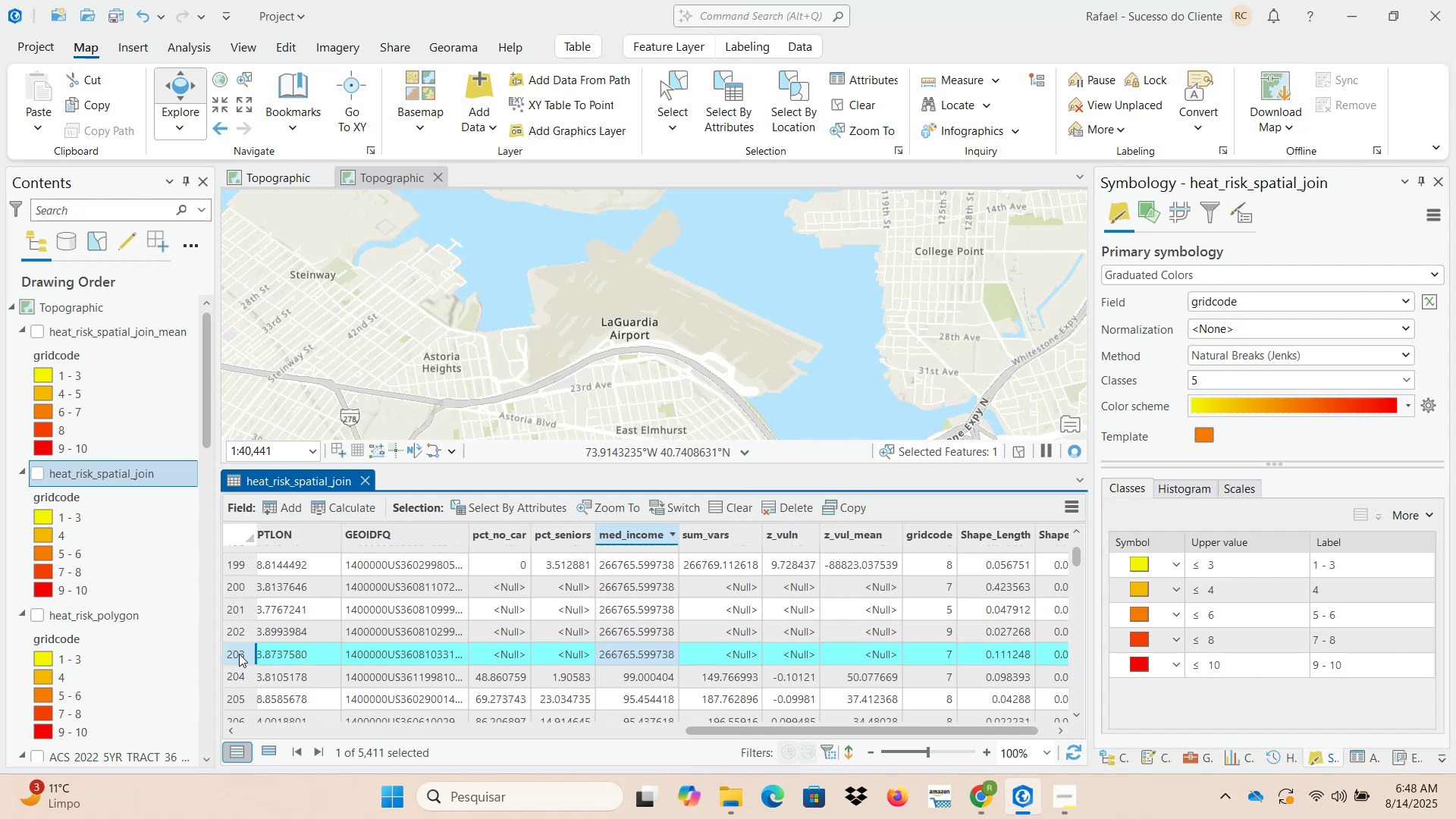 
left_click([34, 475])
 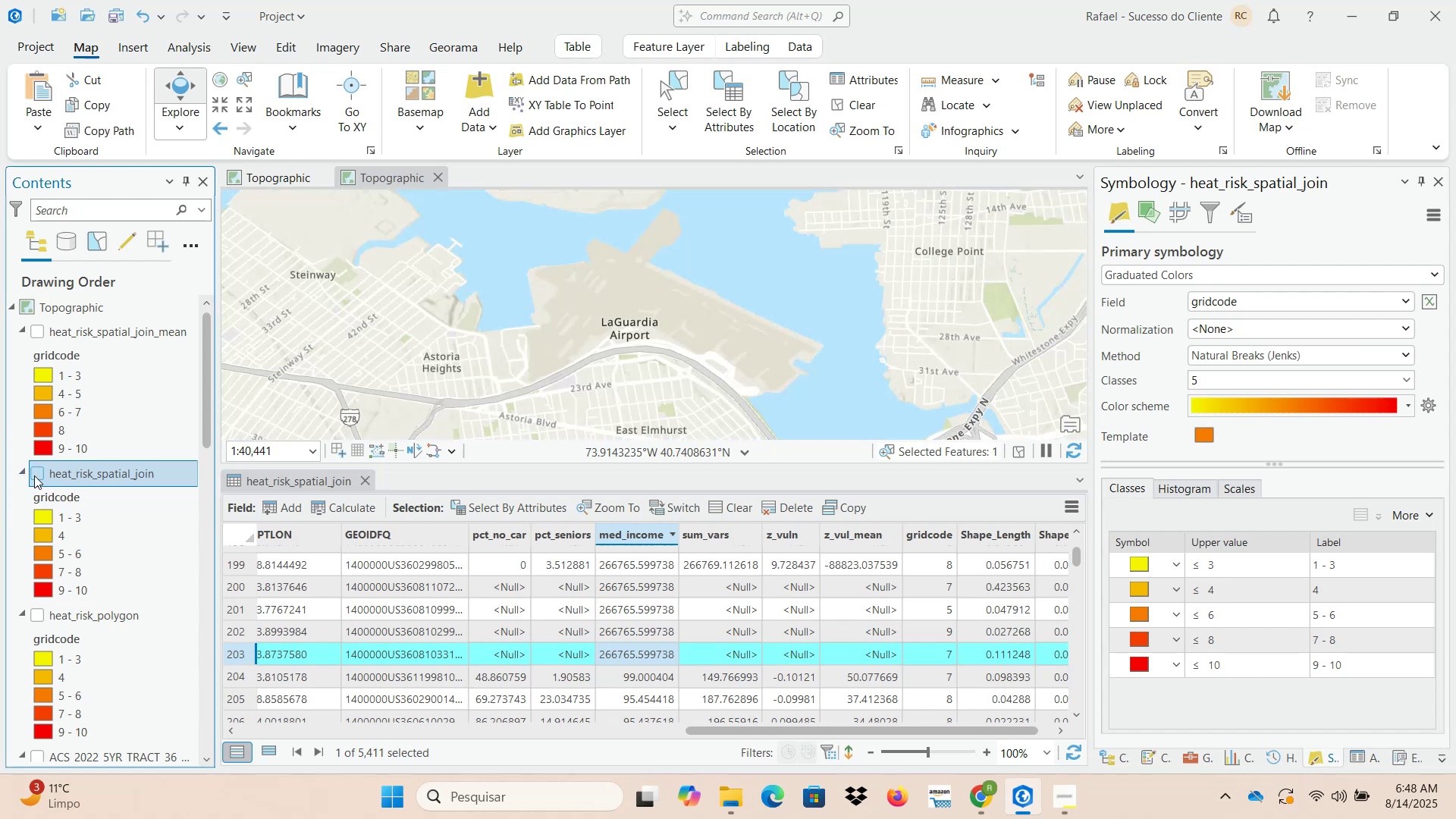 
left_click([34, 475])
 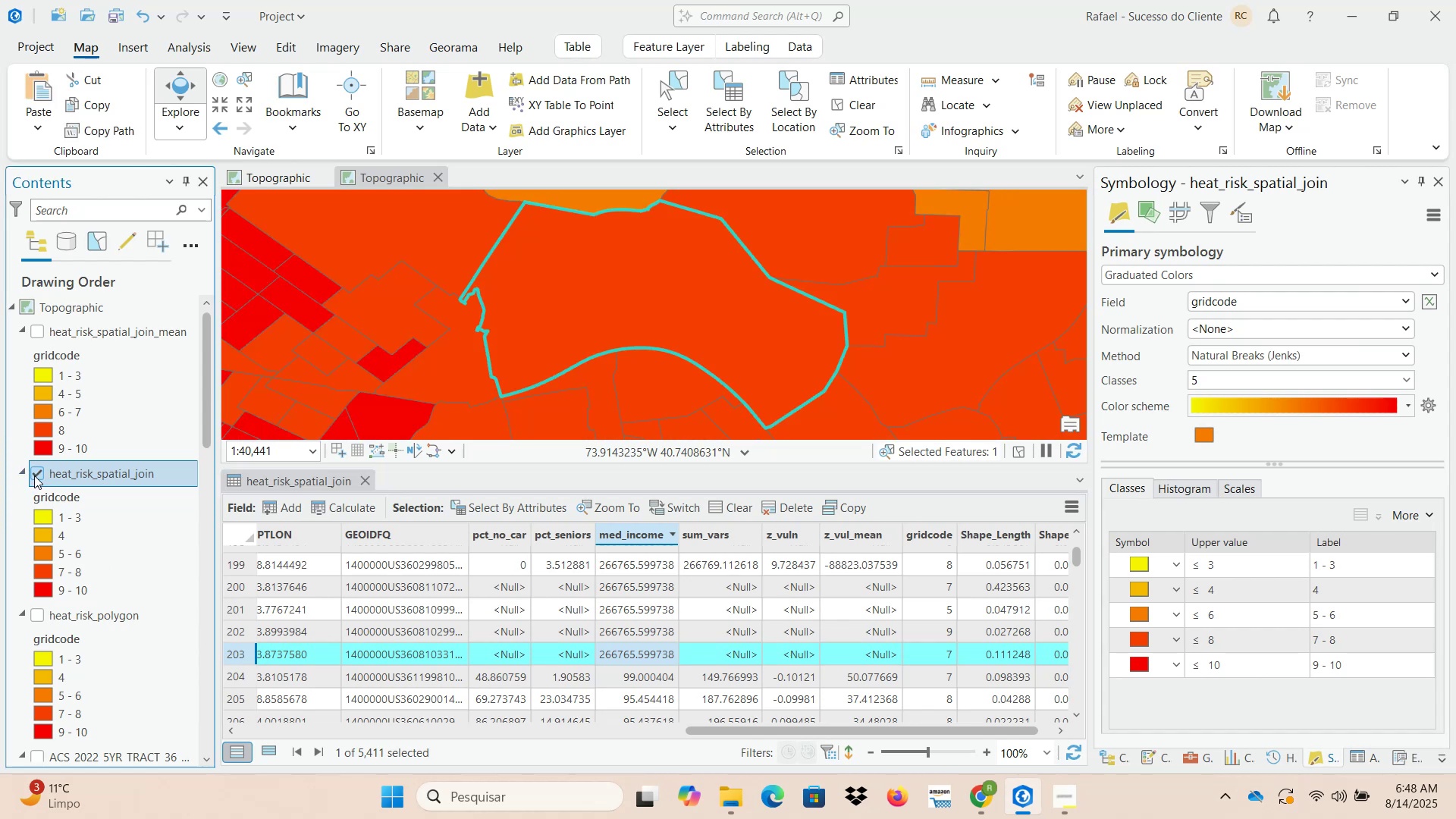 
left_click([34, 475])
 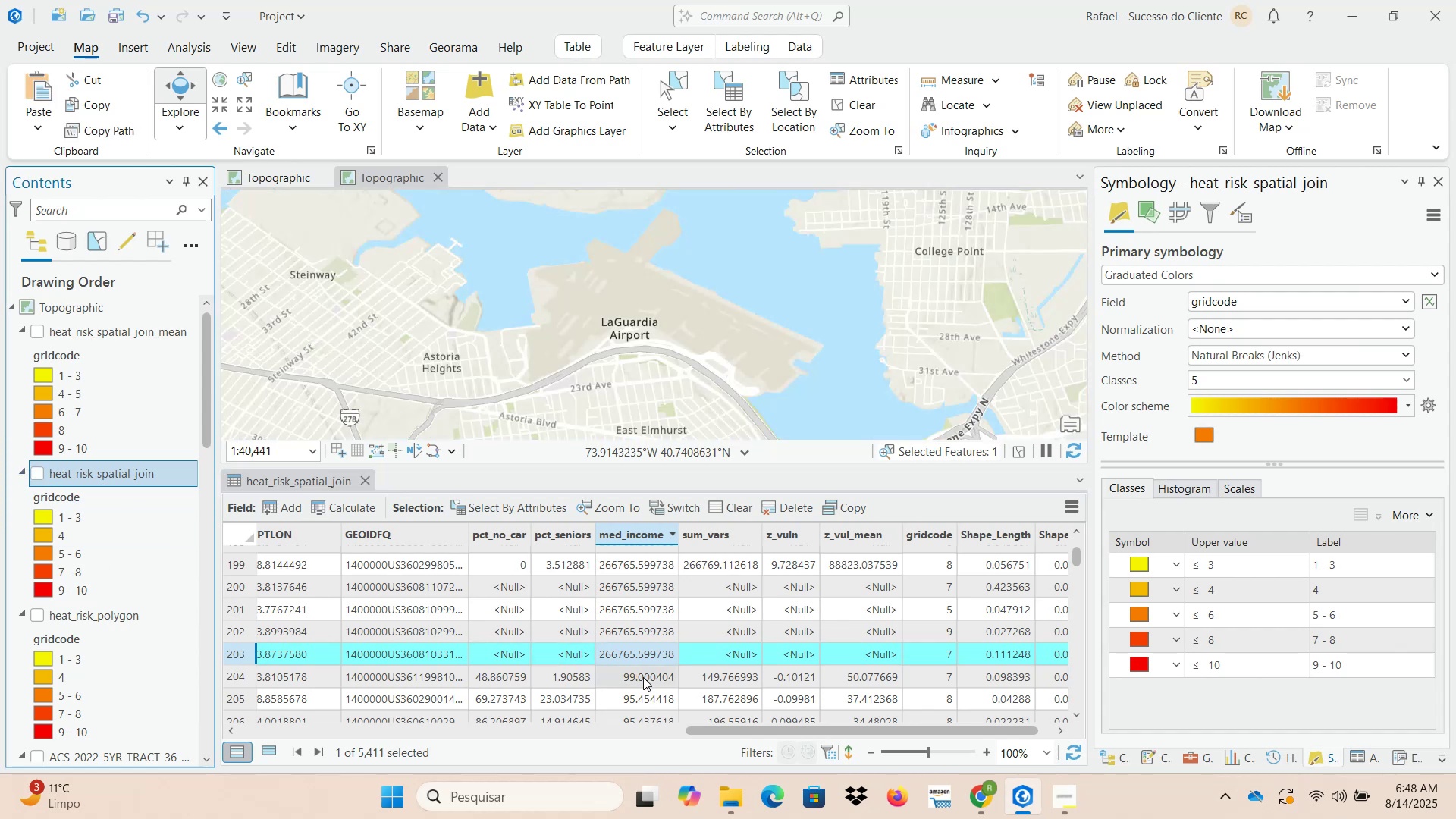 
scroll: coordinate [644, 676], scroll_direction: up, amount: 4.0
 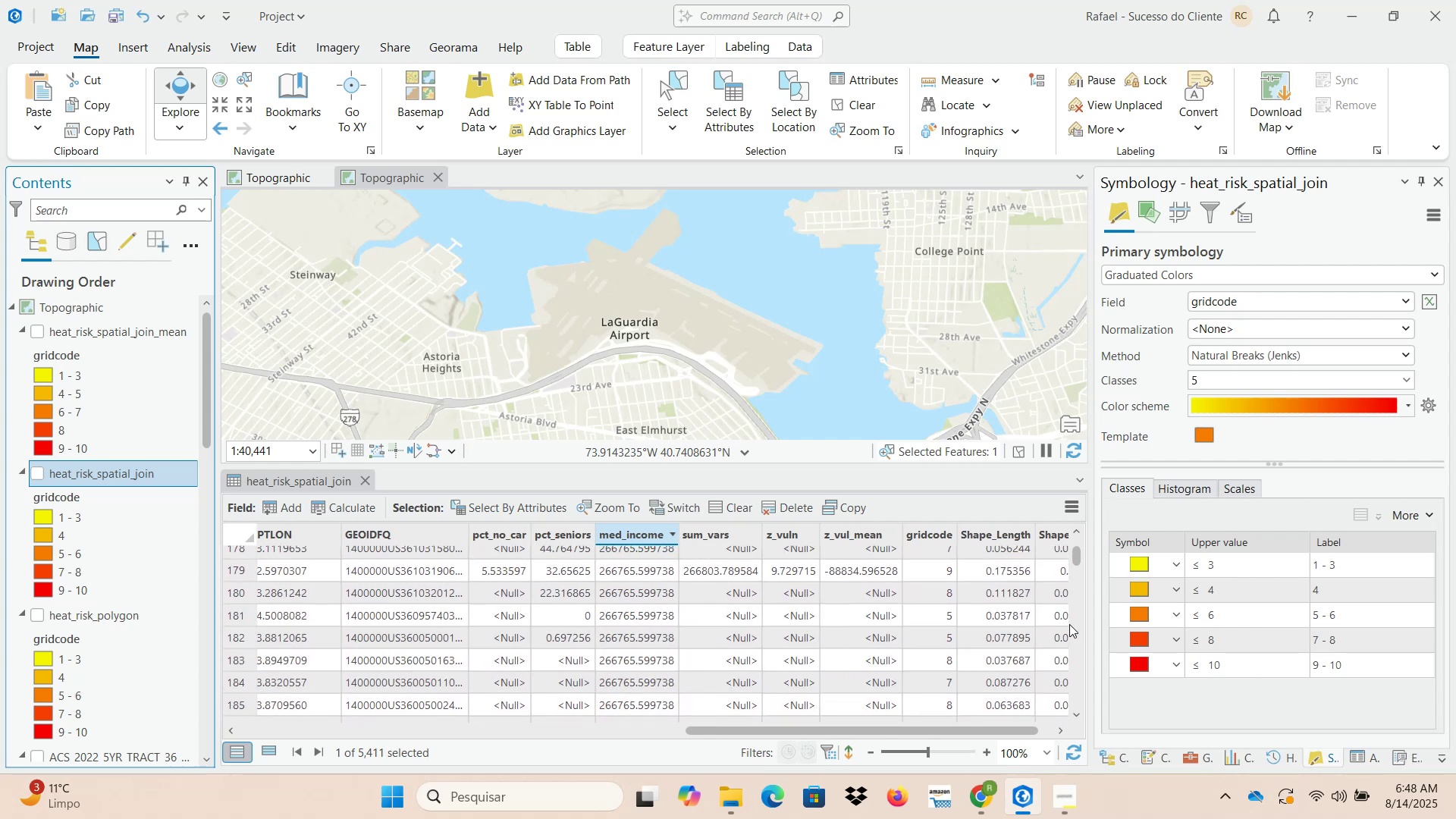 
left_click_drag(start_coordinate=[1078, 554], to_coordinate=[1081, 544])
 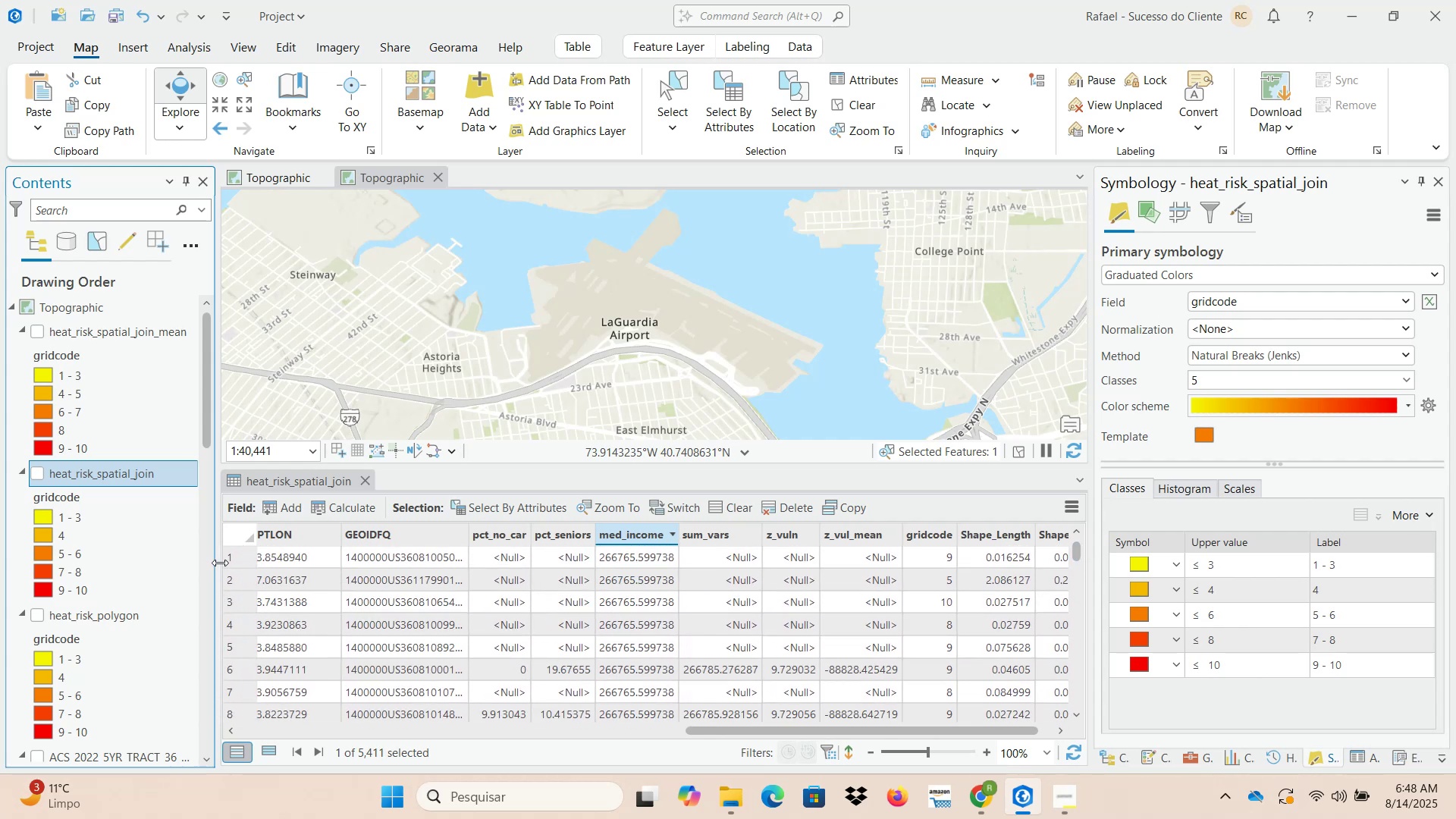 
double_click([232, 563])
 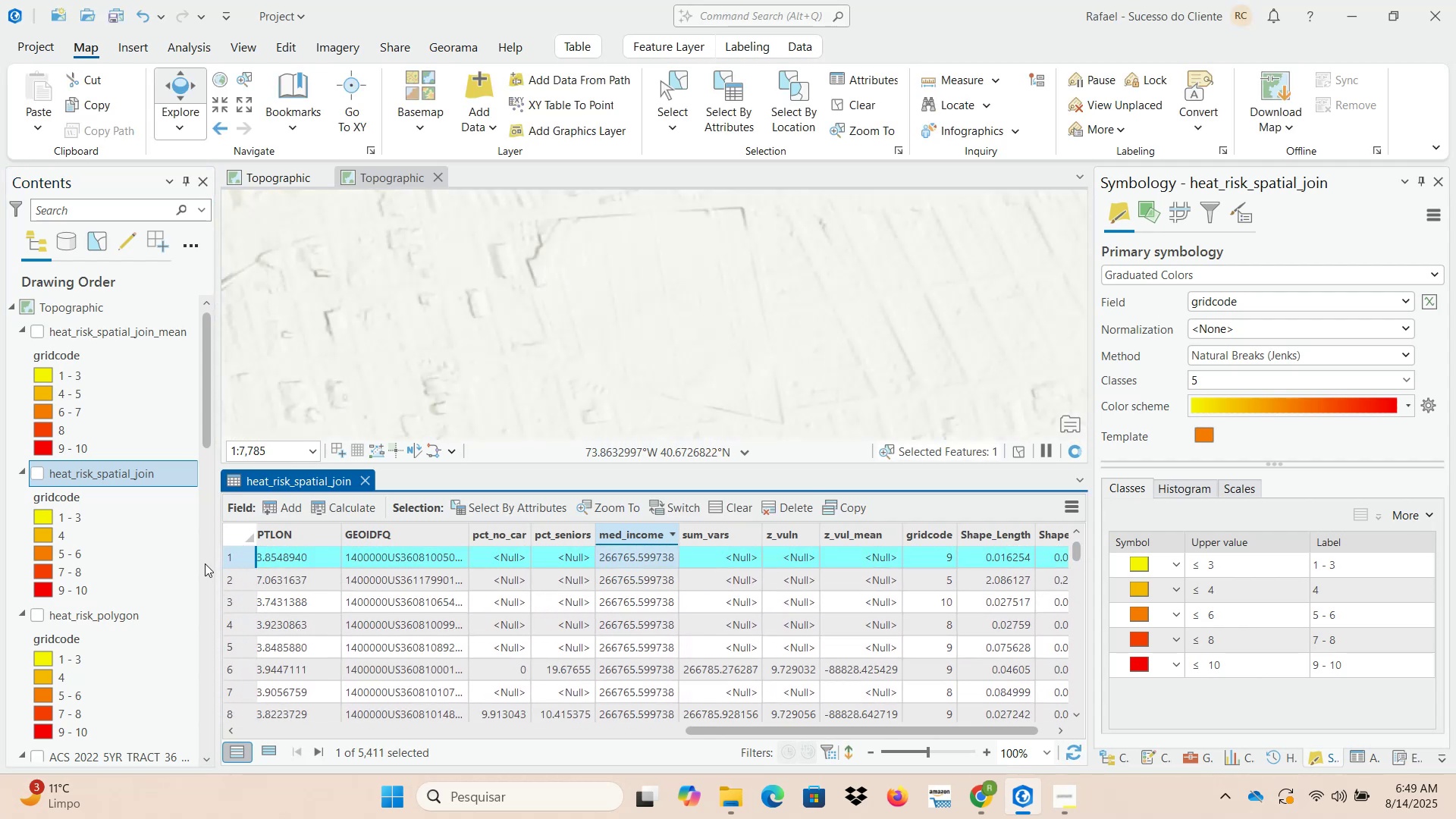 
scroll: coordinate [645, 598], scroll_direction: up, amount: 2.0
 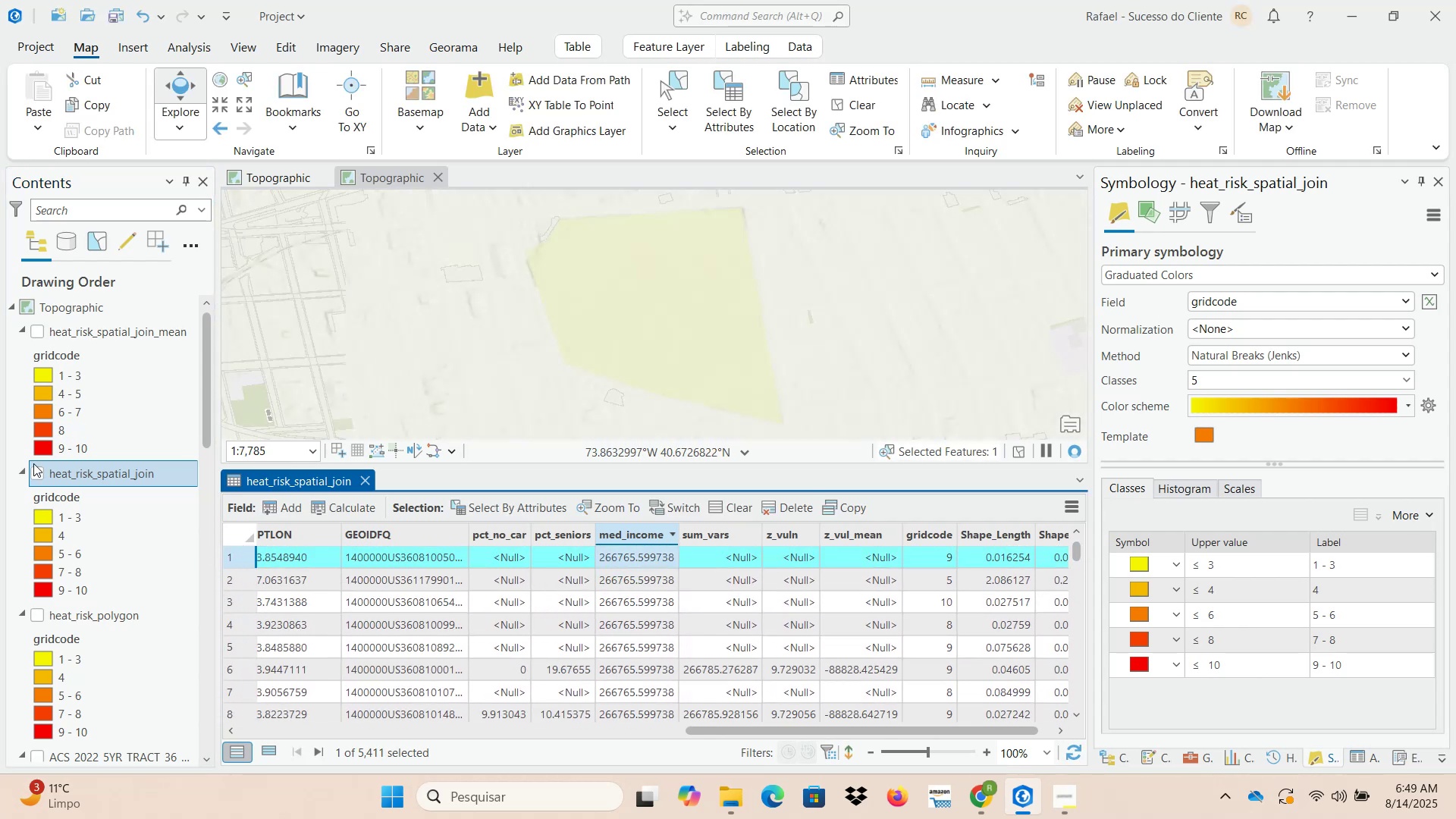 
left_click([33, 472])
 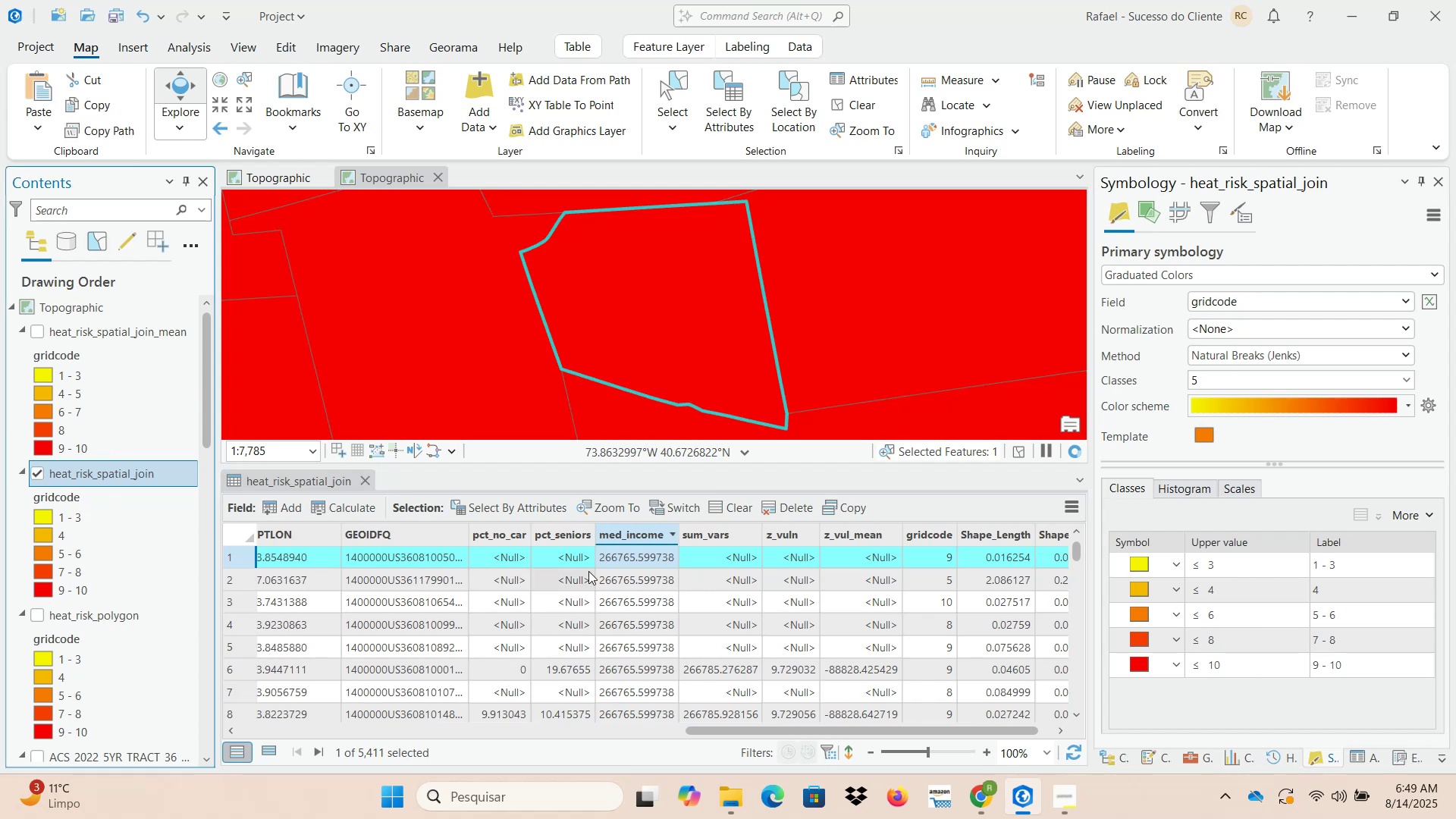 
scroll: coordinate [635, 584], scroll_direction: up, amount: 1.0
 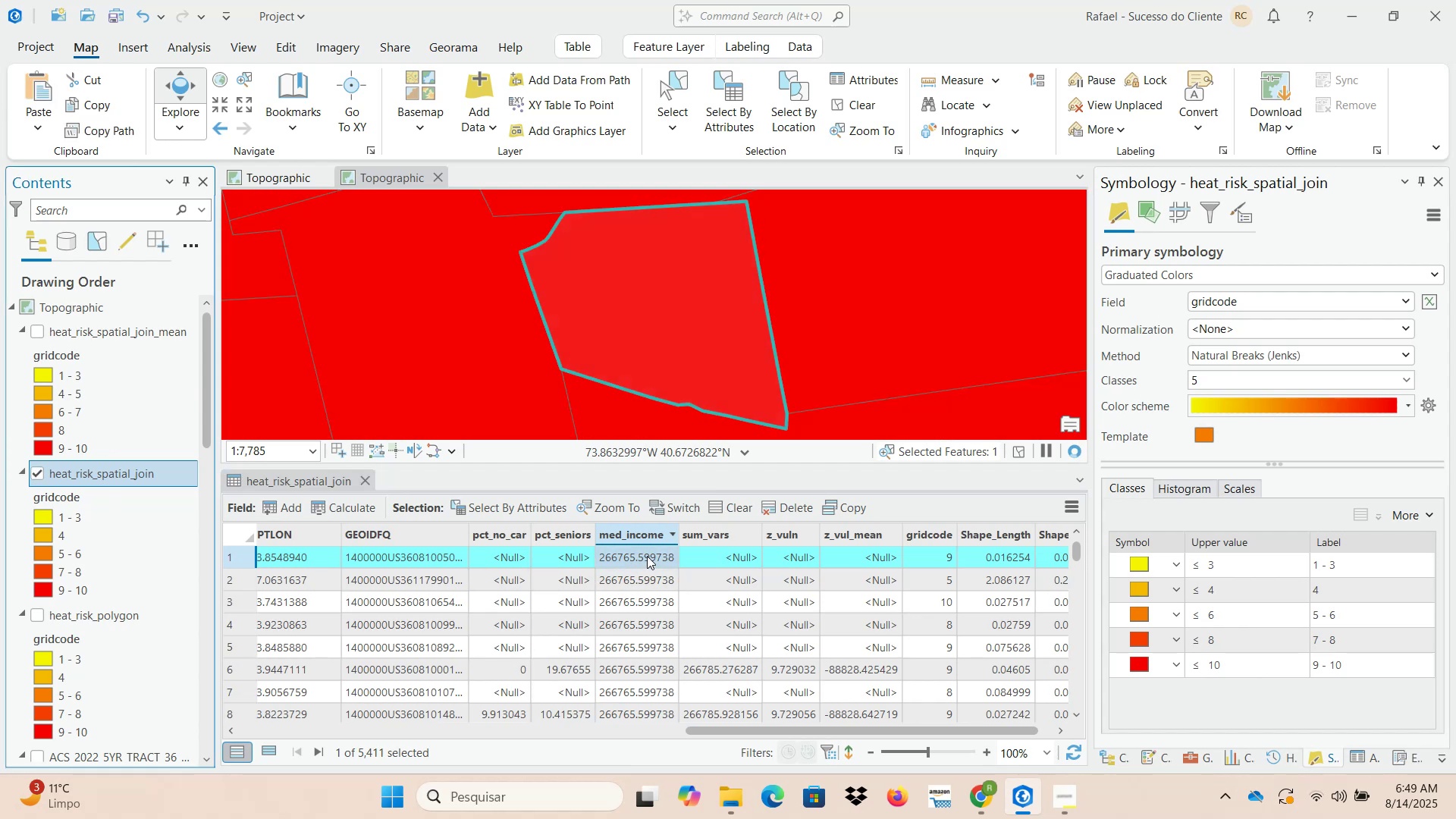 
double_click([647, 535])
 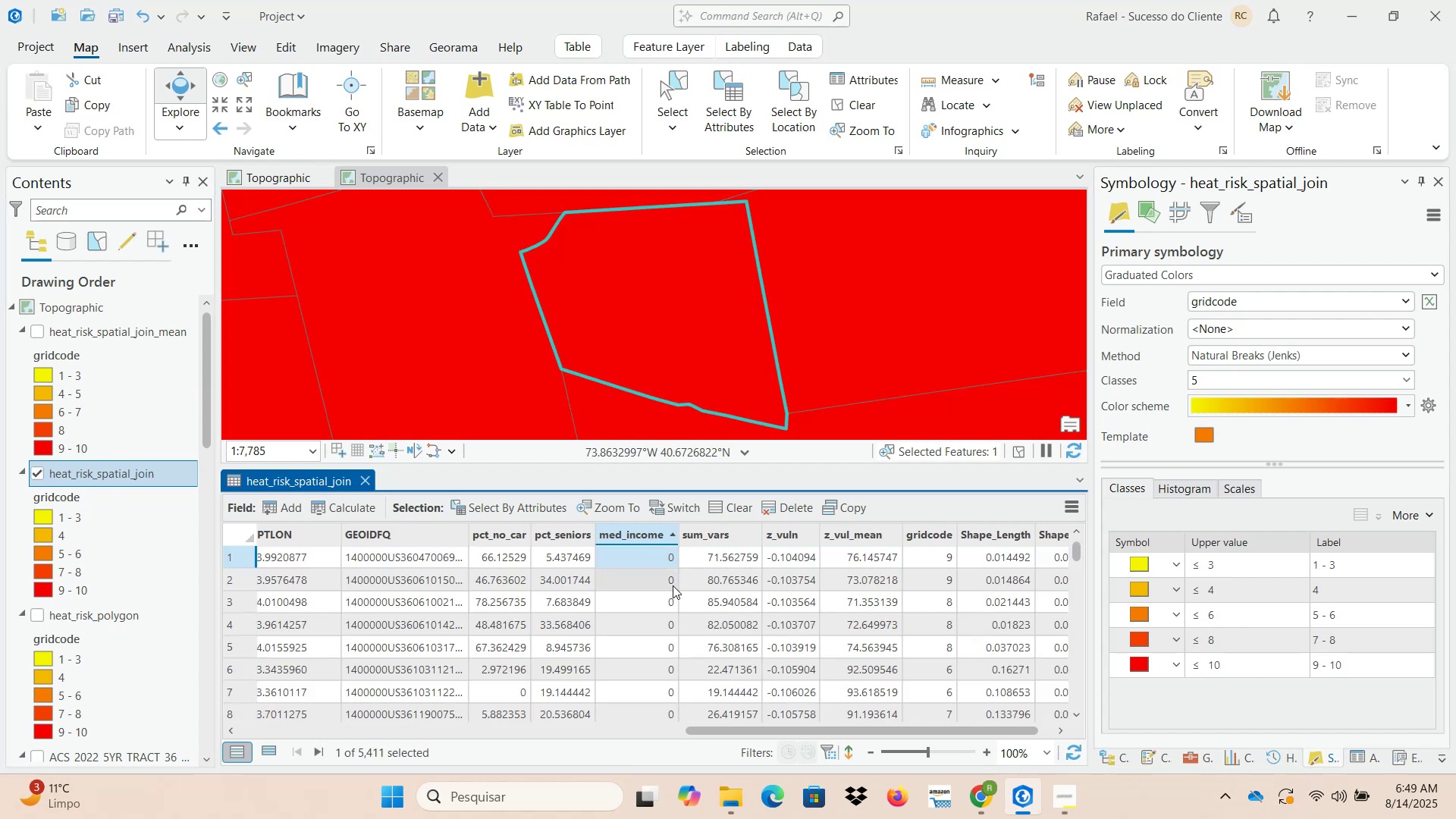 
scroll: coordinate [662, 591], scroll_direction: down, amount: 2.0
 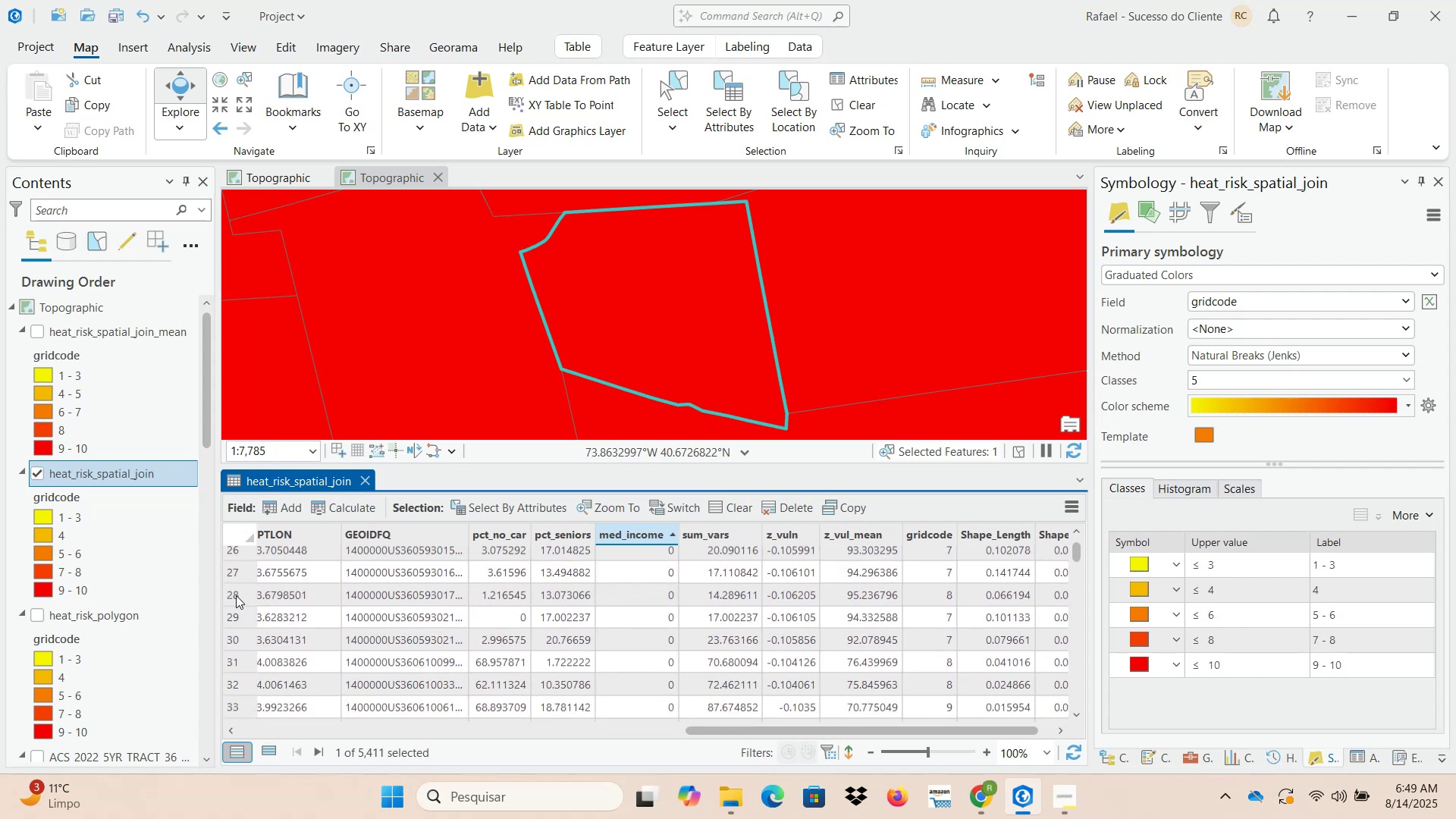 
double_click([236, 594])
 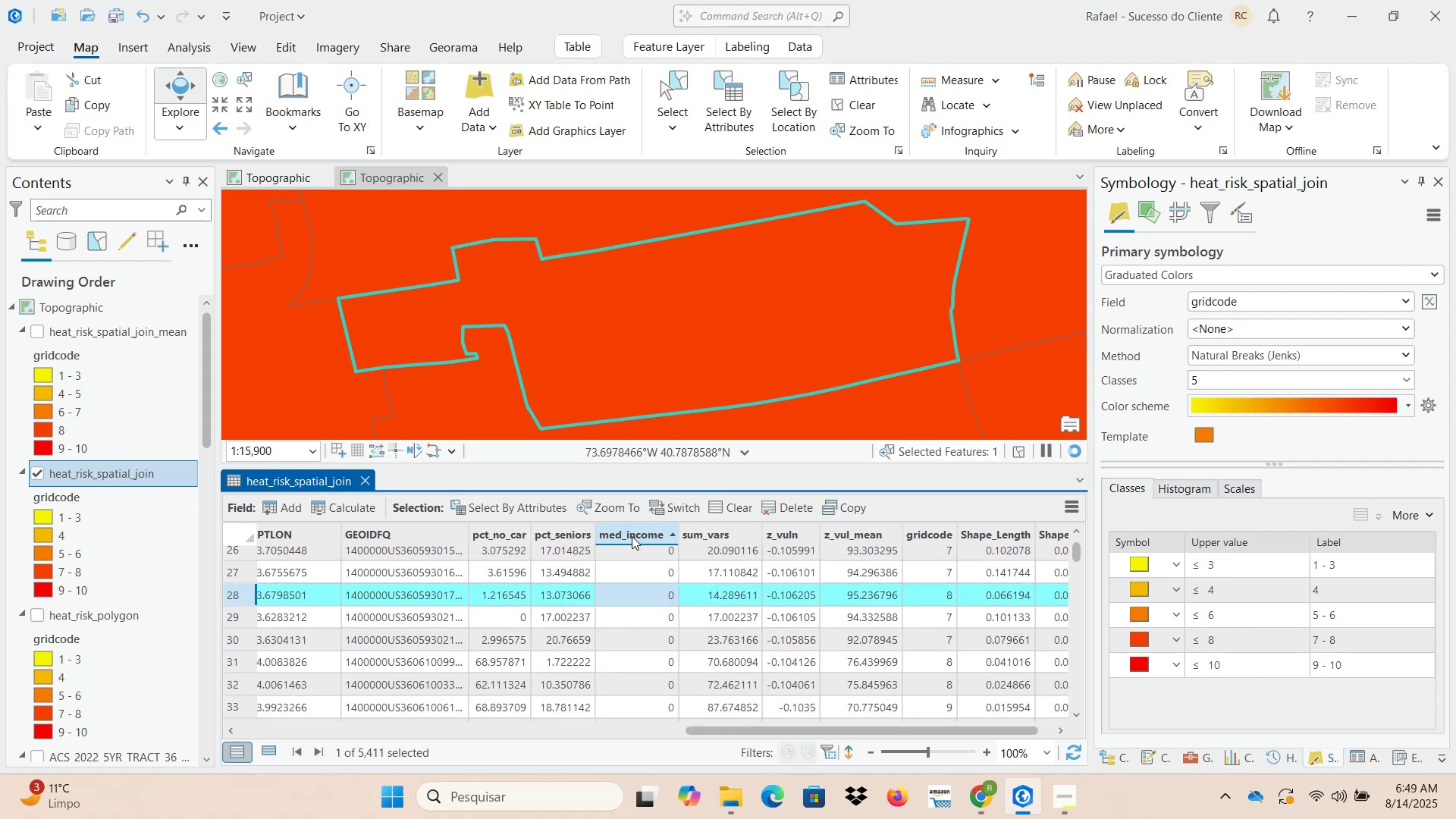 
double_click([500, 535])
 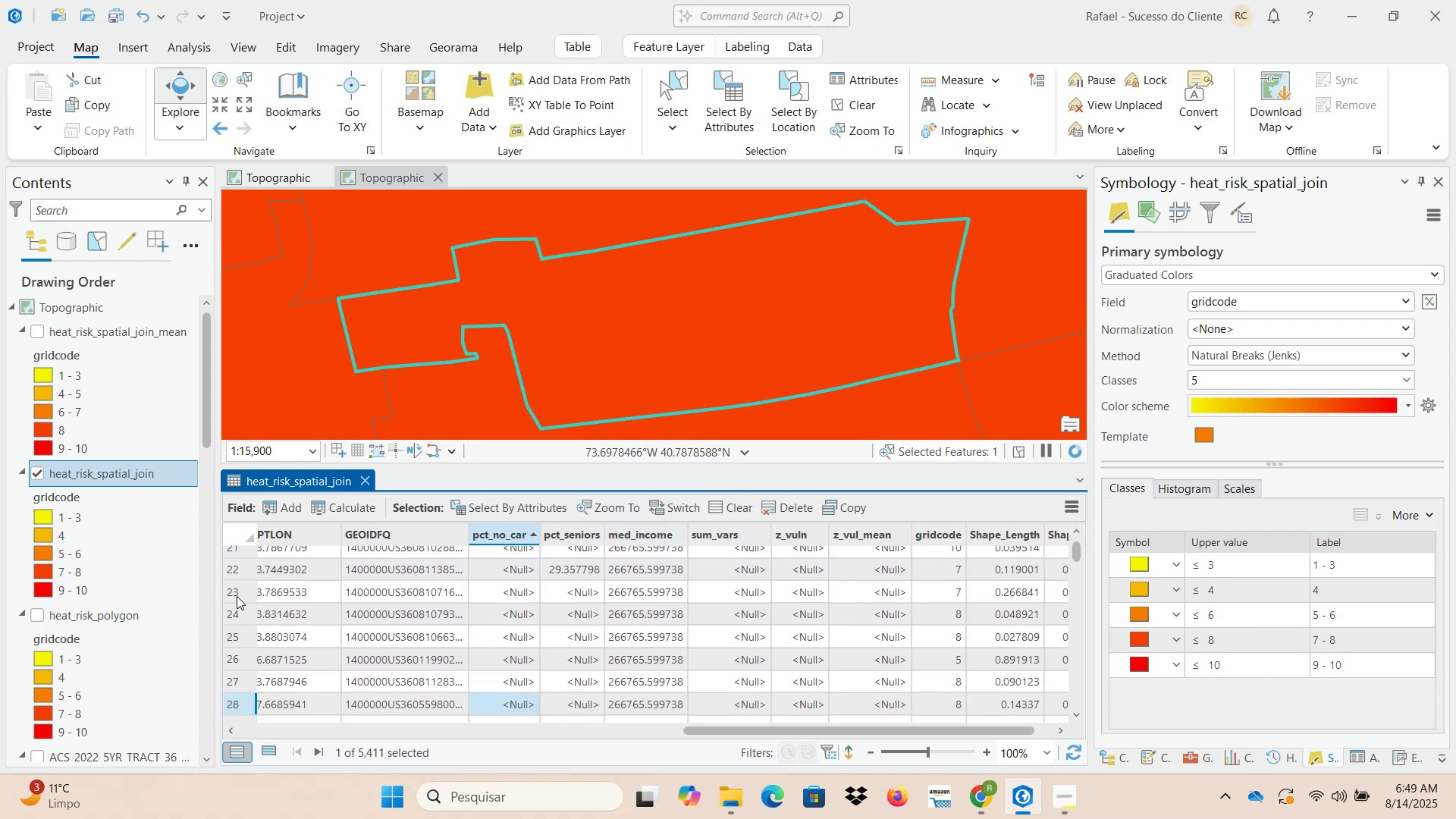 
double_click([232, 663])
 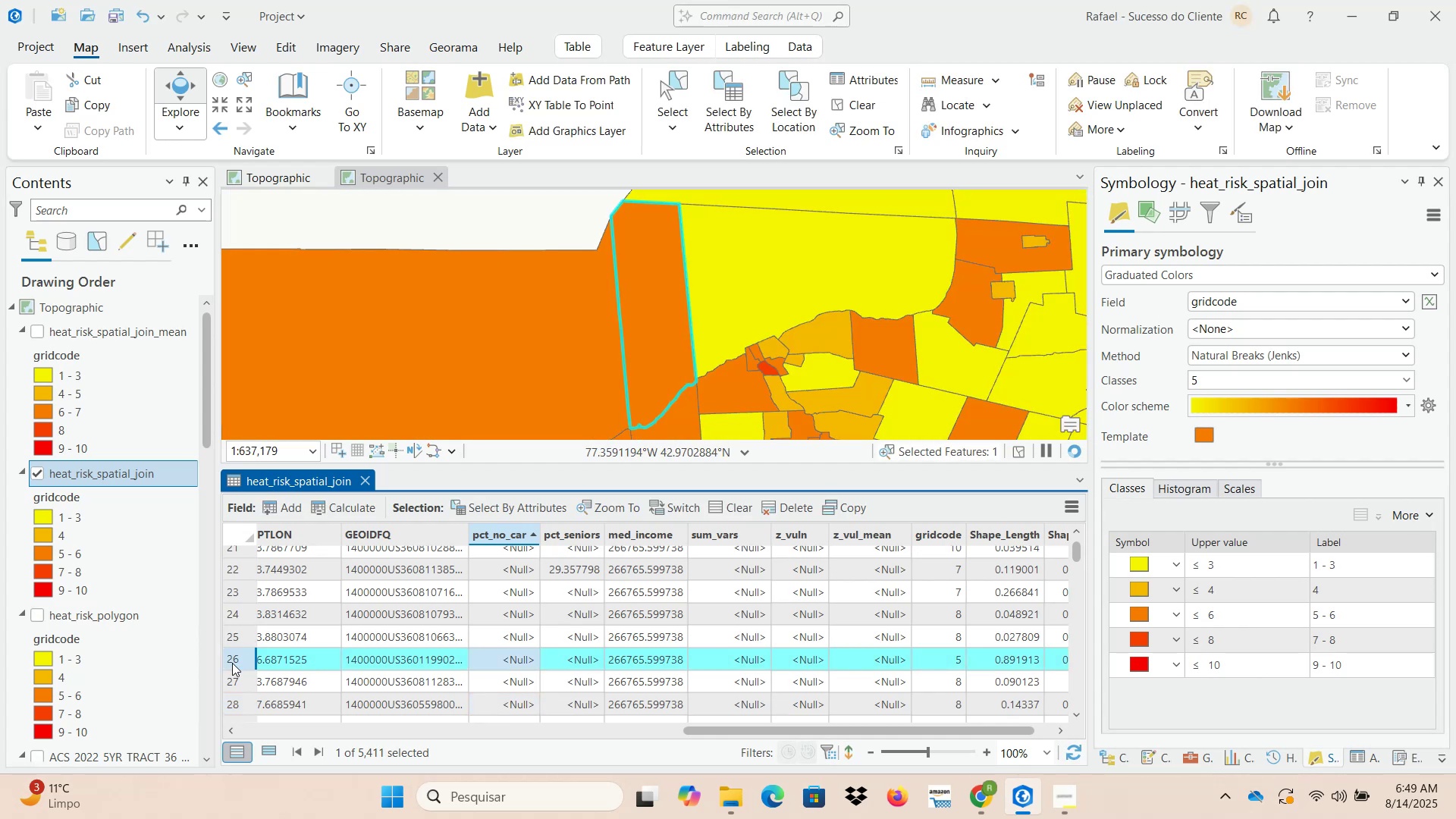 
scroll: coordinate [624, 396], scroll_direction: down, amount: 4.0
 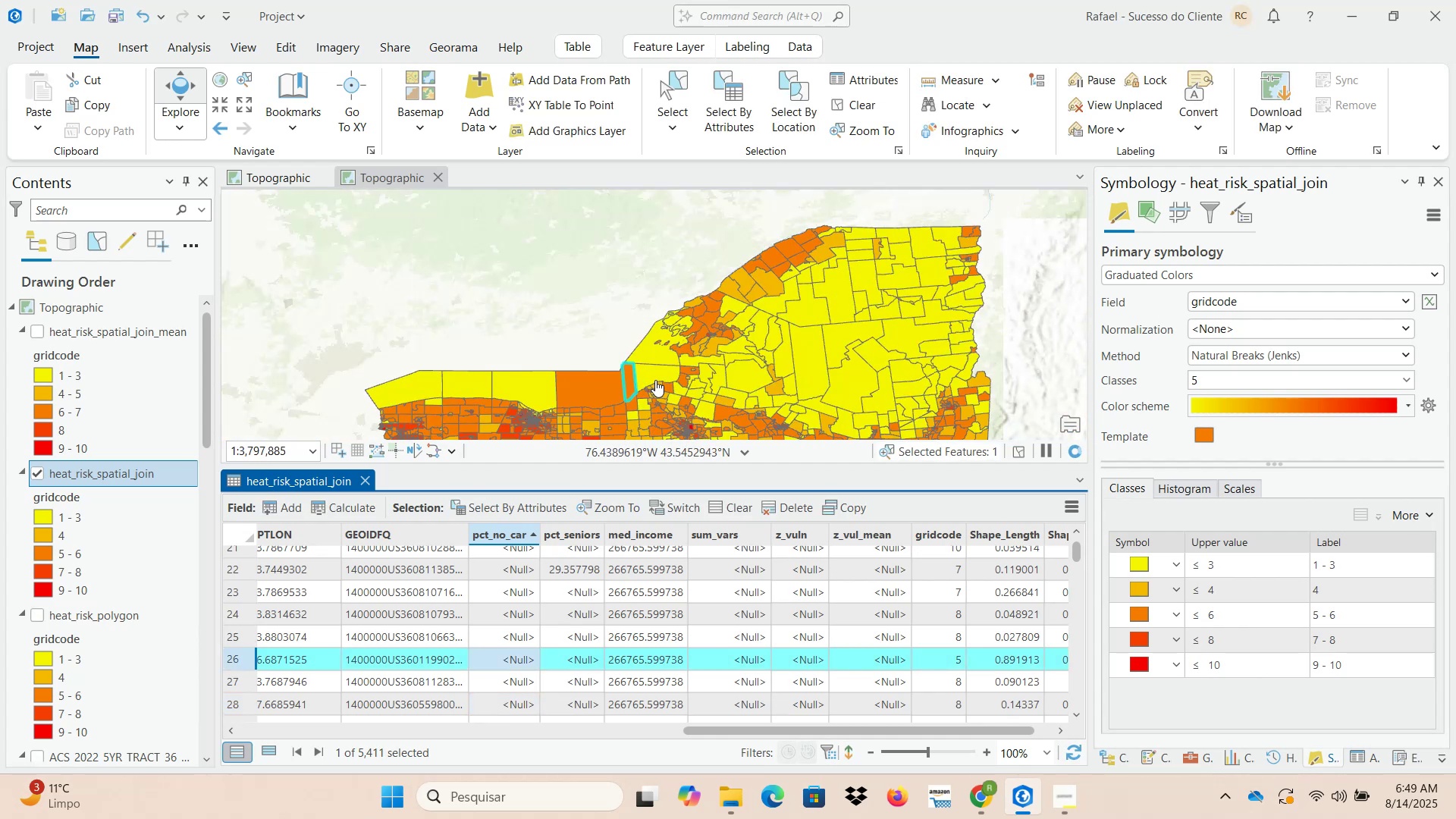 
scroll: coordinate [515, 613], scroll_direction: up, amount: 13.0
 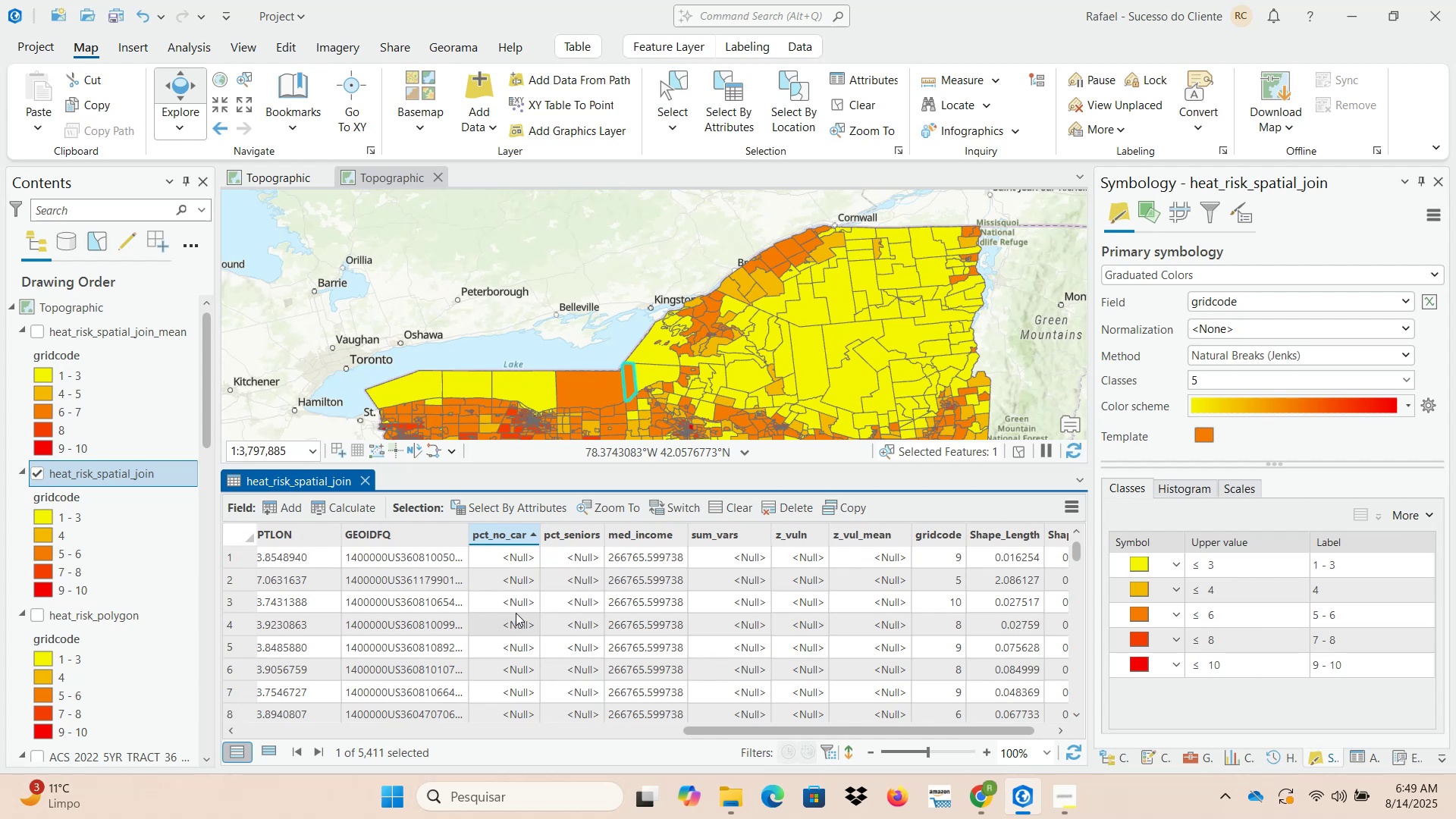 
scroll: coordinate [522, 622], scroll_direction: down, amount: 27.0
 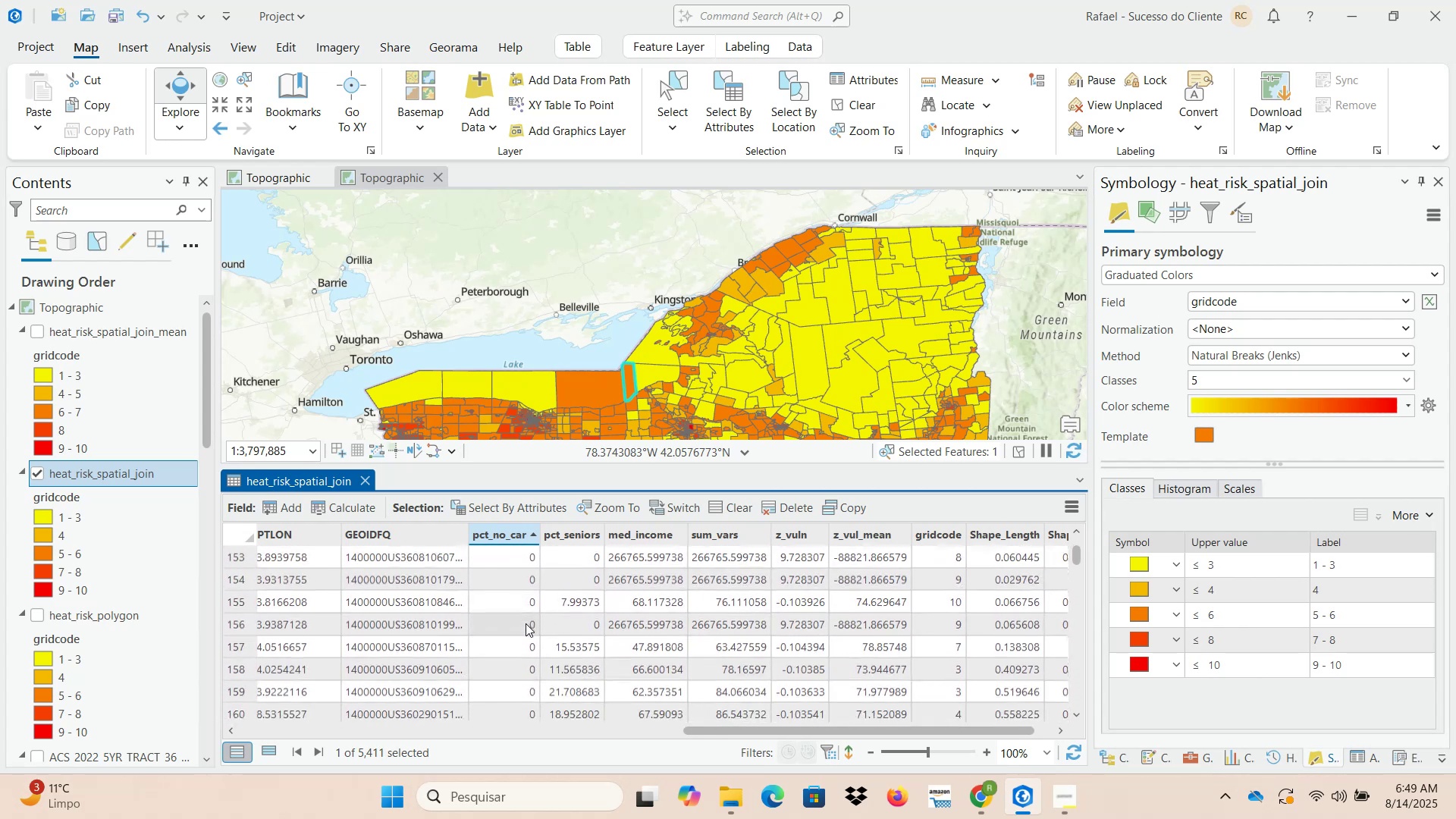 
scroll: coordinate [526, 623], scroll_direction: up, amount: 2.0
 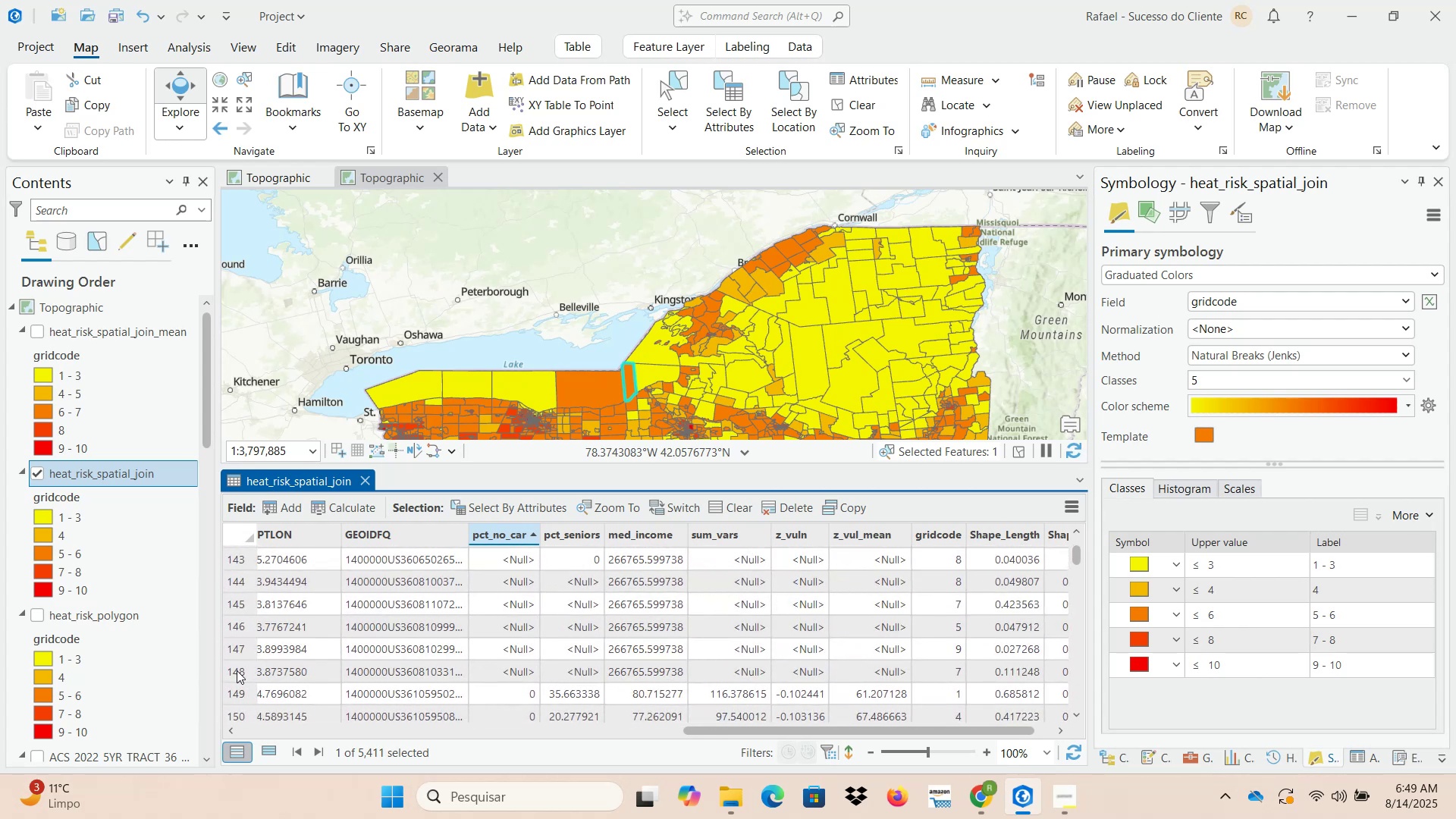 
double_click([234, 670])
 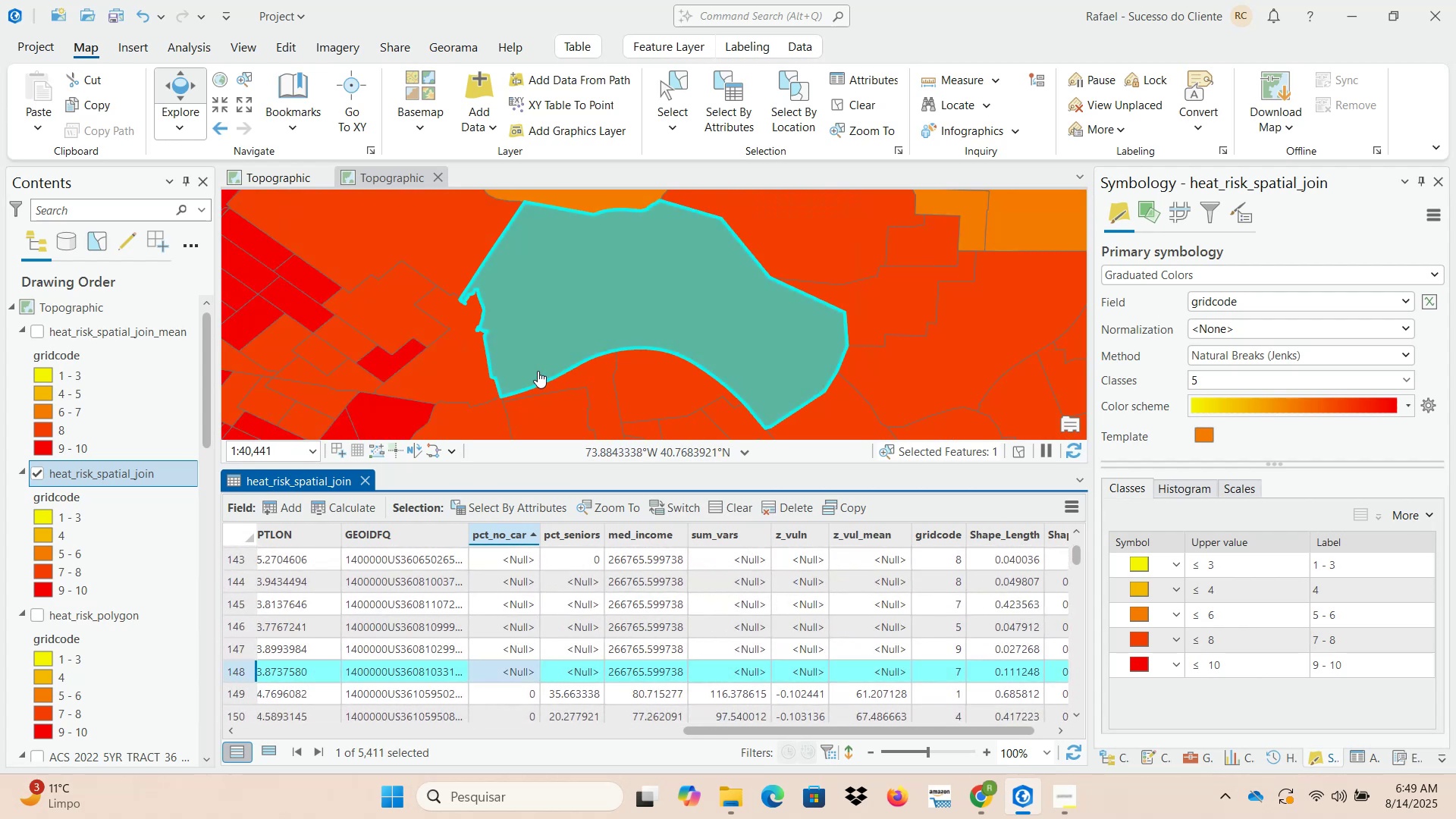 
scroll: coordinate [428, 378], scroll_direction: down, amount: 6.0
 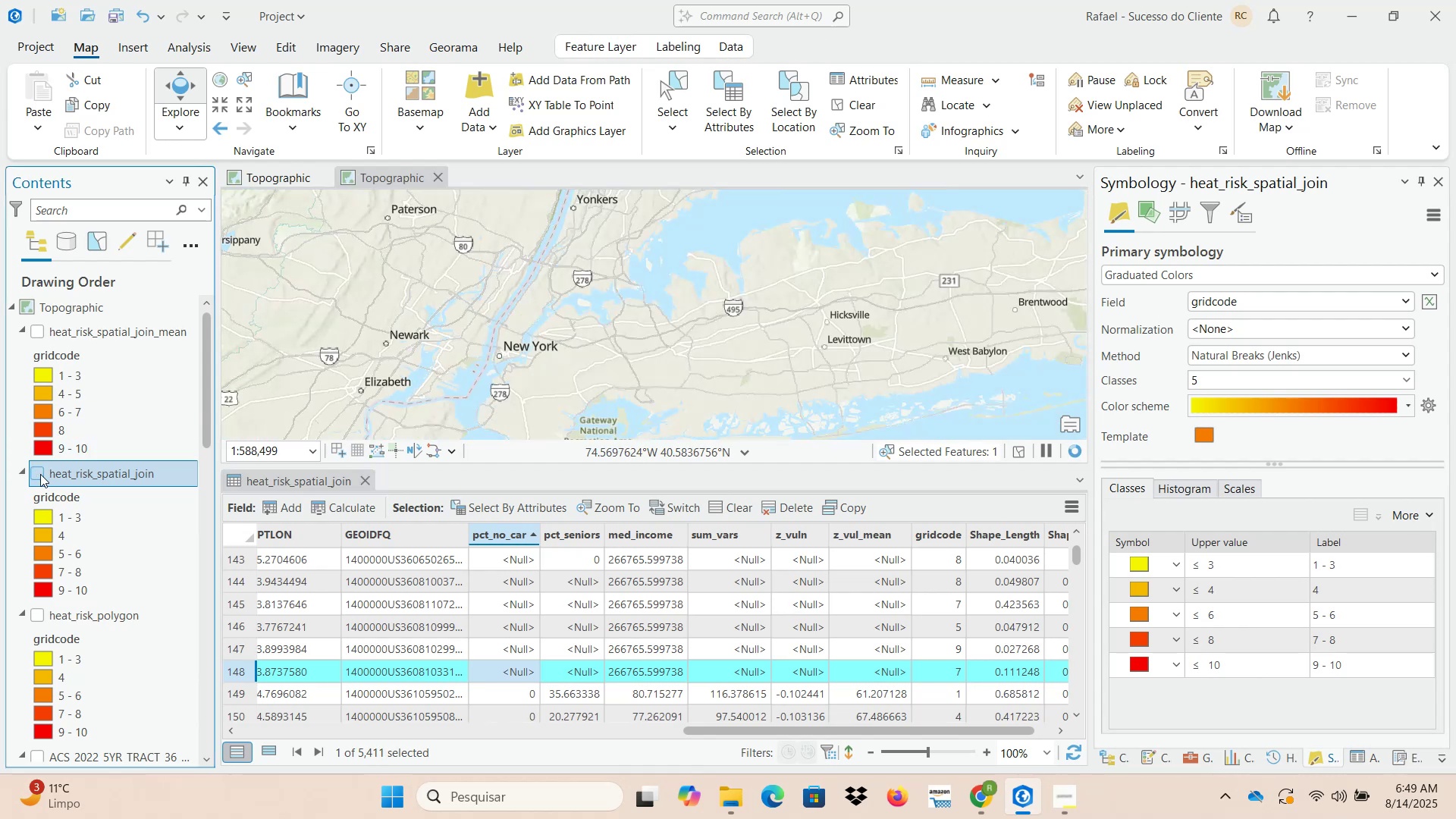 
scroll: coordinate [634, 298], scroll_direction: up, amount: 3.0
 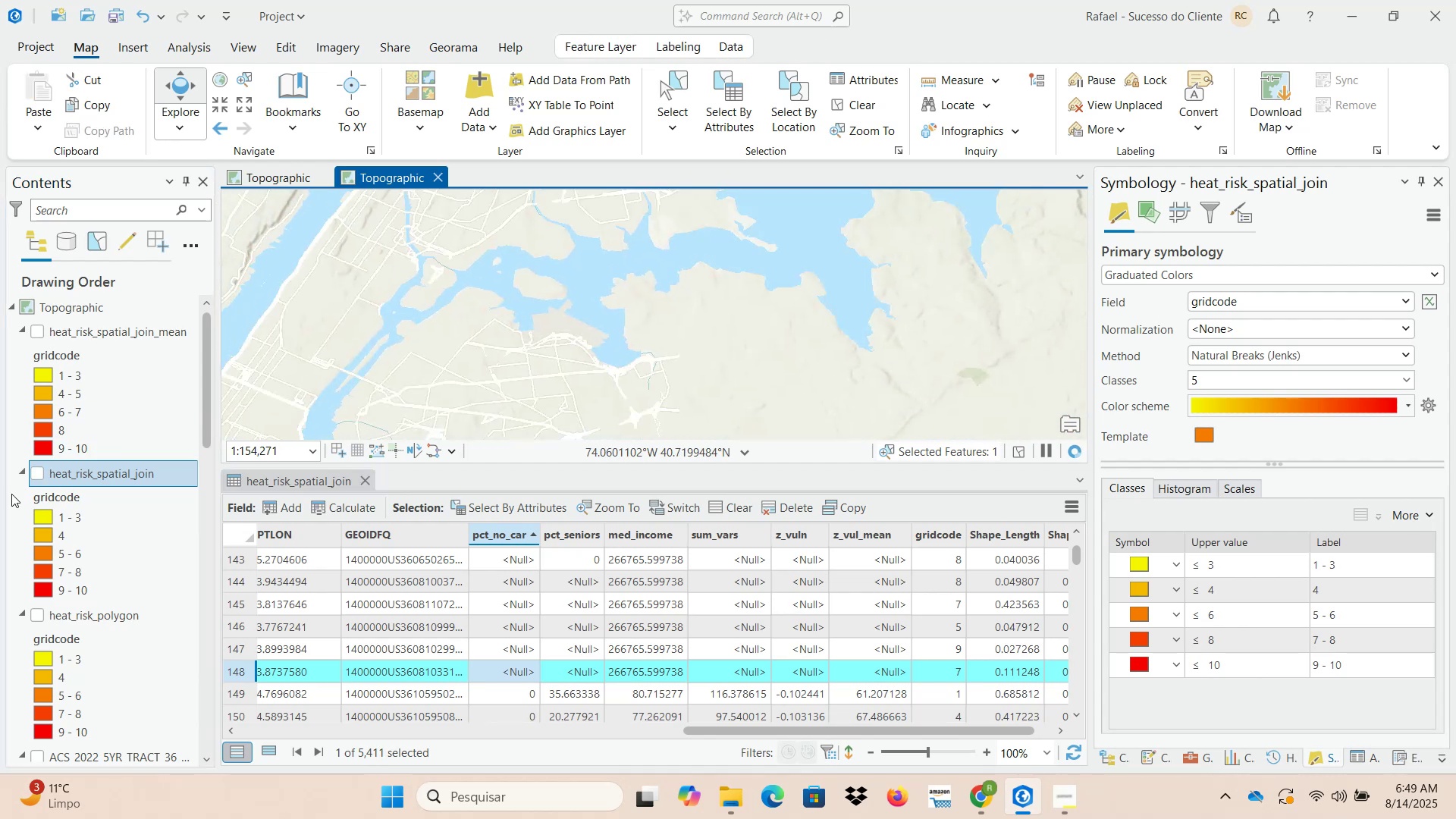 
left_click([36, 473])
 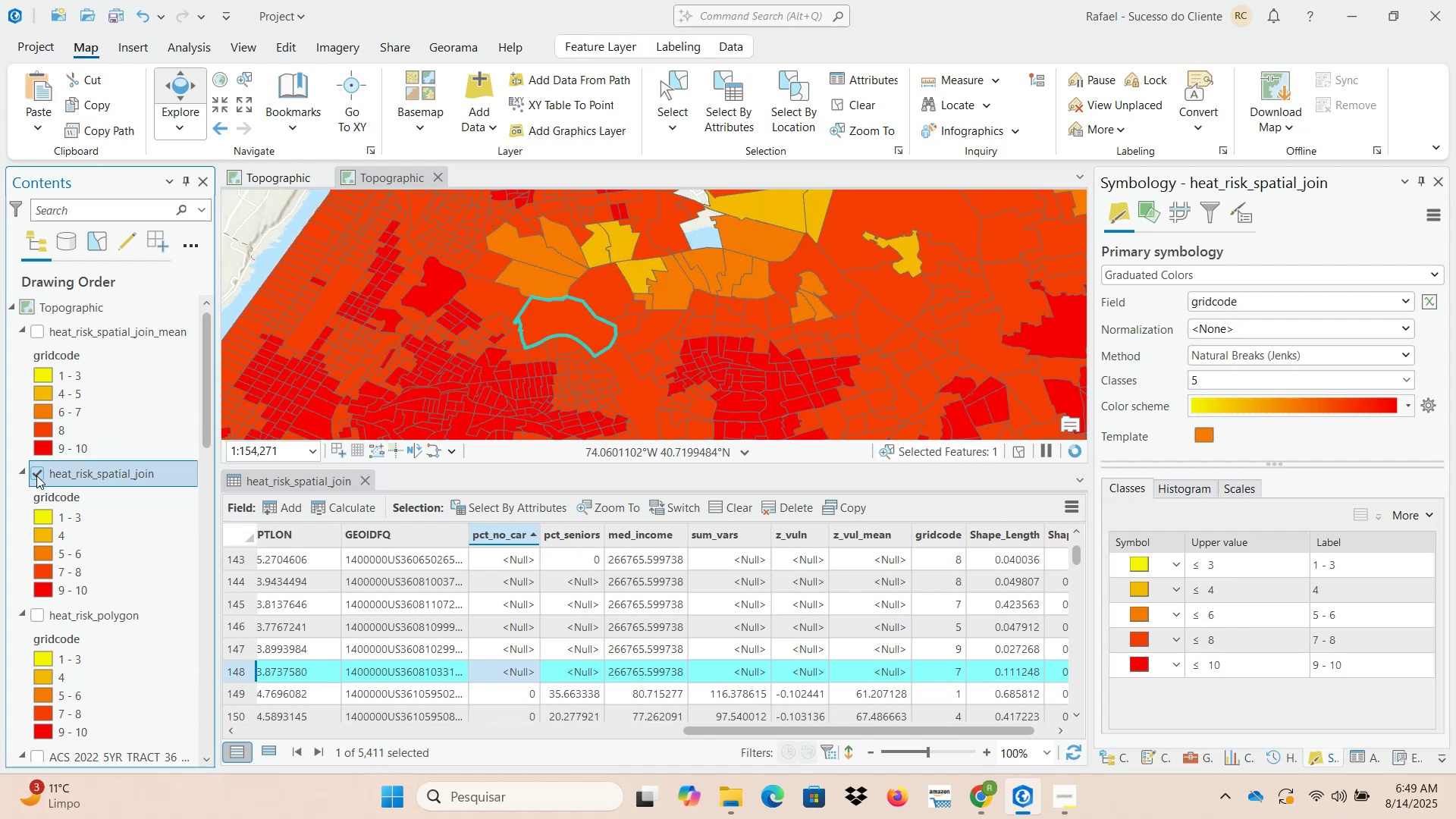 
left_click([36, 476])
 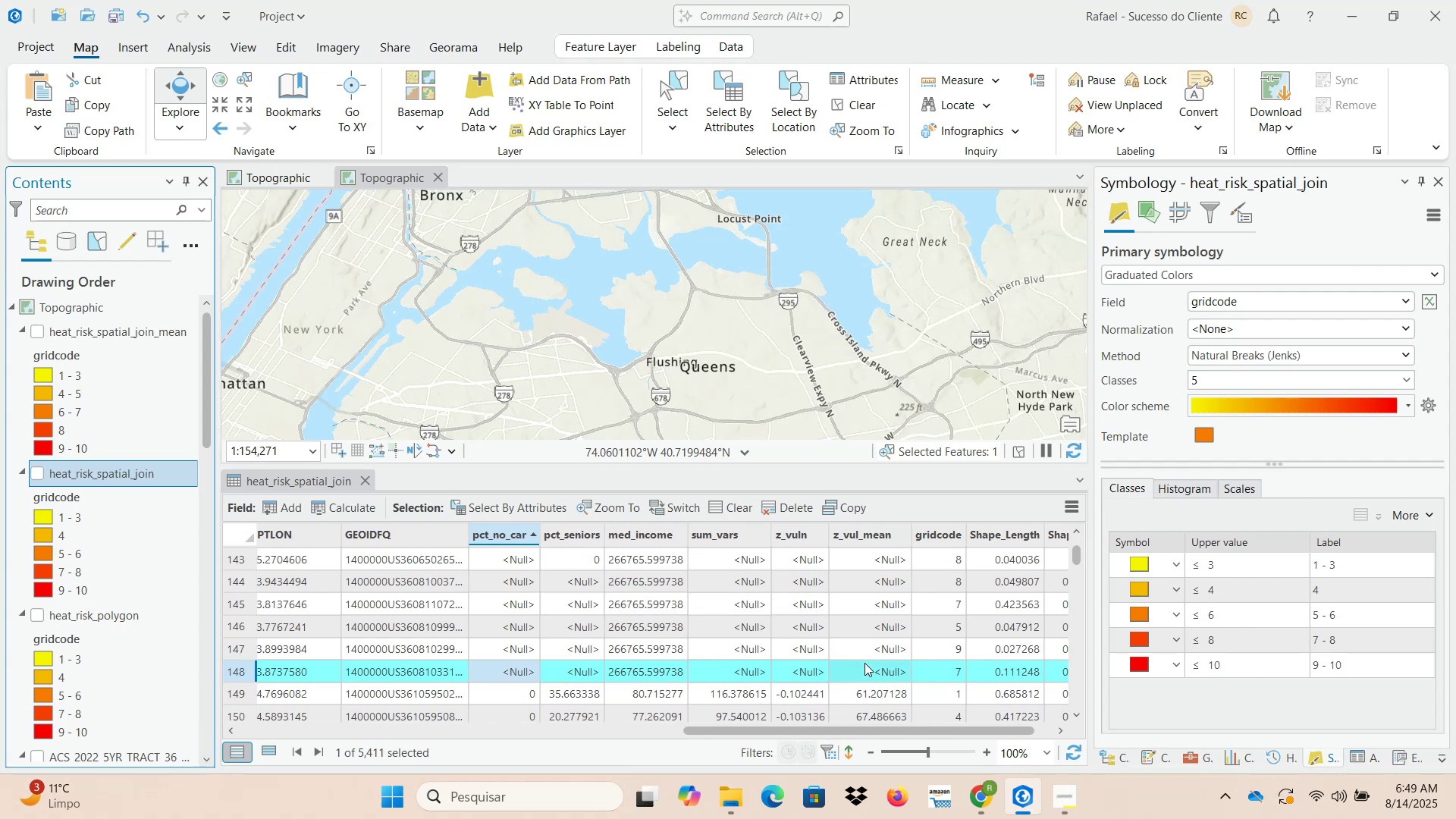 
left_click_drag(start_coordinate=[875, 735], to_coordinate=[801, 733])
 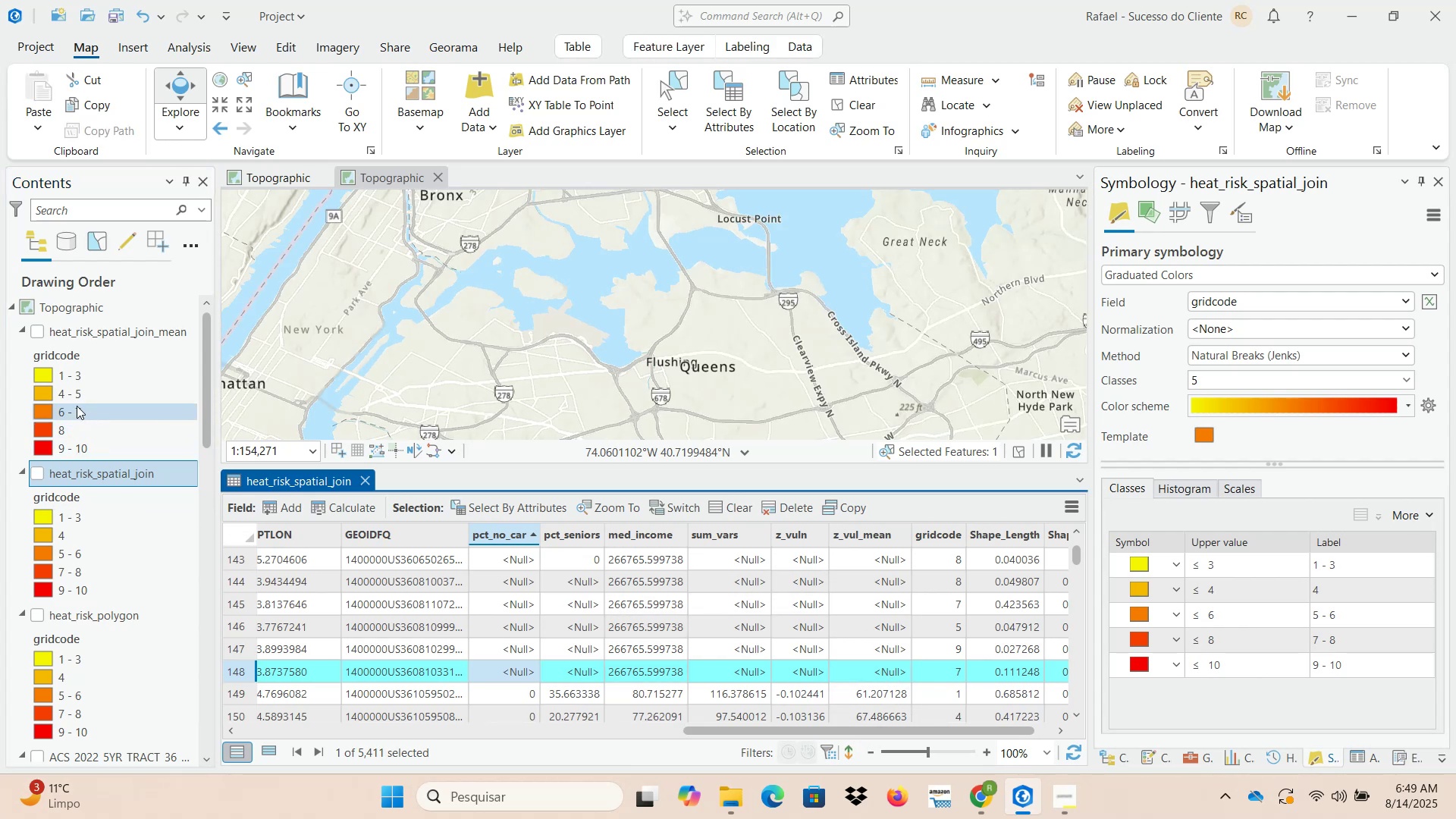 
left_click([92, 334])
 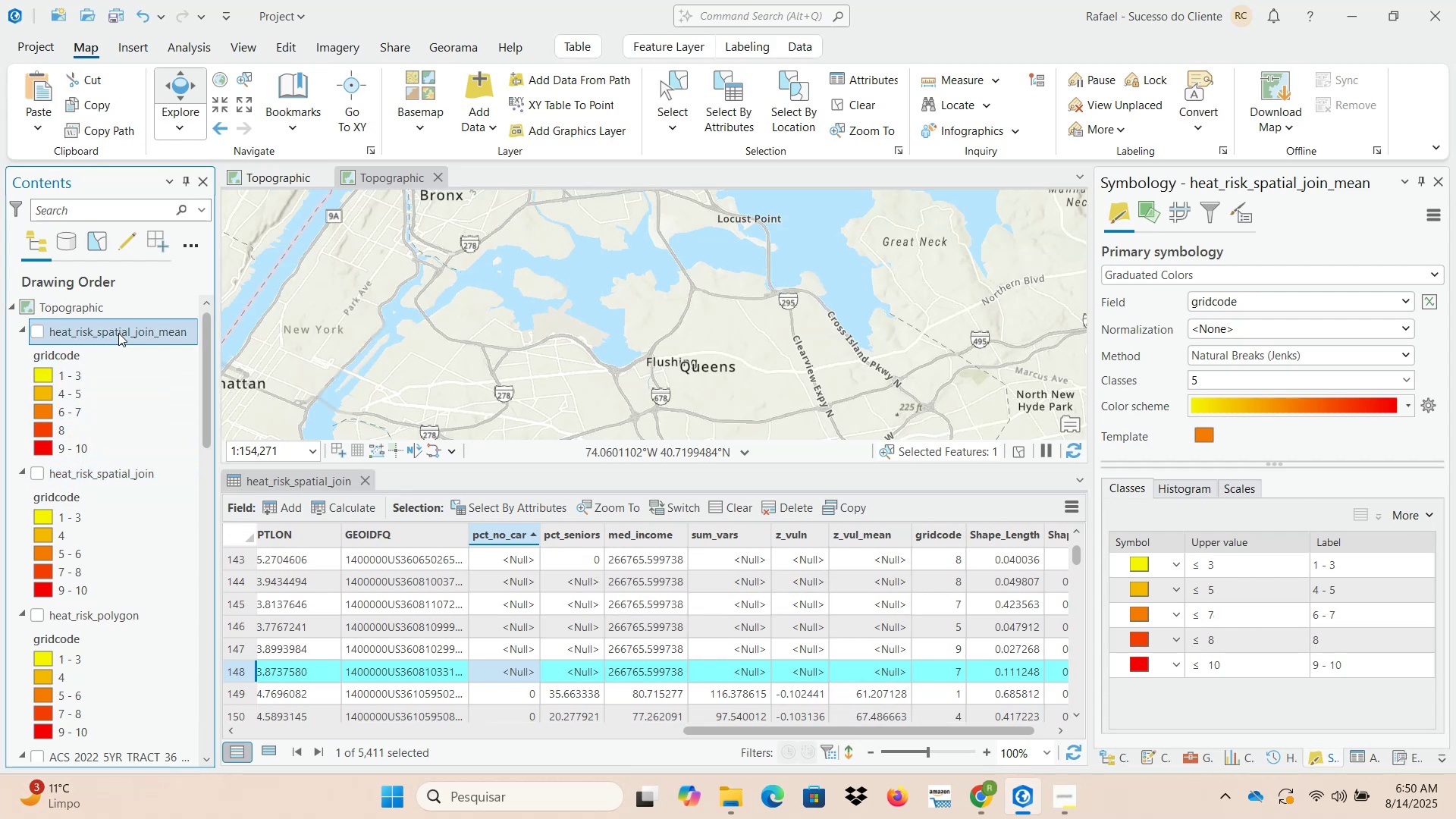 
right_click([118, 333])
 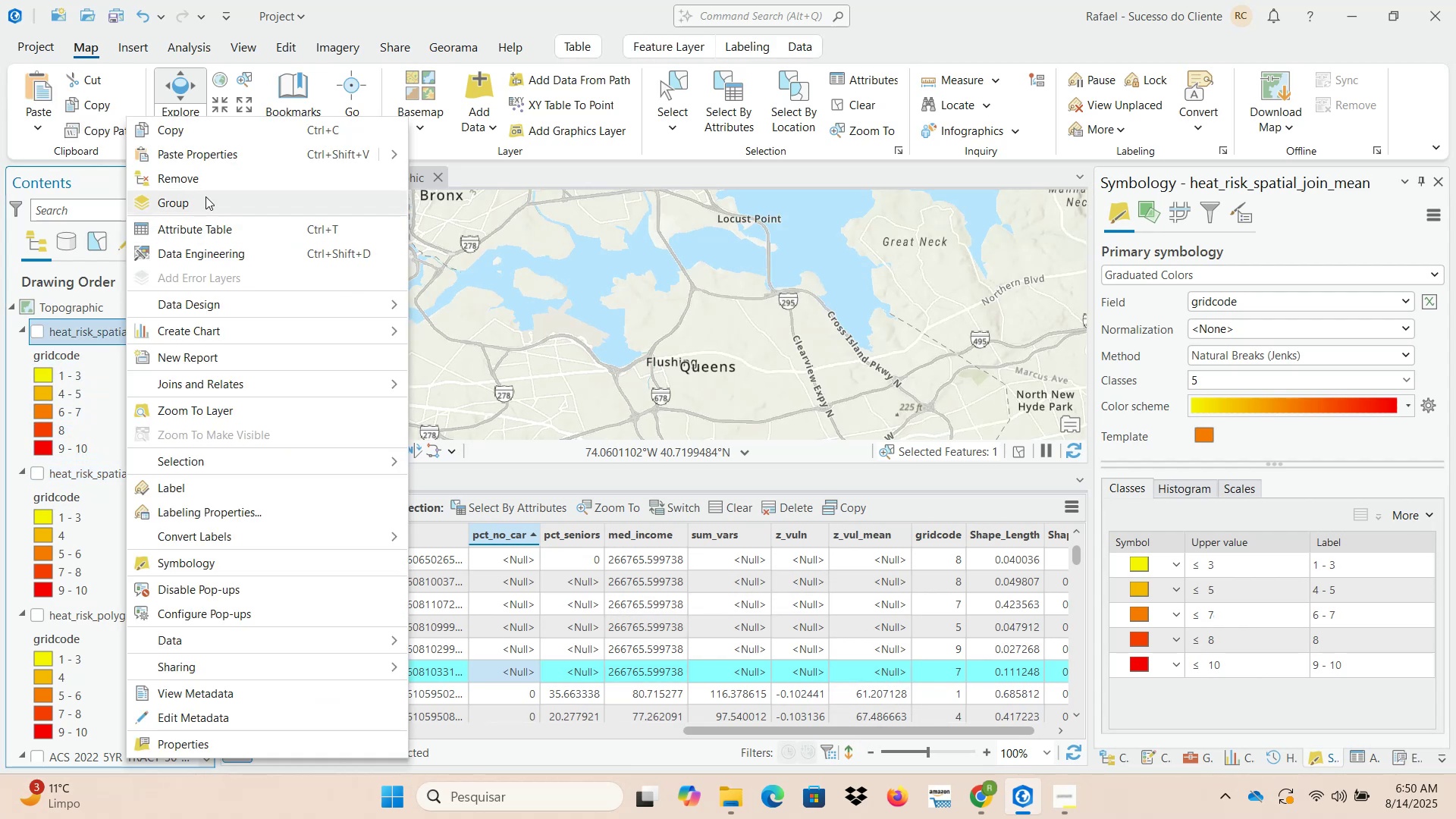 
left_click([206, 184])
 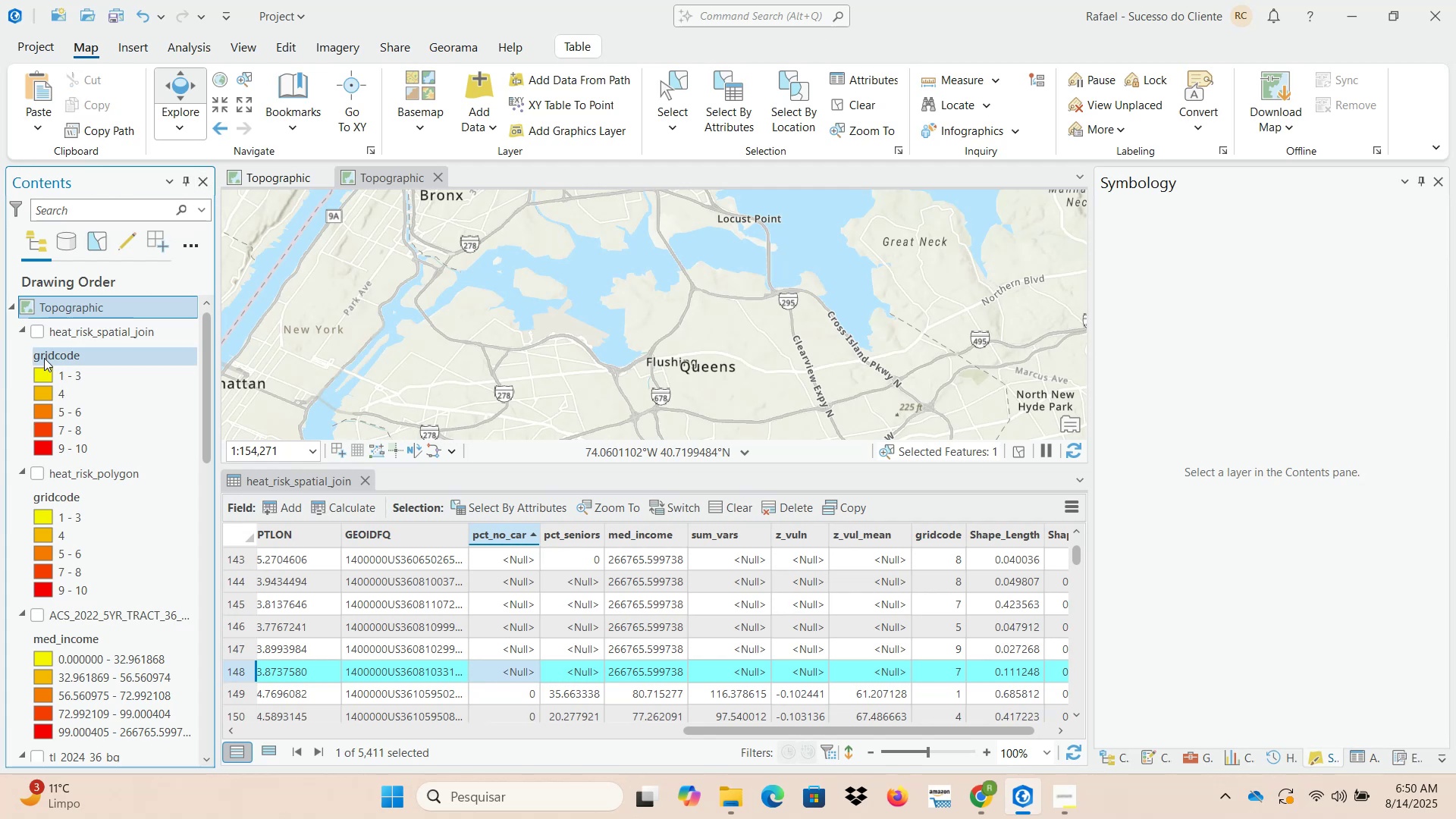 
left_click([36, 331])
 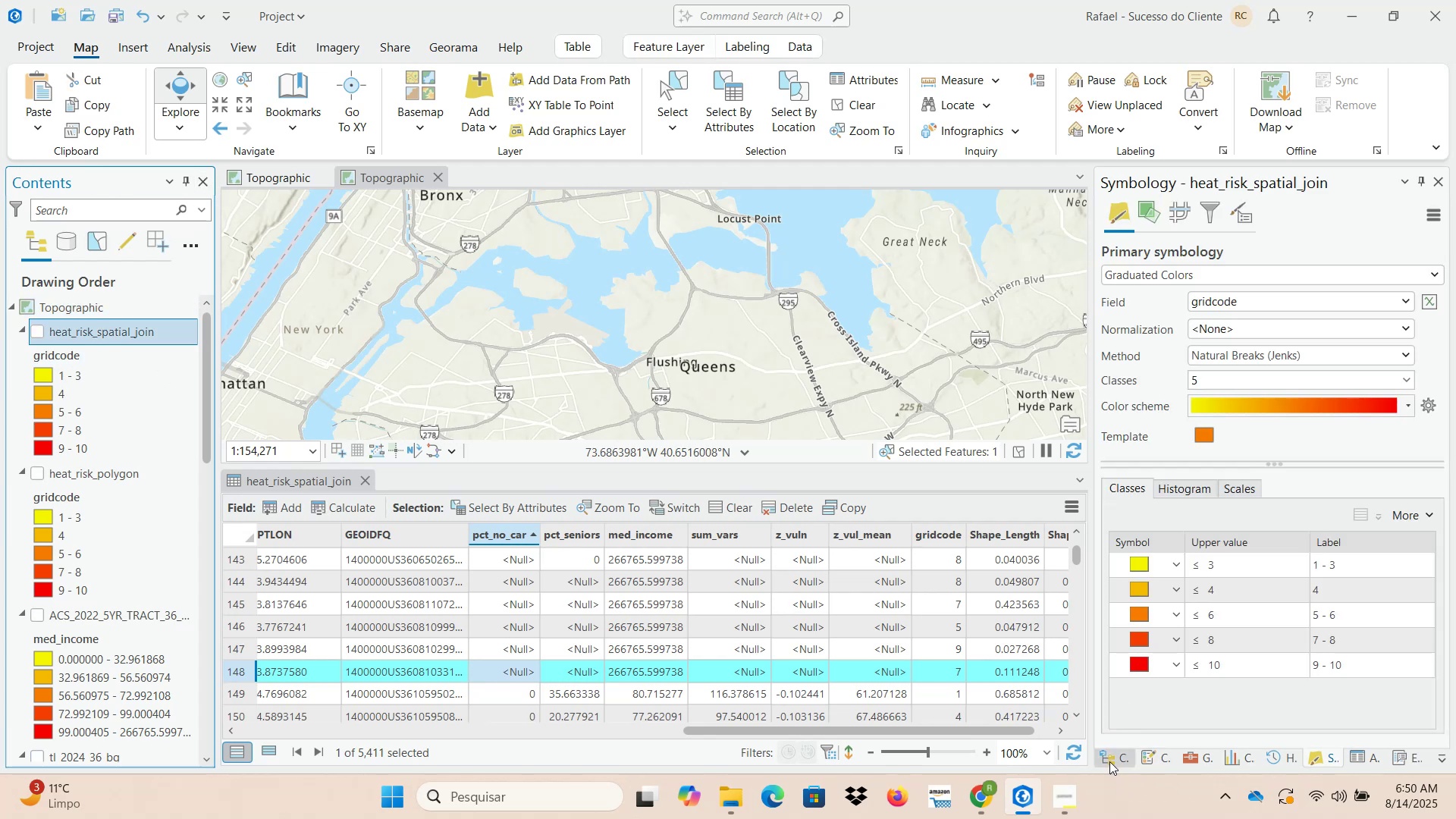 
left_click([1103, 753])
 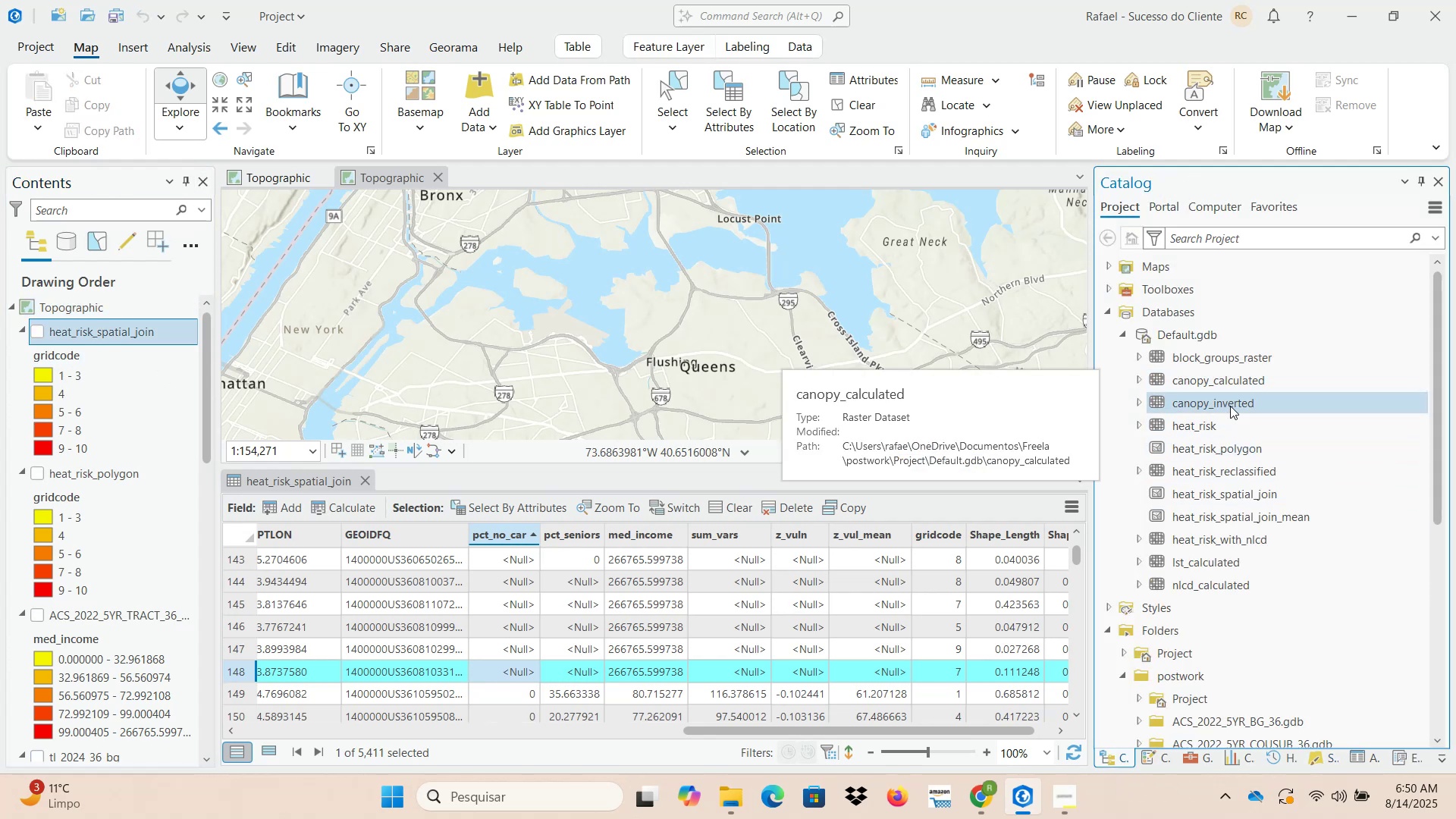 
left_click([1252, 519])
 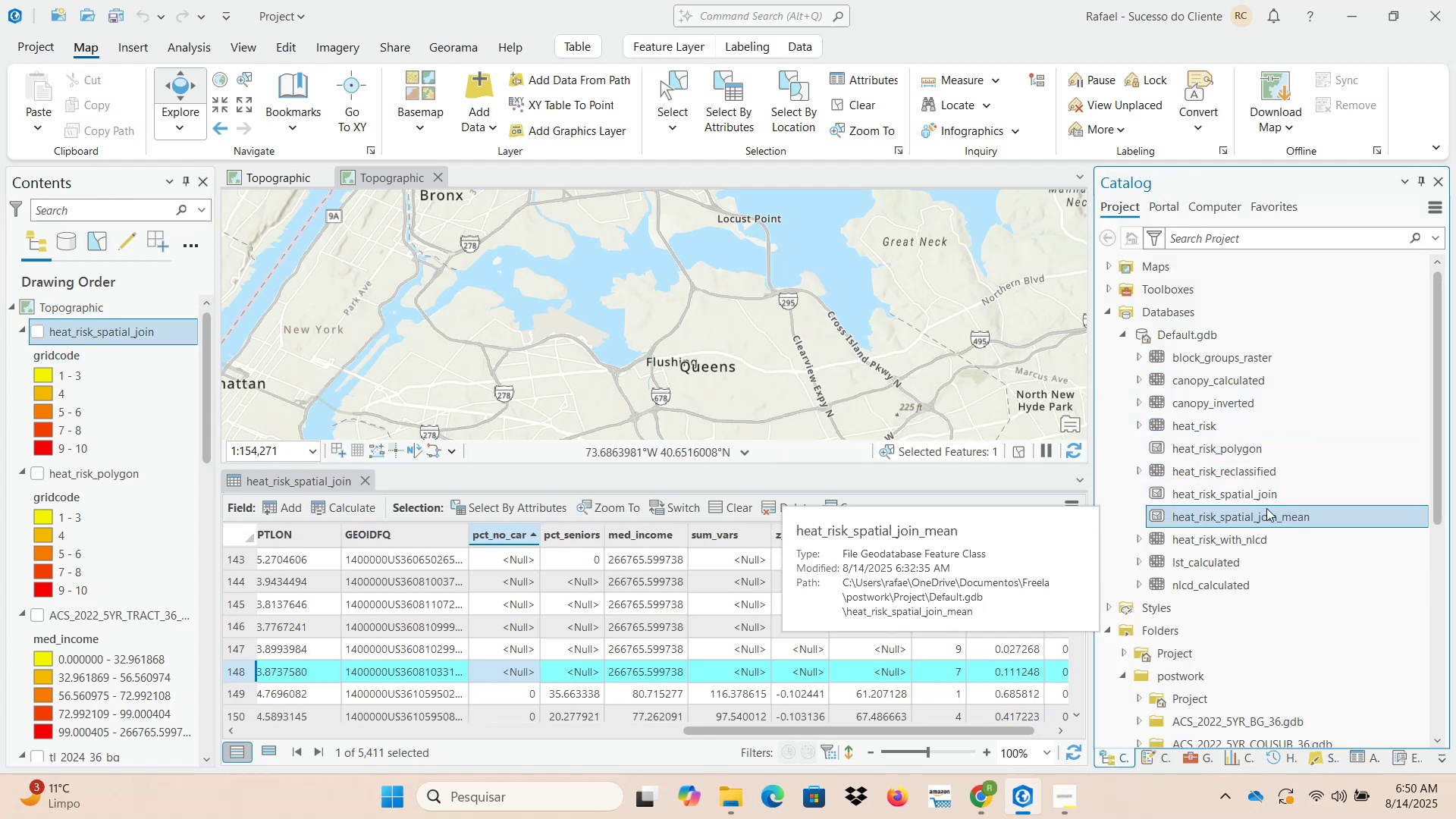 
key(Delete)
 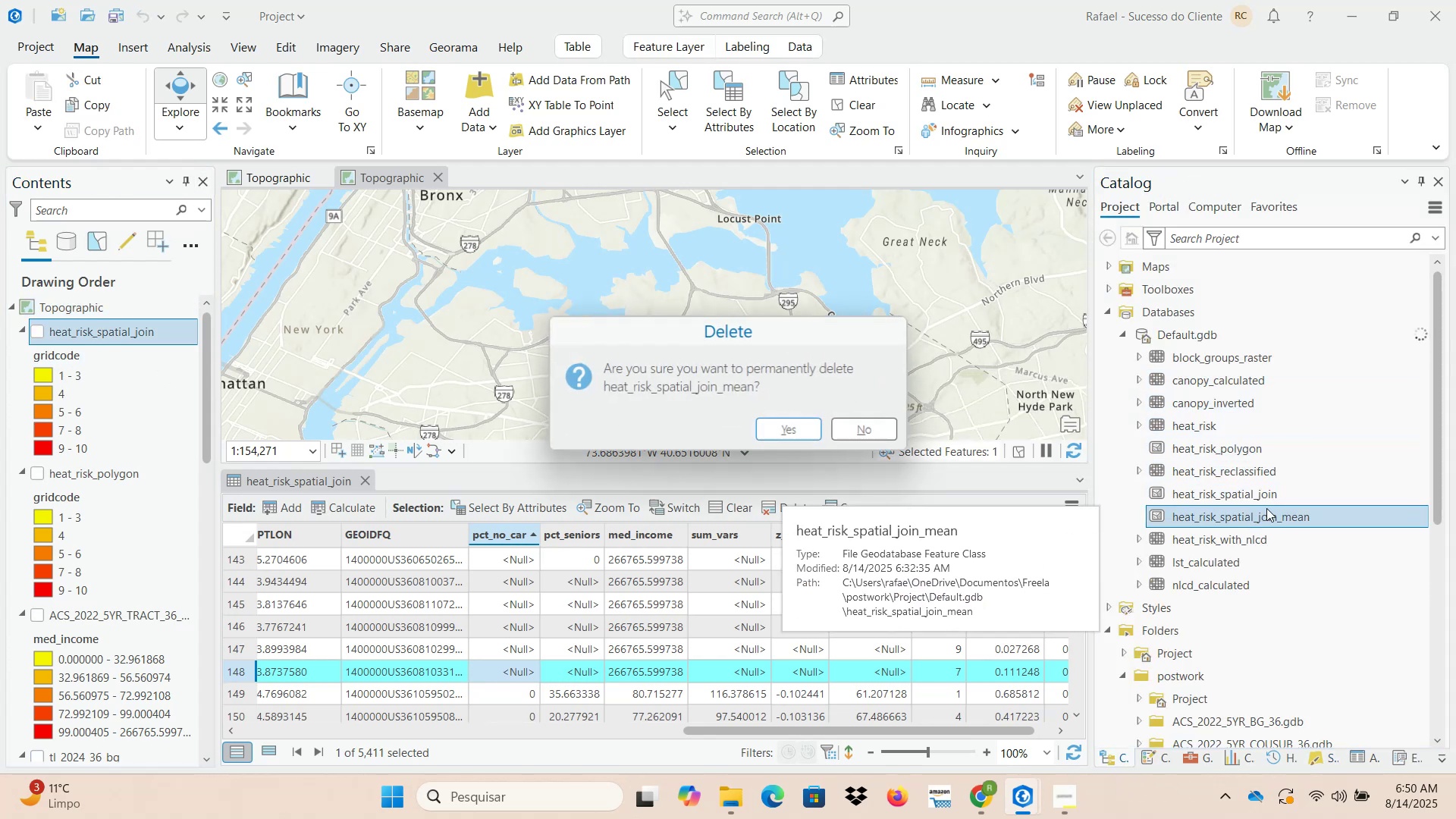 
key(Enter)
 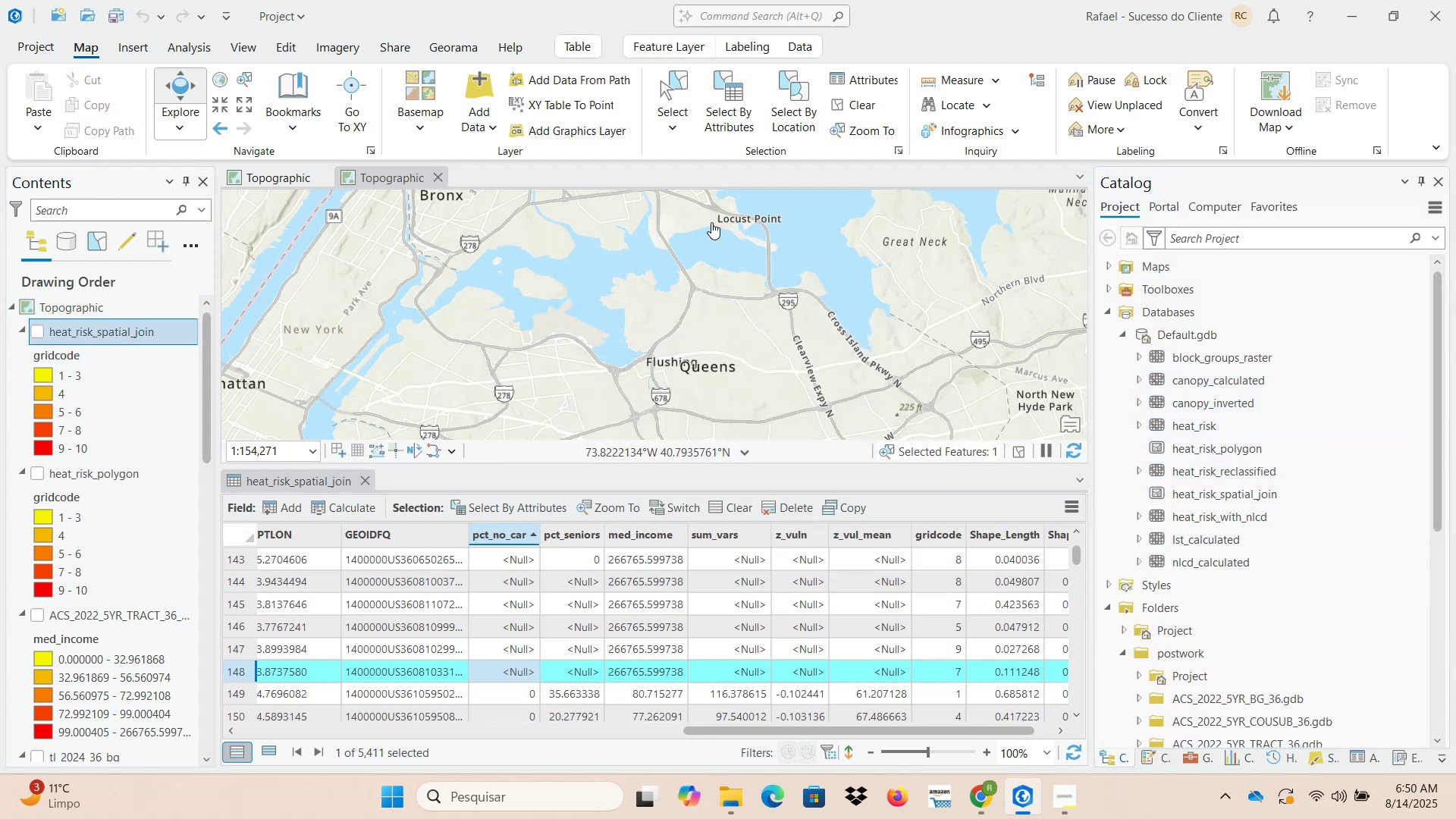 
left_click([850, 111])
 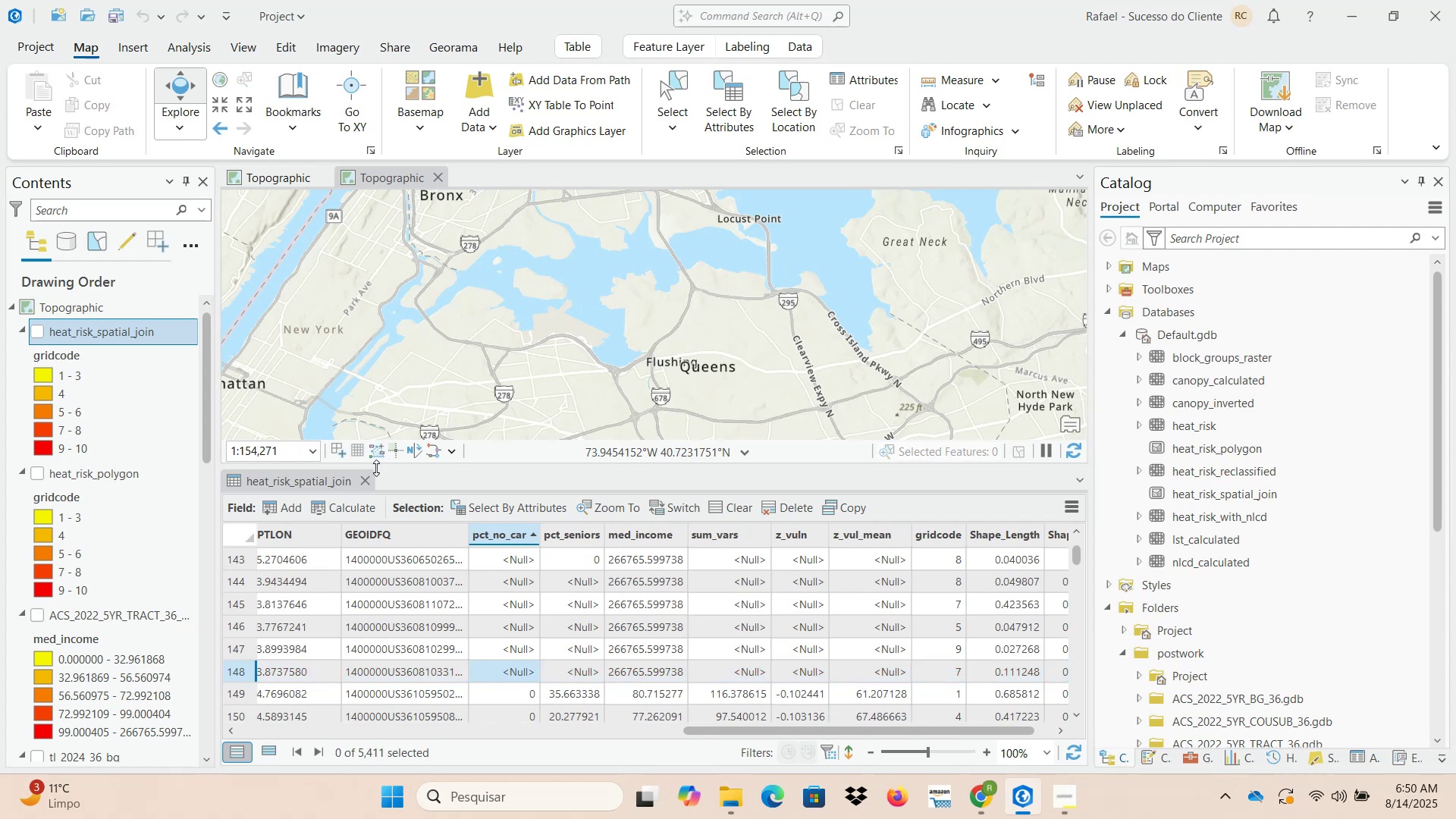 
left_click([365, 485])
 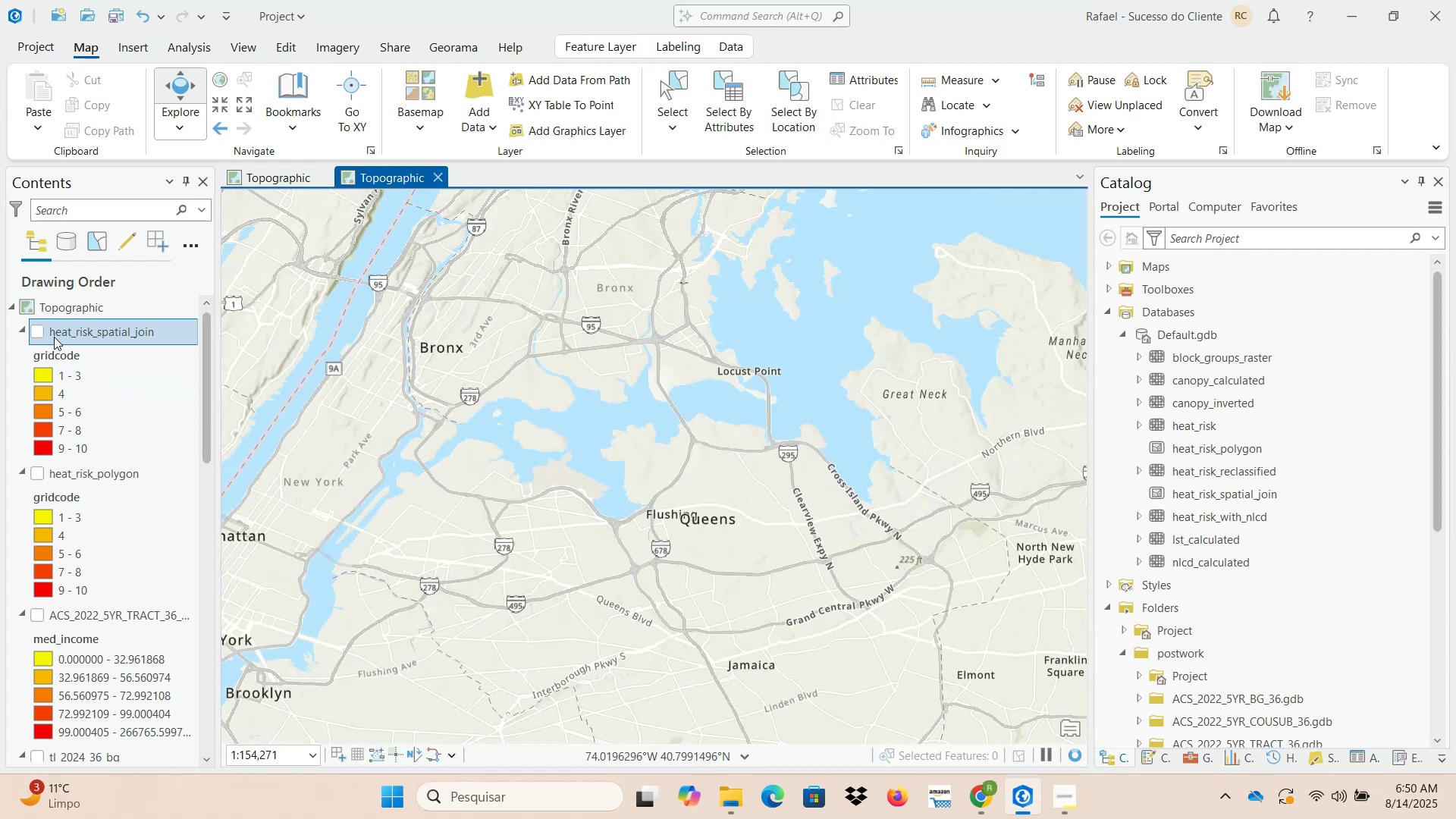 
left_click([42, 333])
 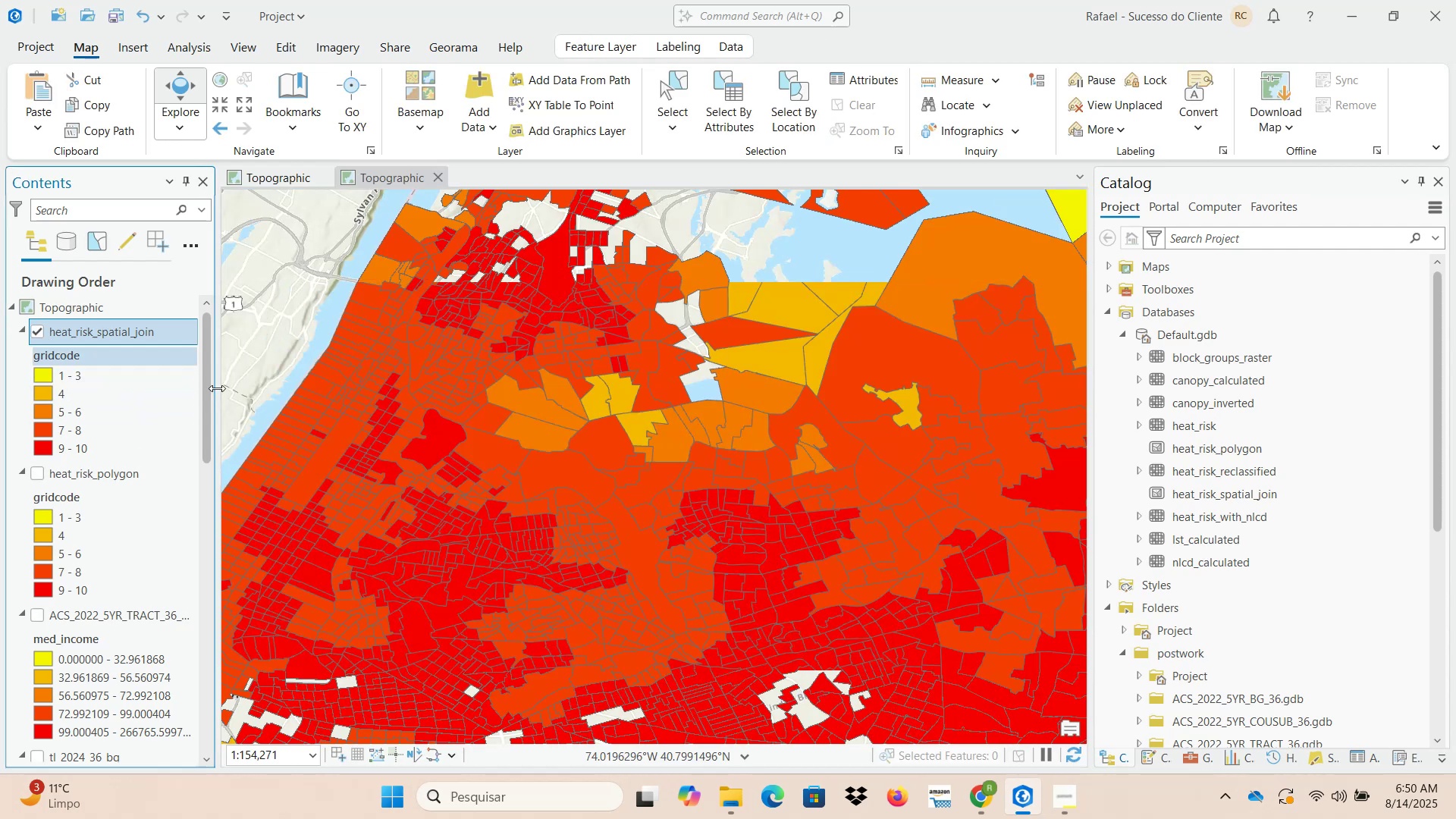 
scroll: coordinate [615, 576], scroll_direction: down, amount: 7.0
 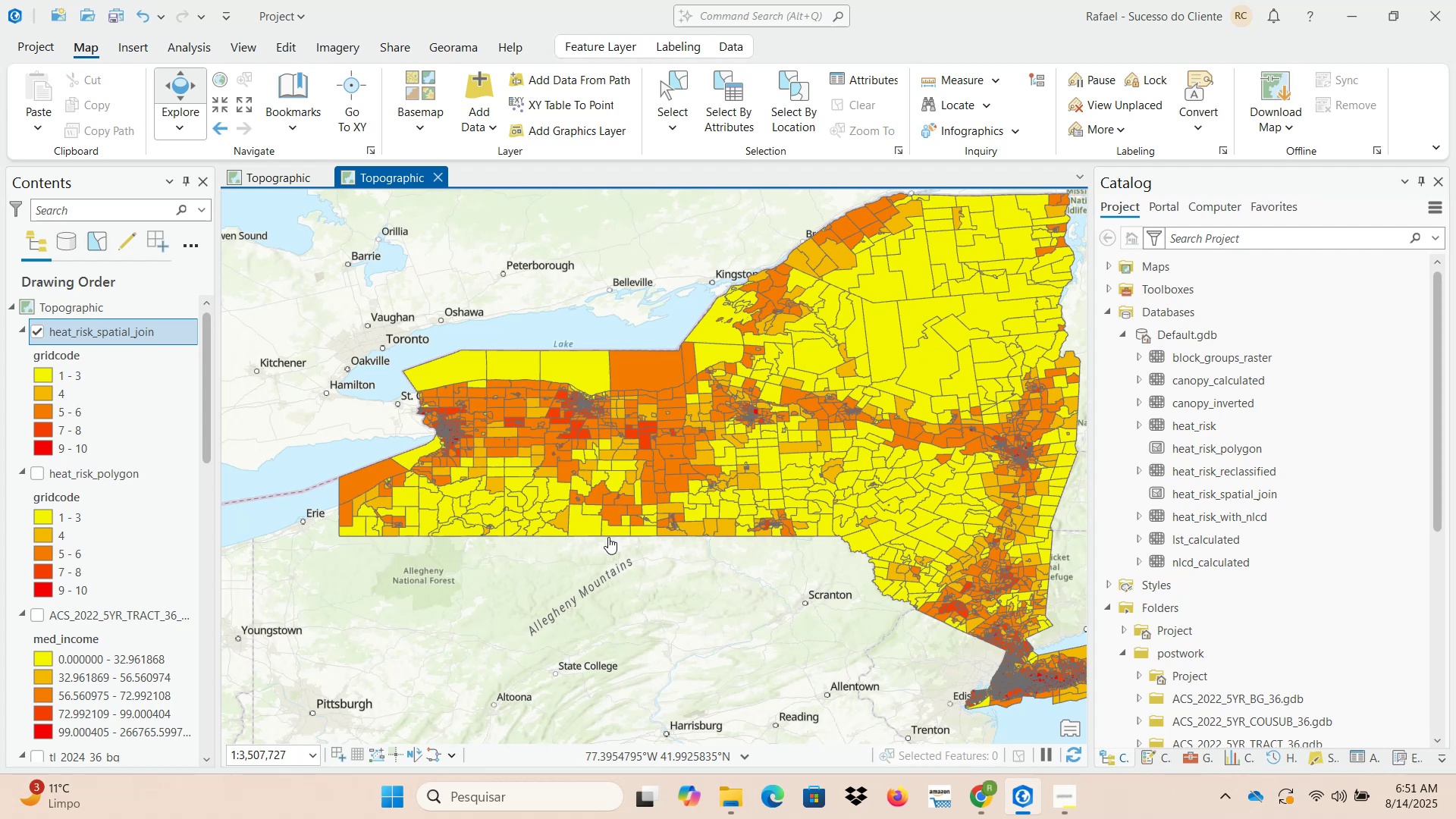 
wait(63.02)
 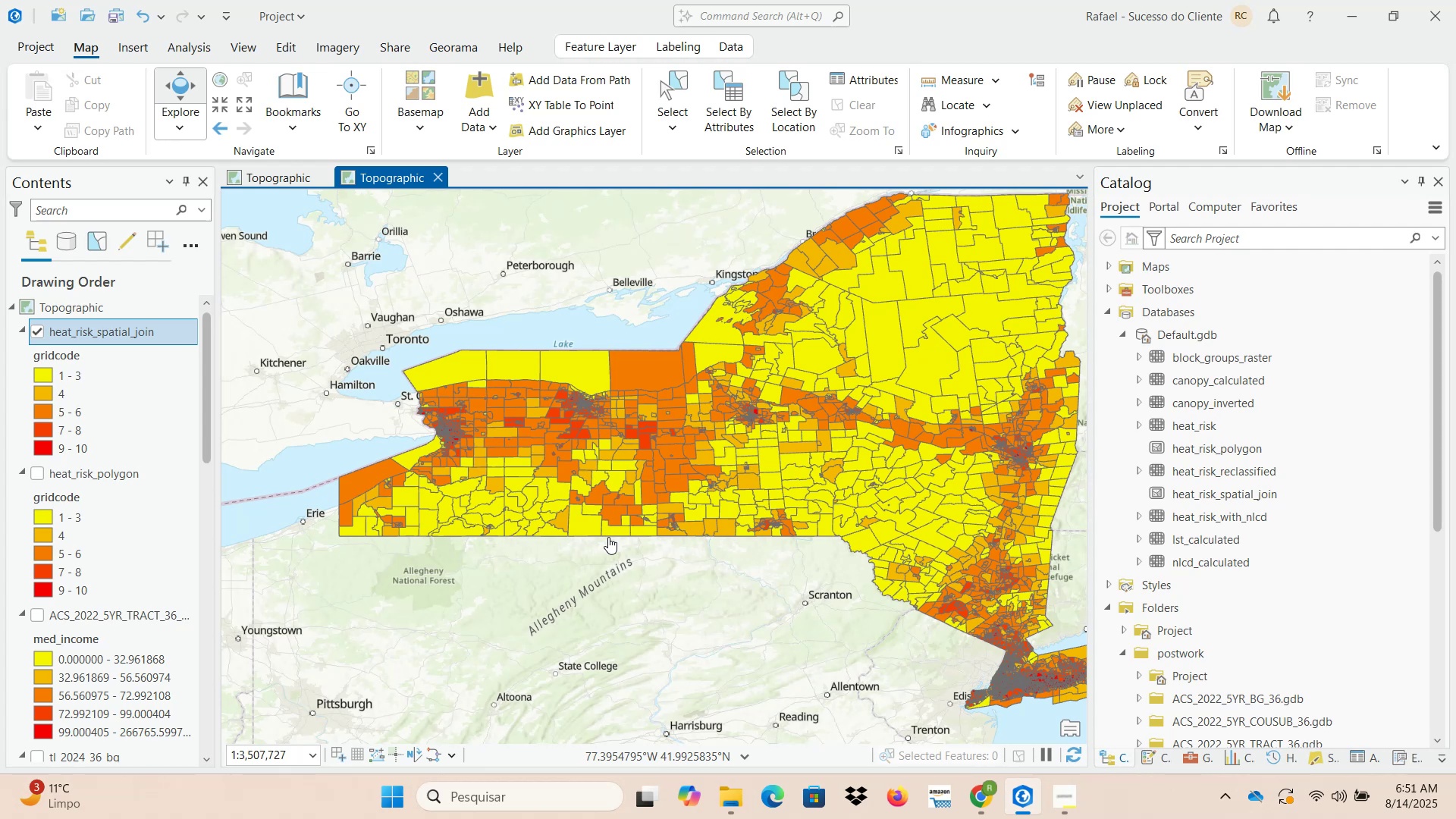 
left_click([990, 796])
 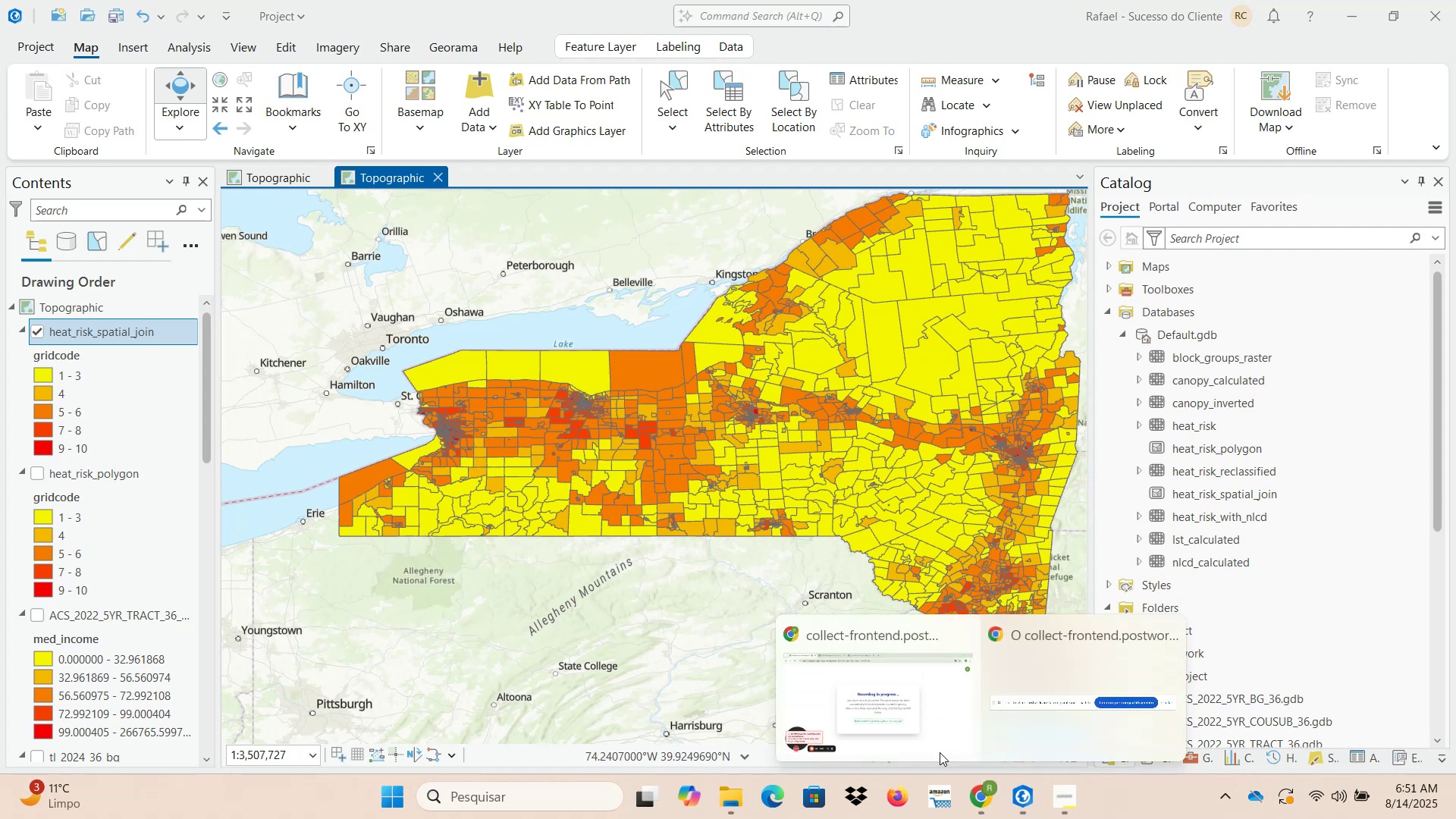 
left_click([904, 698])
 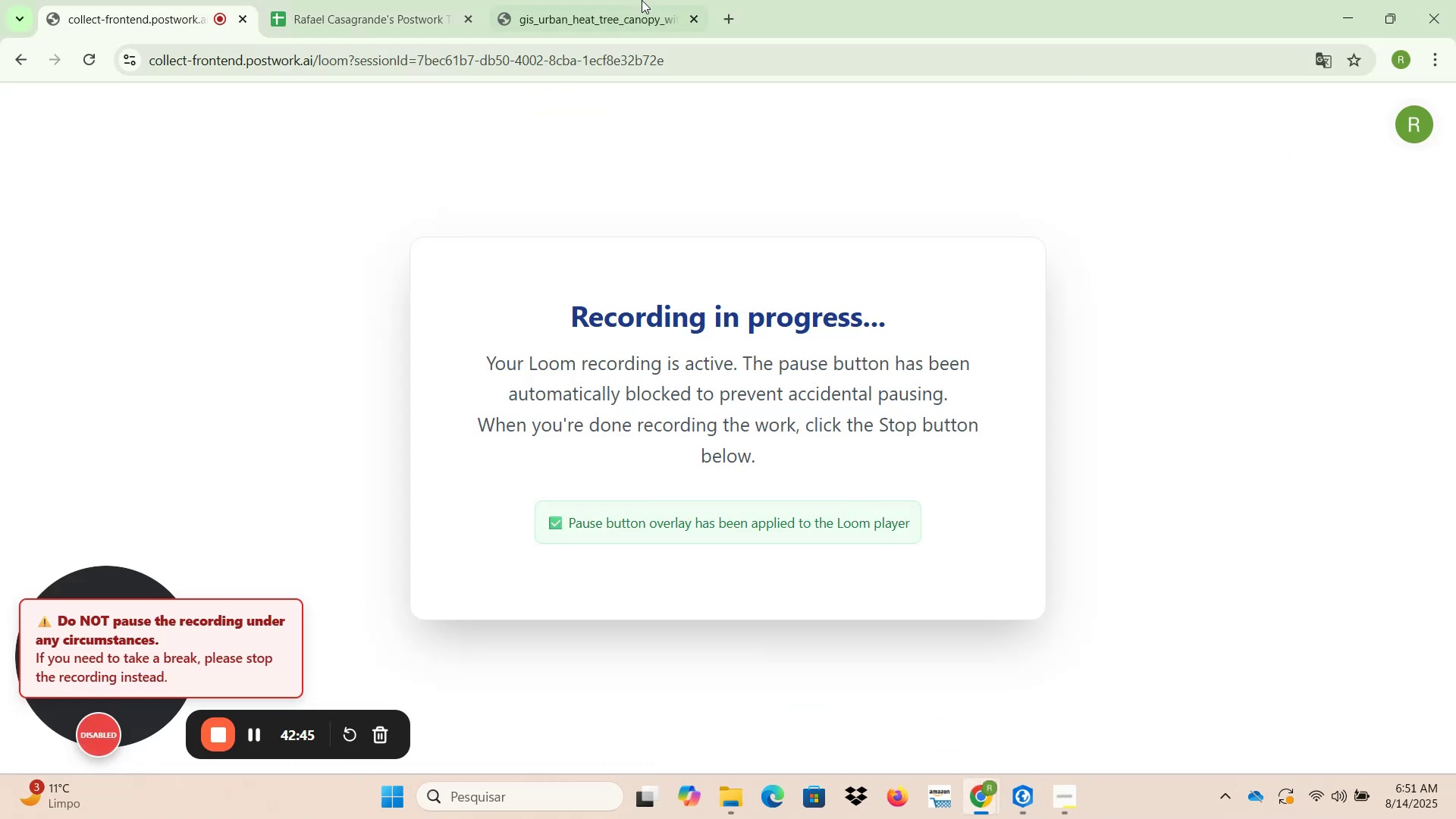 
left_click([611, 0])
 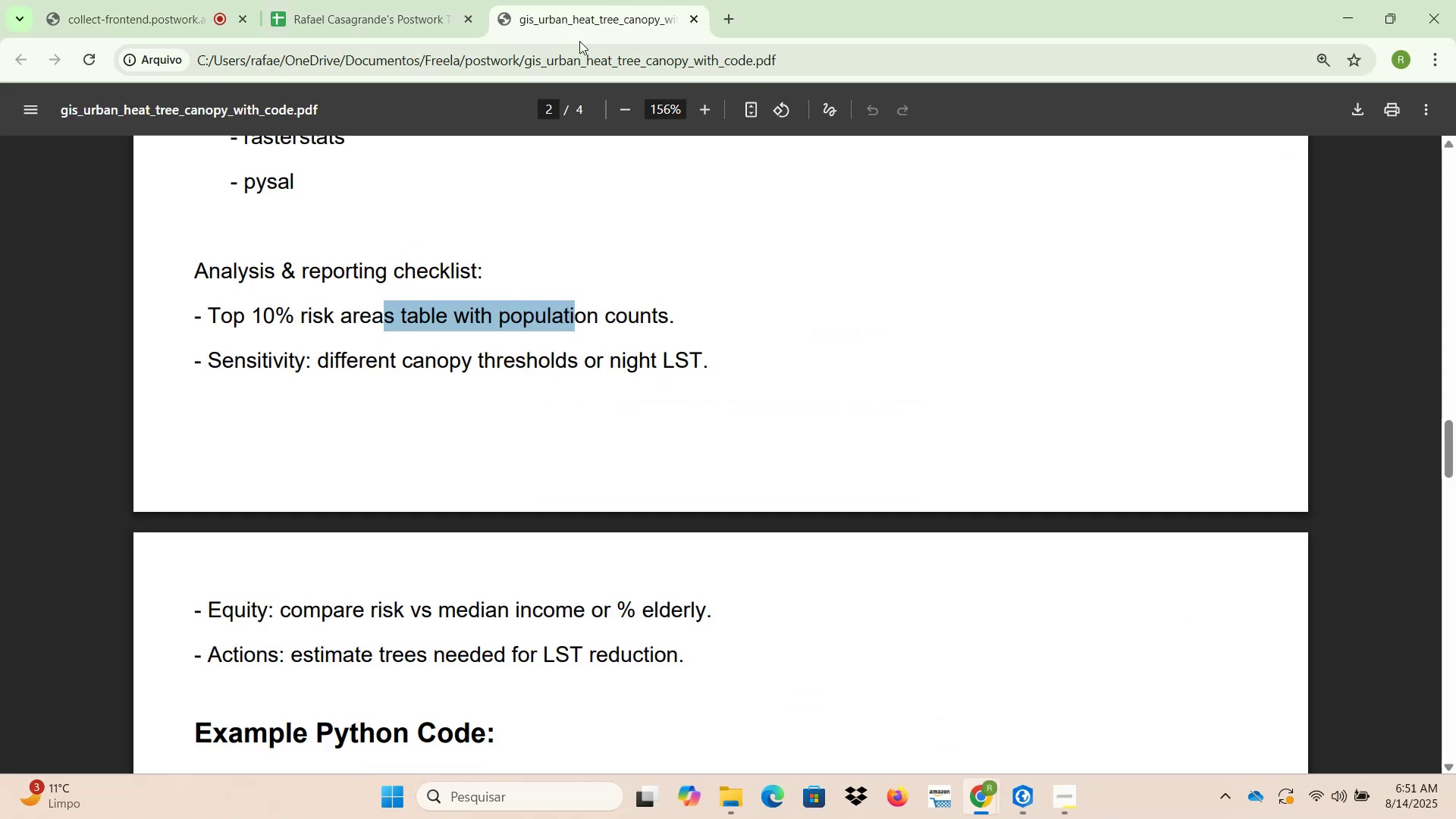 
left_click([113, 0])
 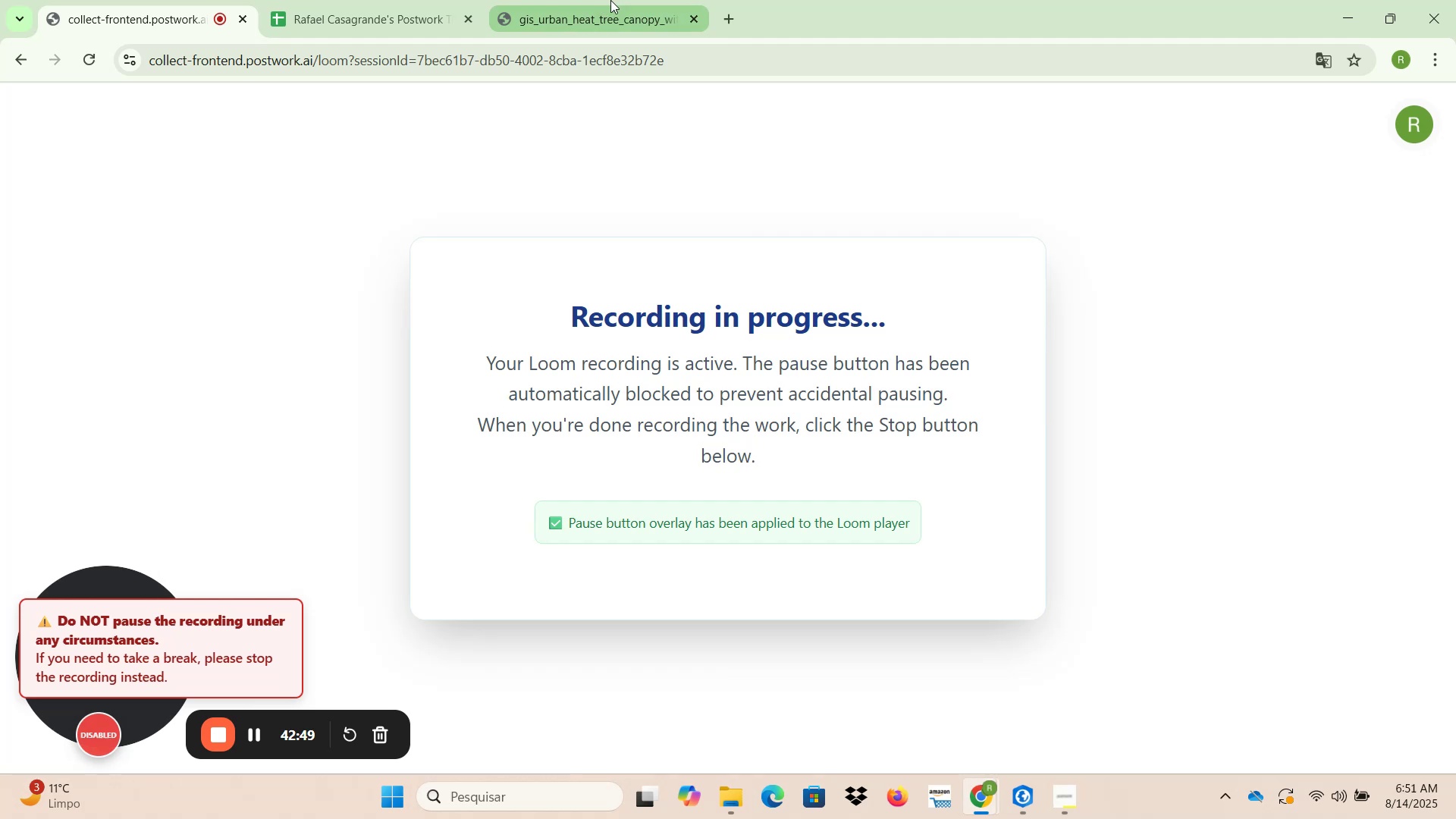 
left_click([589, 0])
 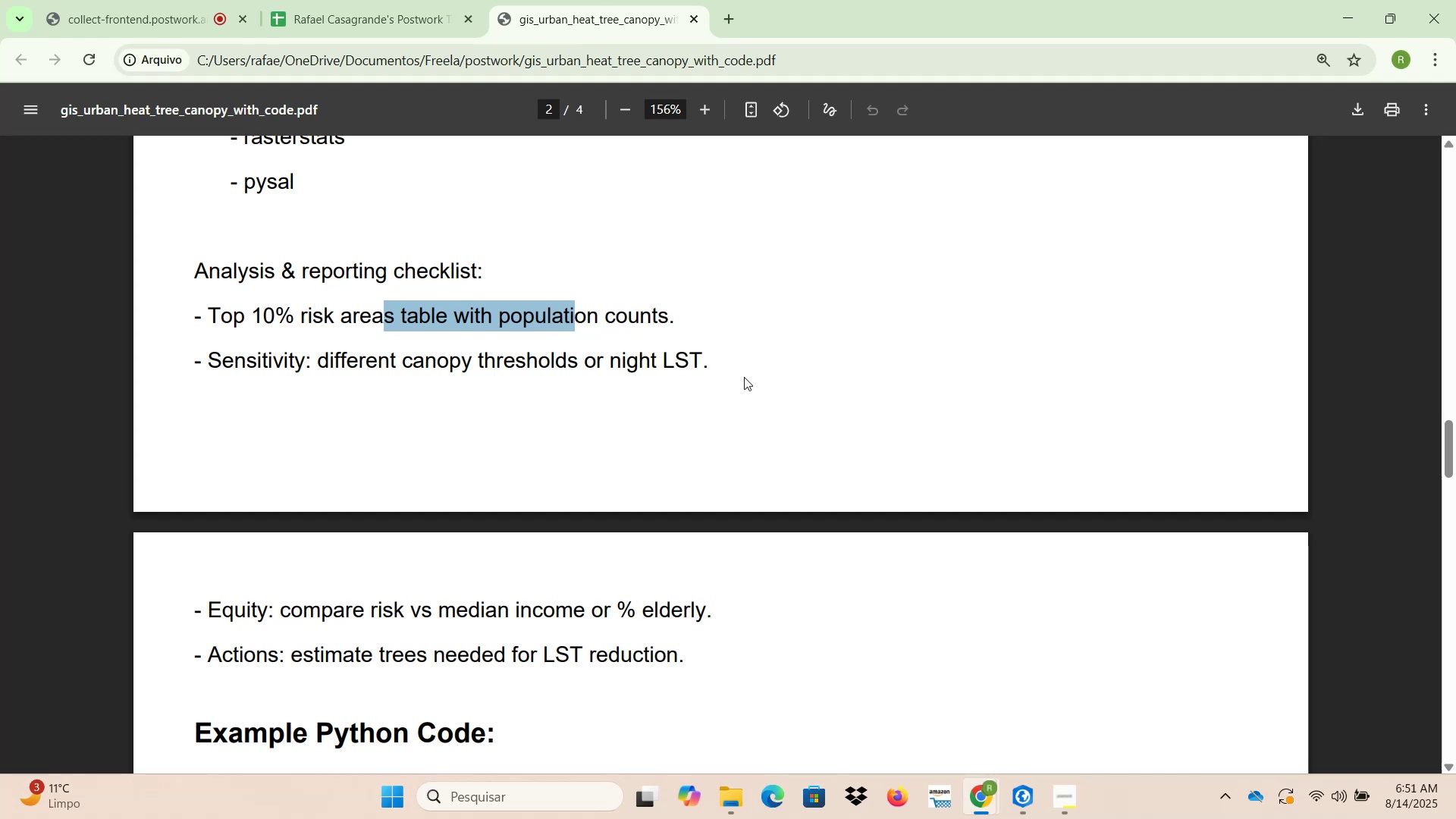 
wait(18.25)
 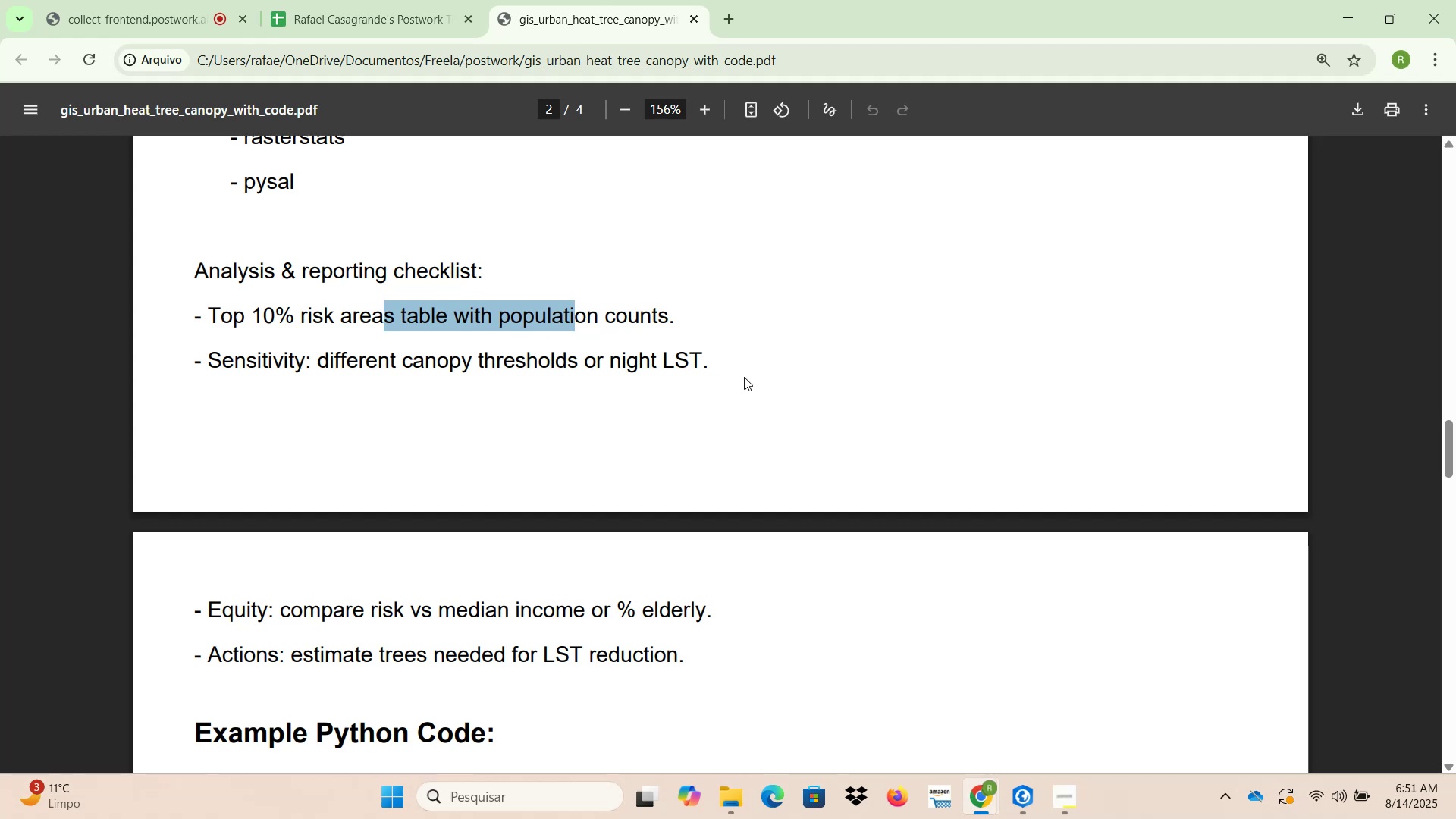 
left_click([1027, 794])
 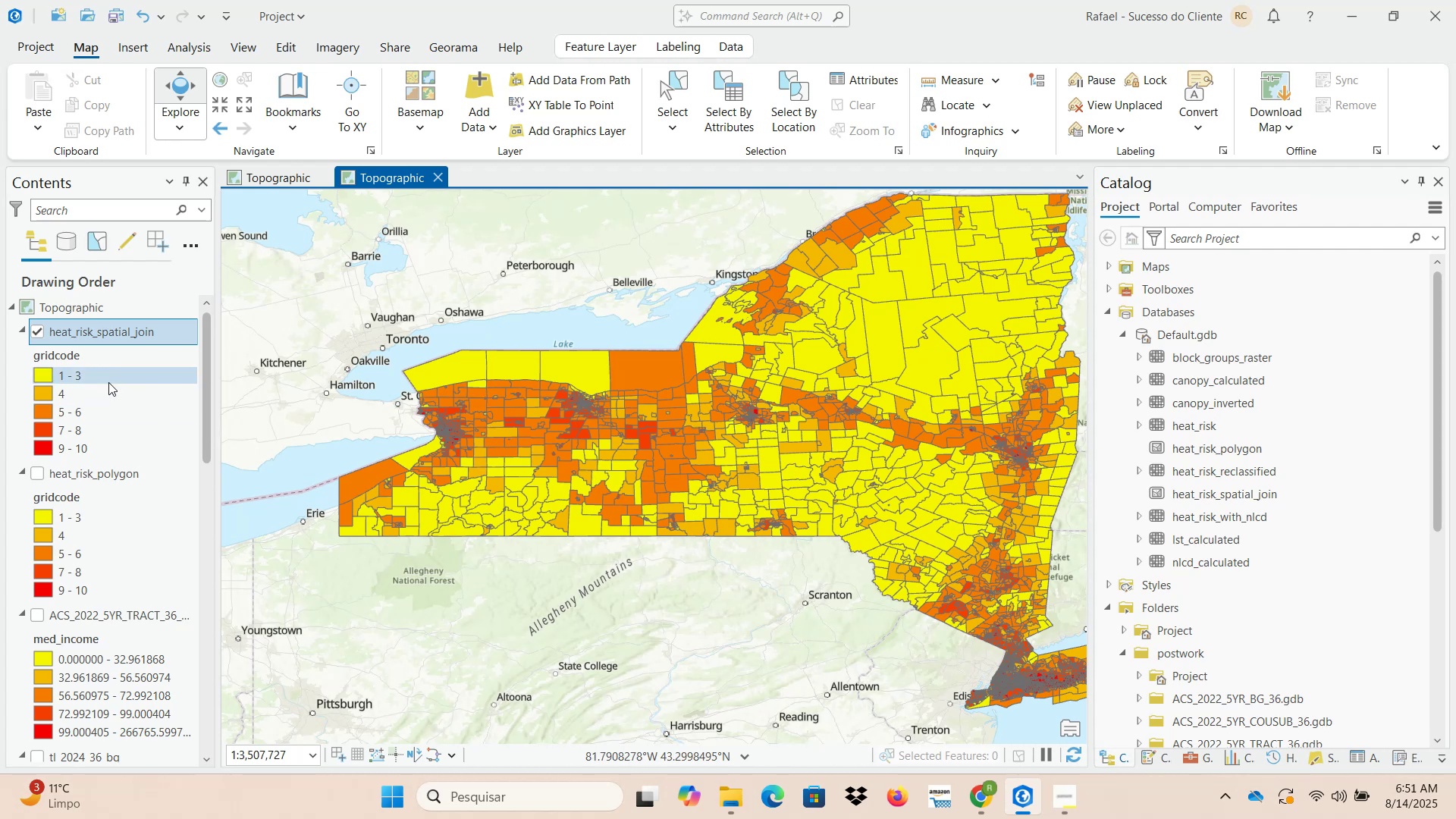 
wait(8.44)
 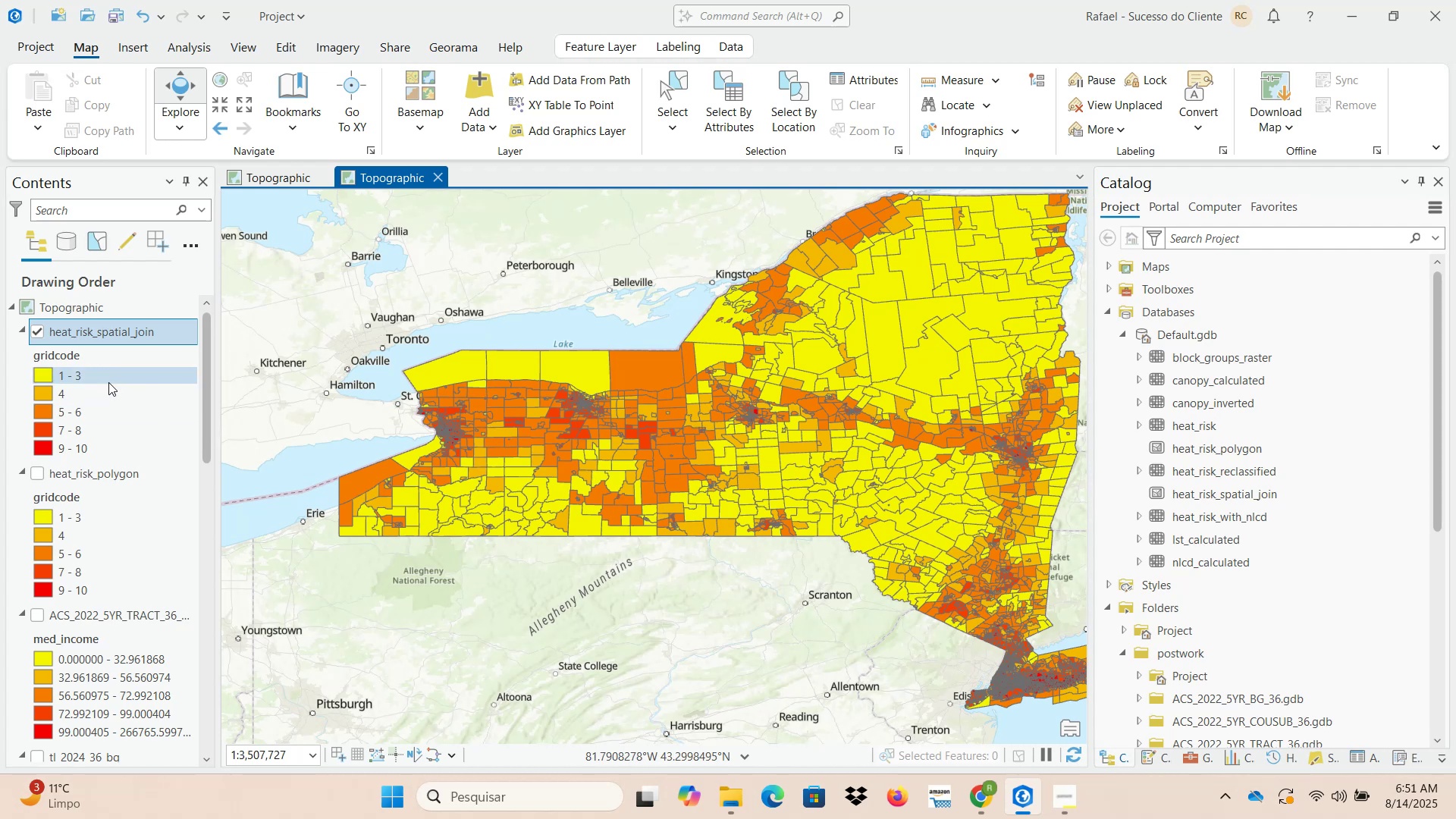 
right_click([133, 335])
 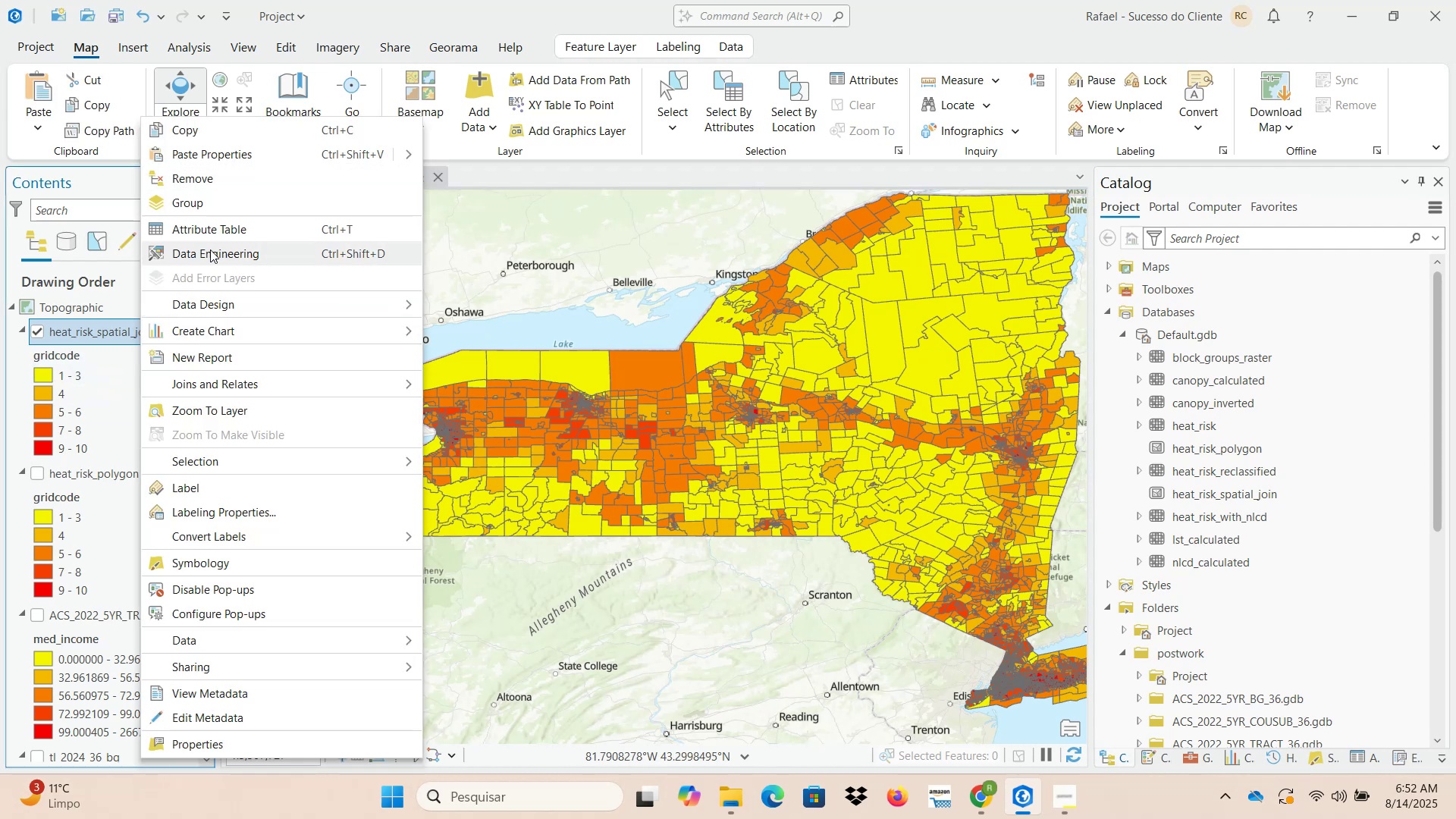 
left_click([211, 230])
 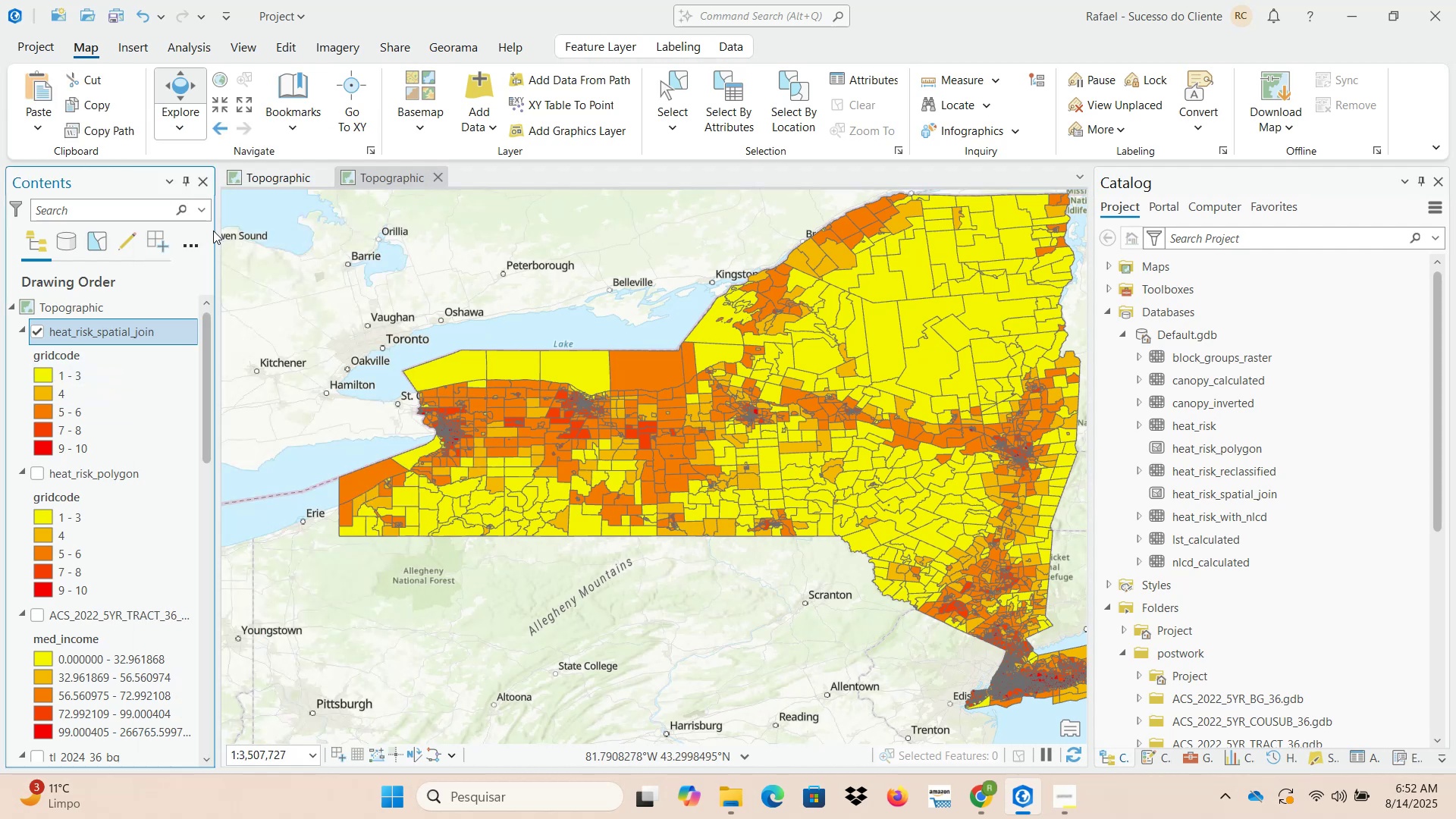 
mouse_move([608, 526])
 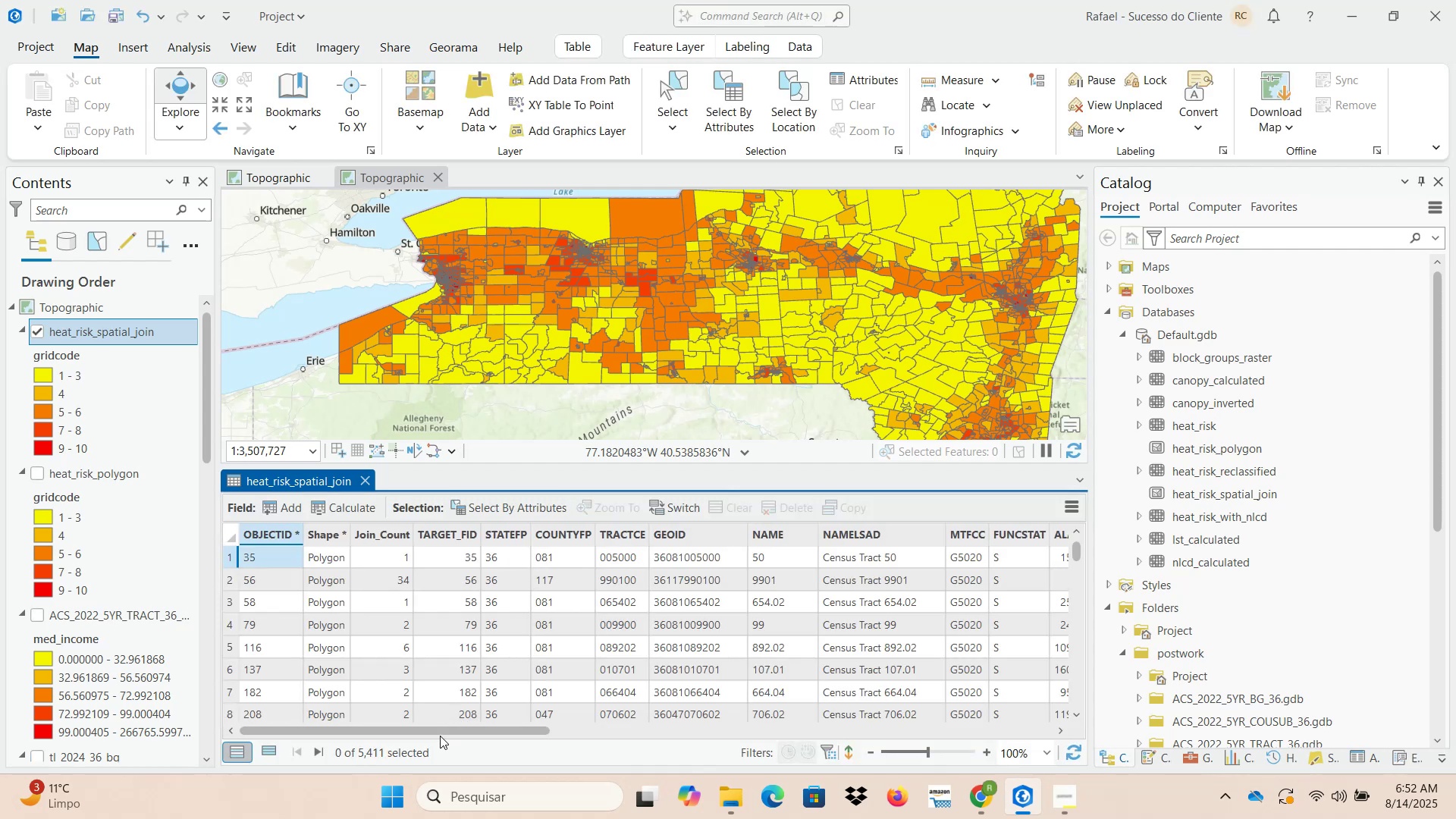 
left_click_drag(start_coordinate=[428, 730], to_coordinate=[906, 730])
 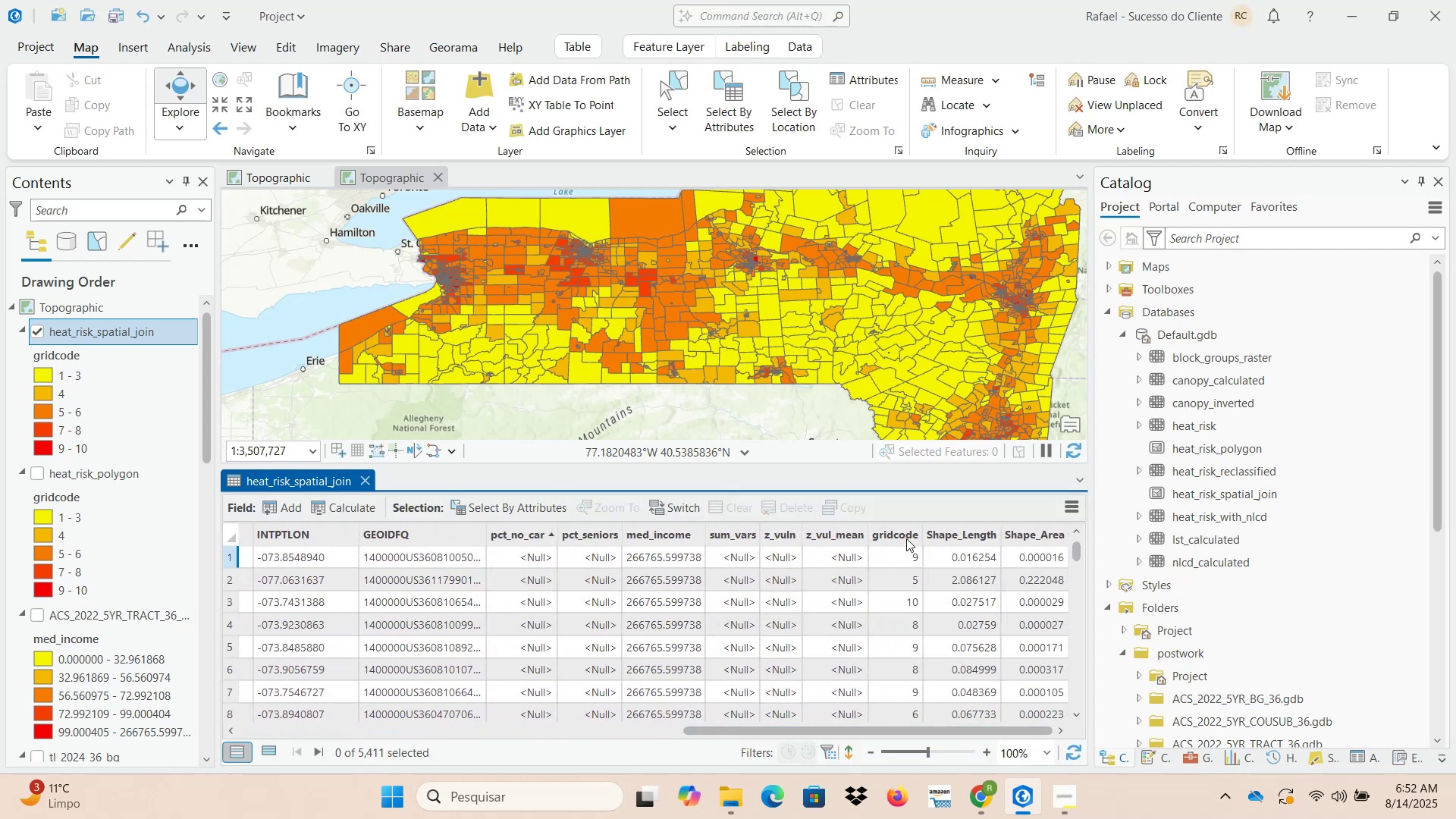 
left_click([905, 537])
 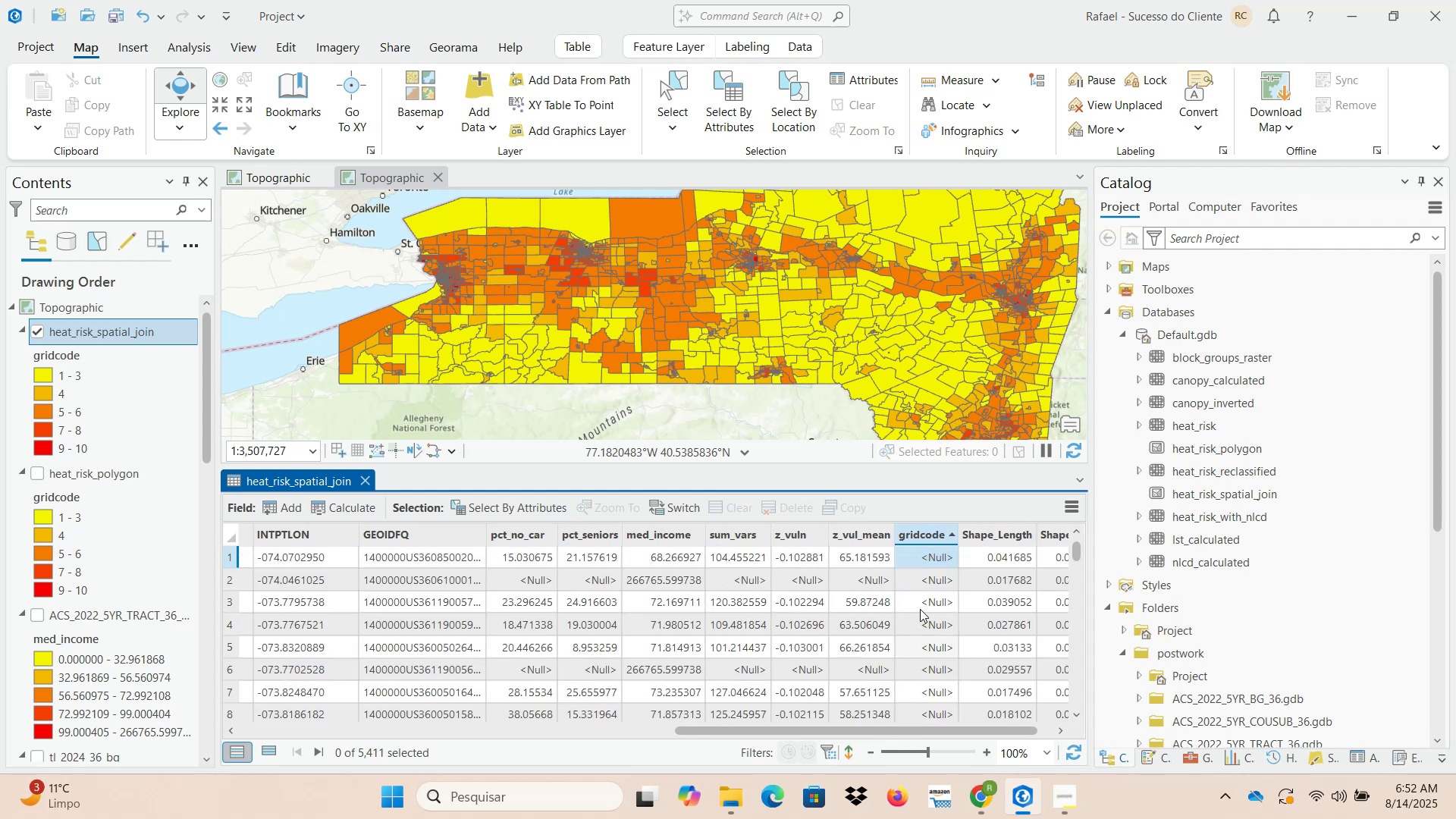 
double_click([928, 537])
 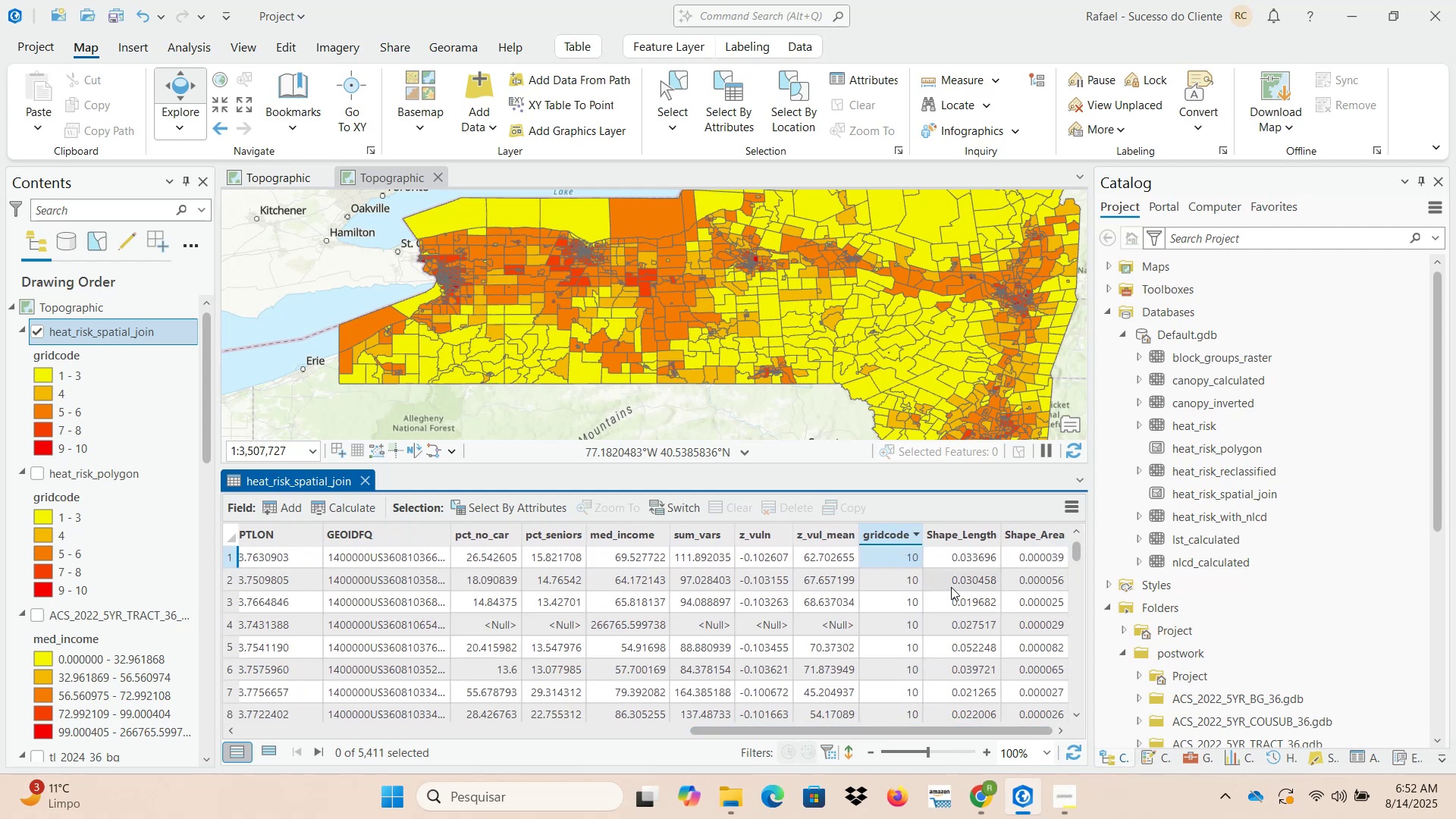 
wait(6.32)
 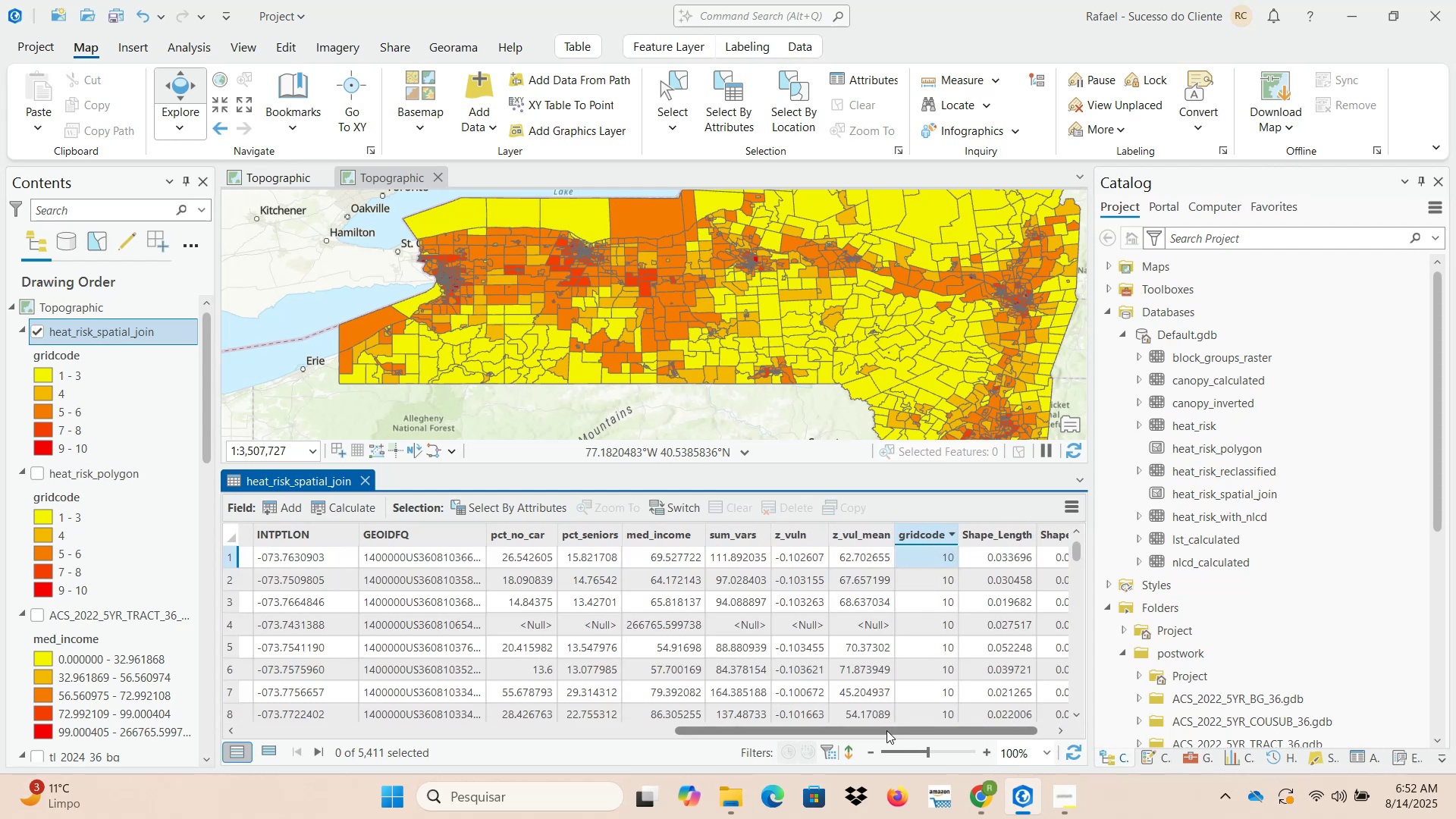 
double_click([1027, 532])
 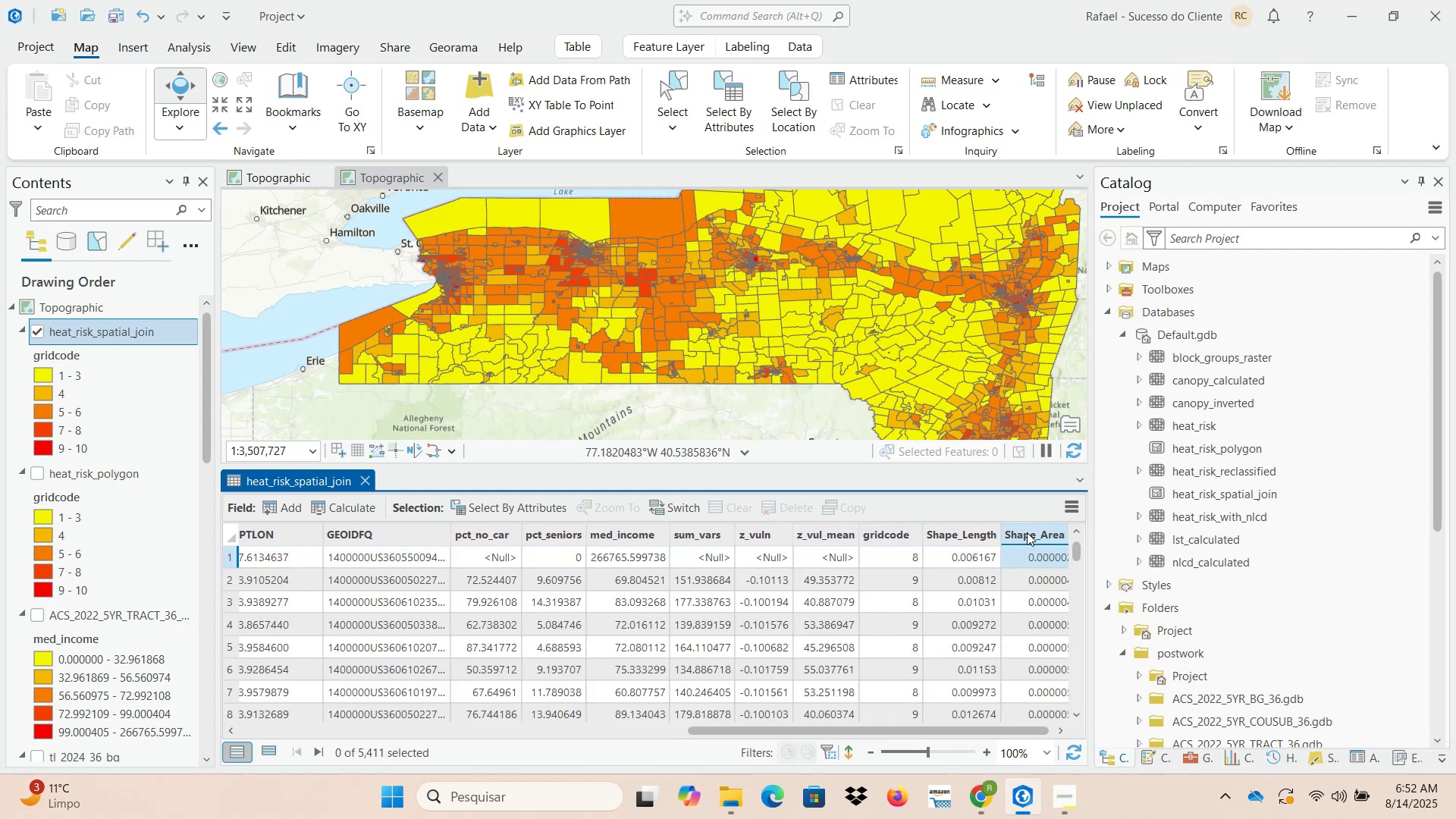 
double_click([1027, 532])
 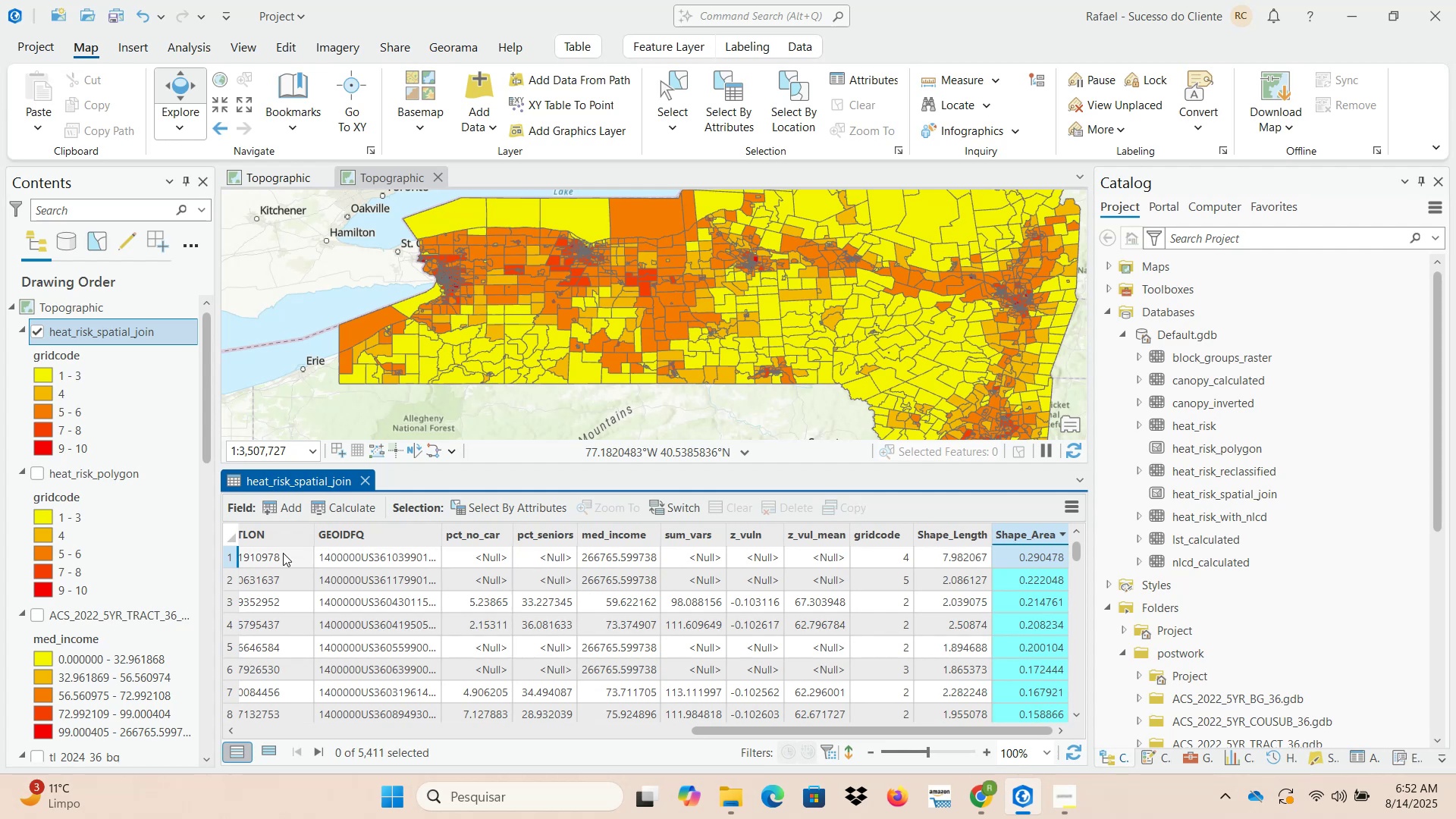 
double_click([229, 553])
 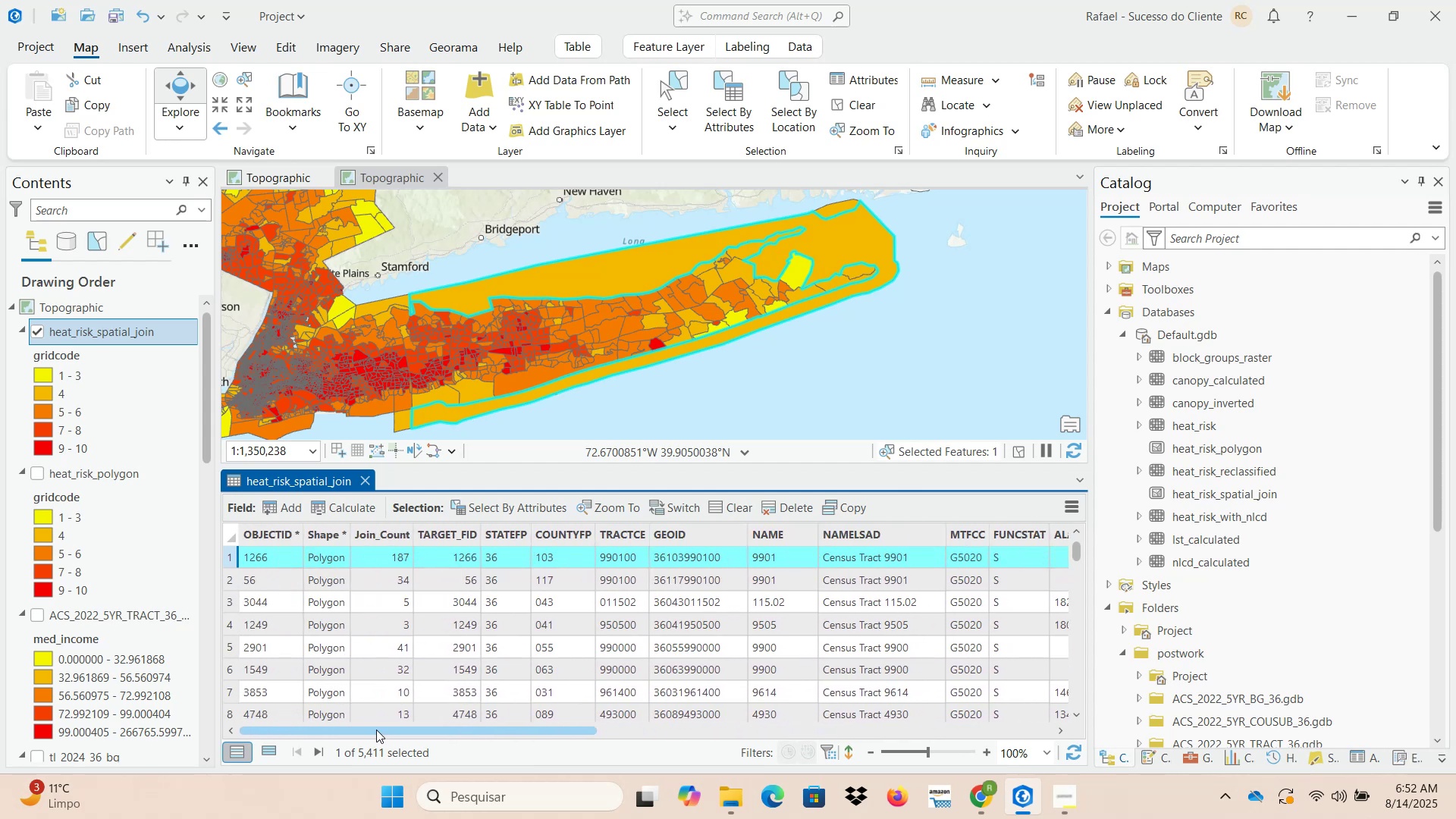 
wait(38.94)
 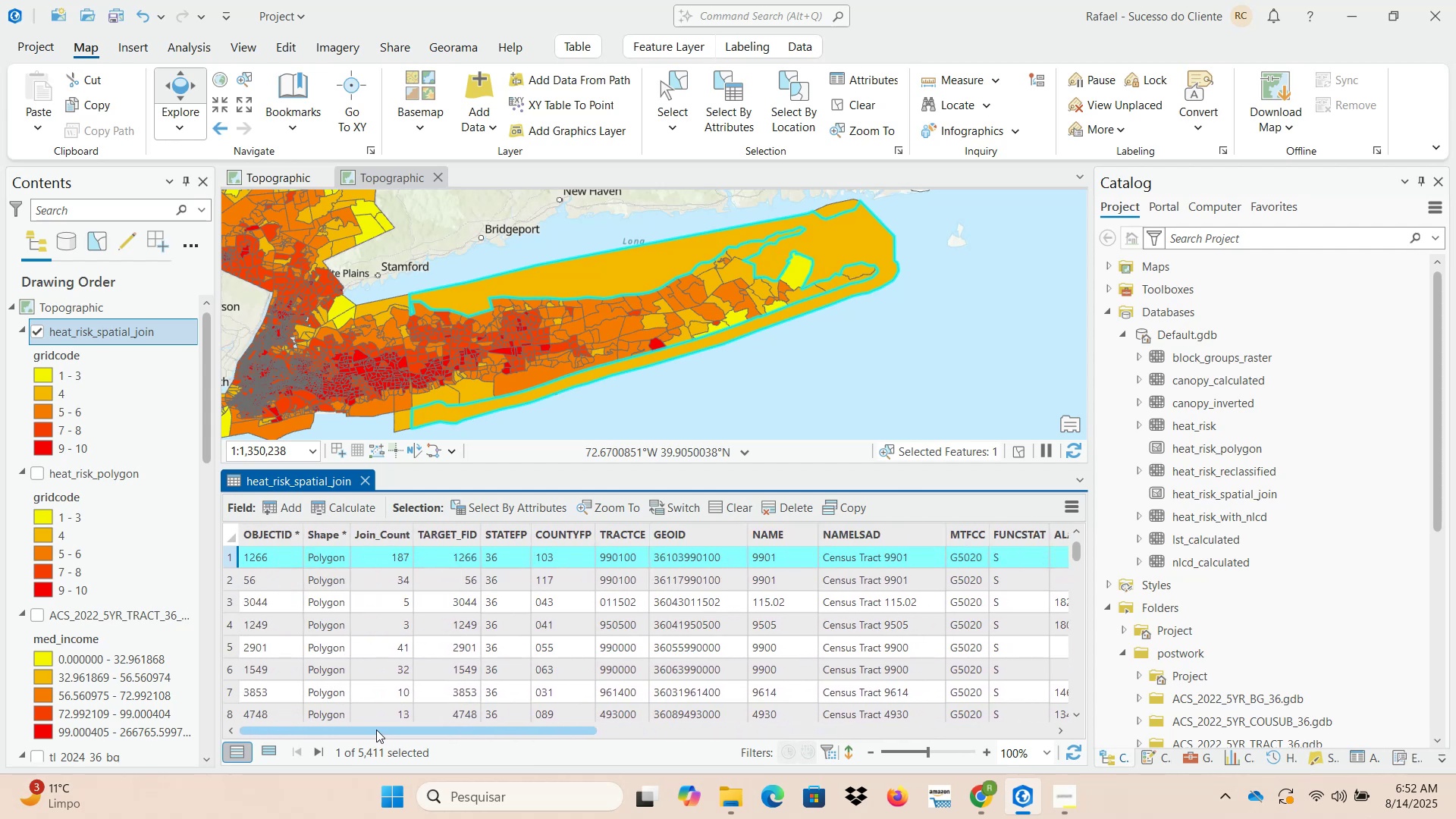 
mouse_move([1023, 520])
 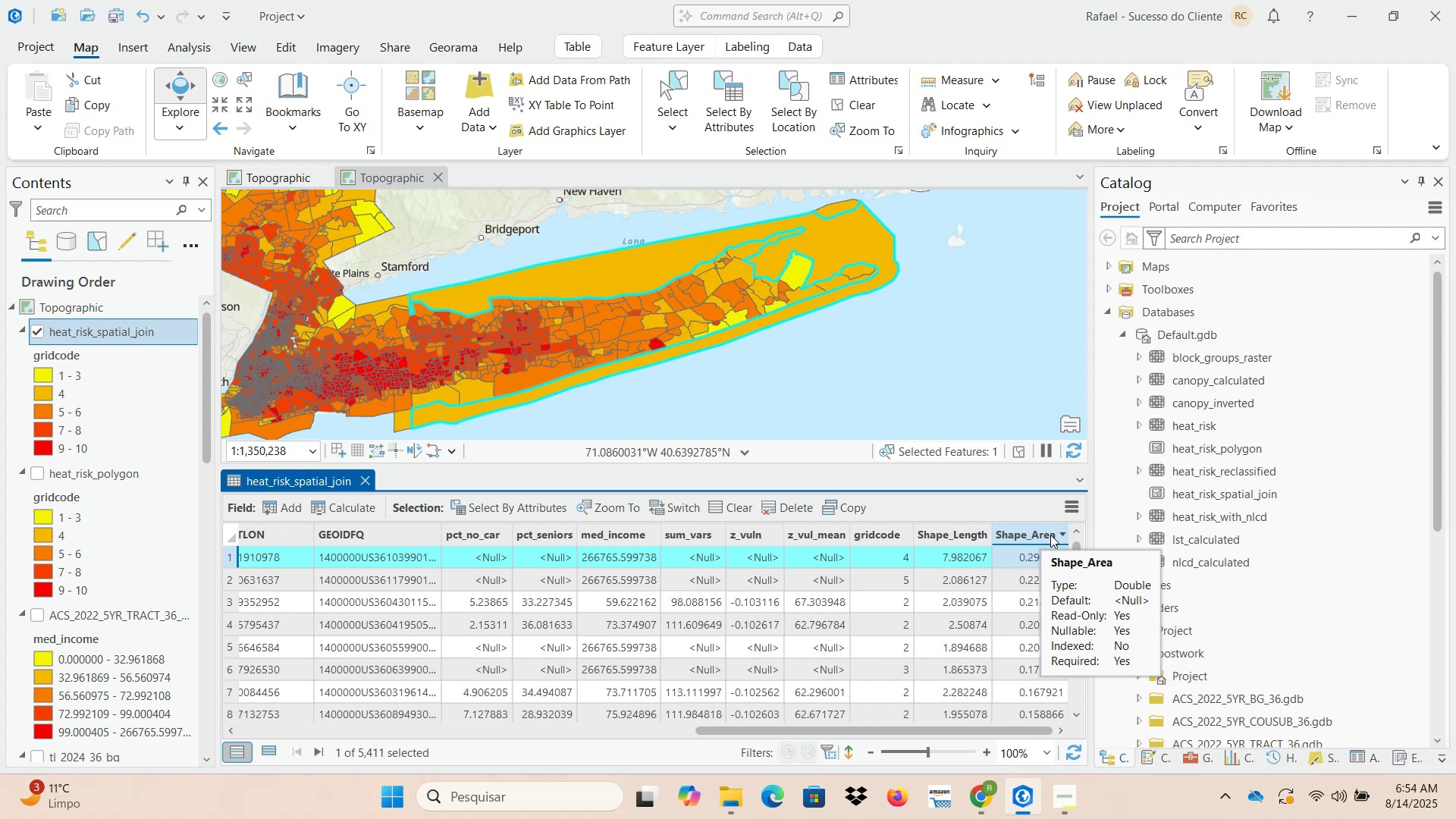 
wait(72.06)
 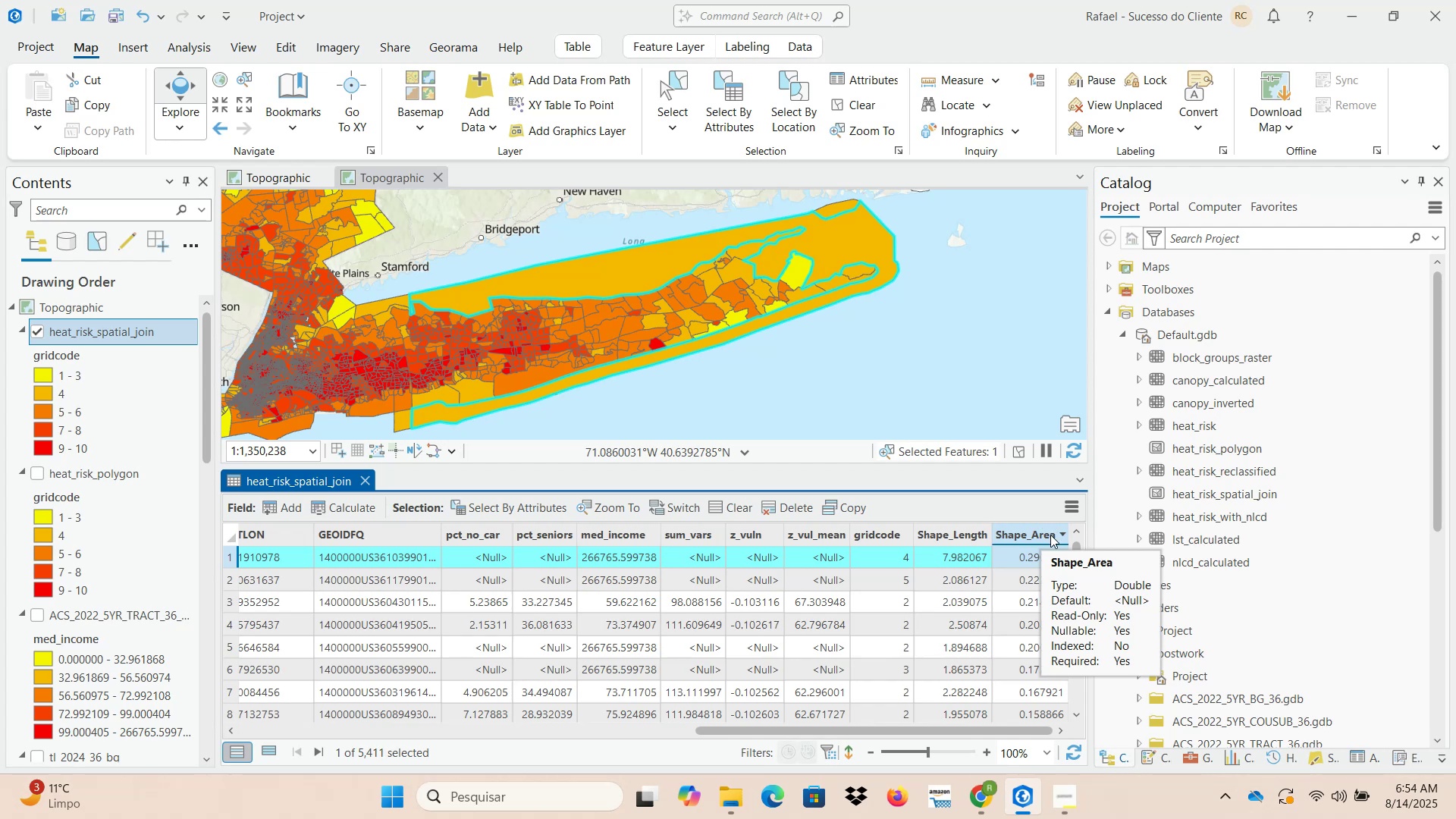 
scroll: coordinate [161, 622], scroll_direction: down, amount: 14.0
 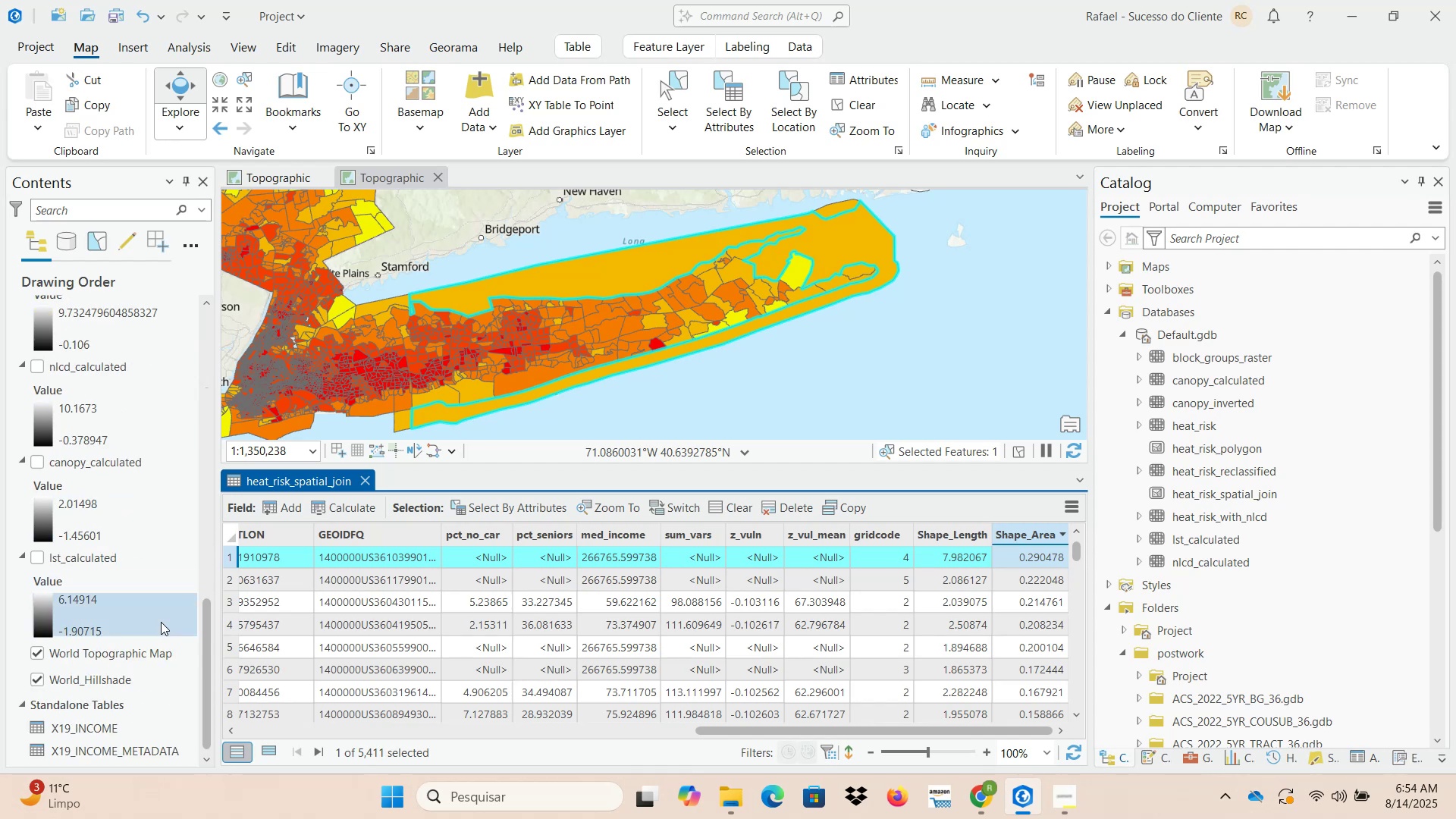 
scroll: coordinate [162, 624], scroll_direction: up, amount: 21.0
 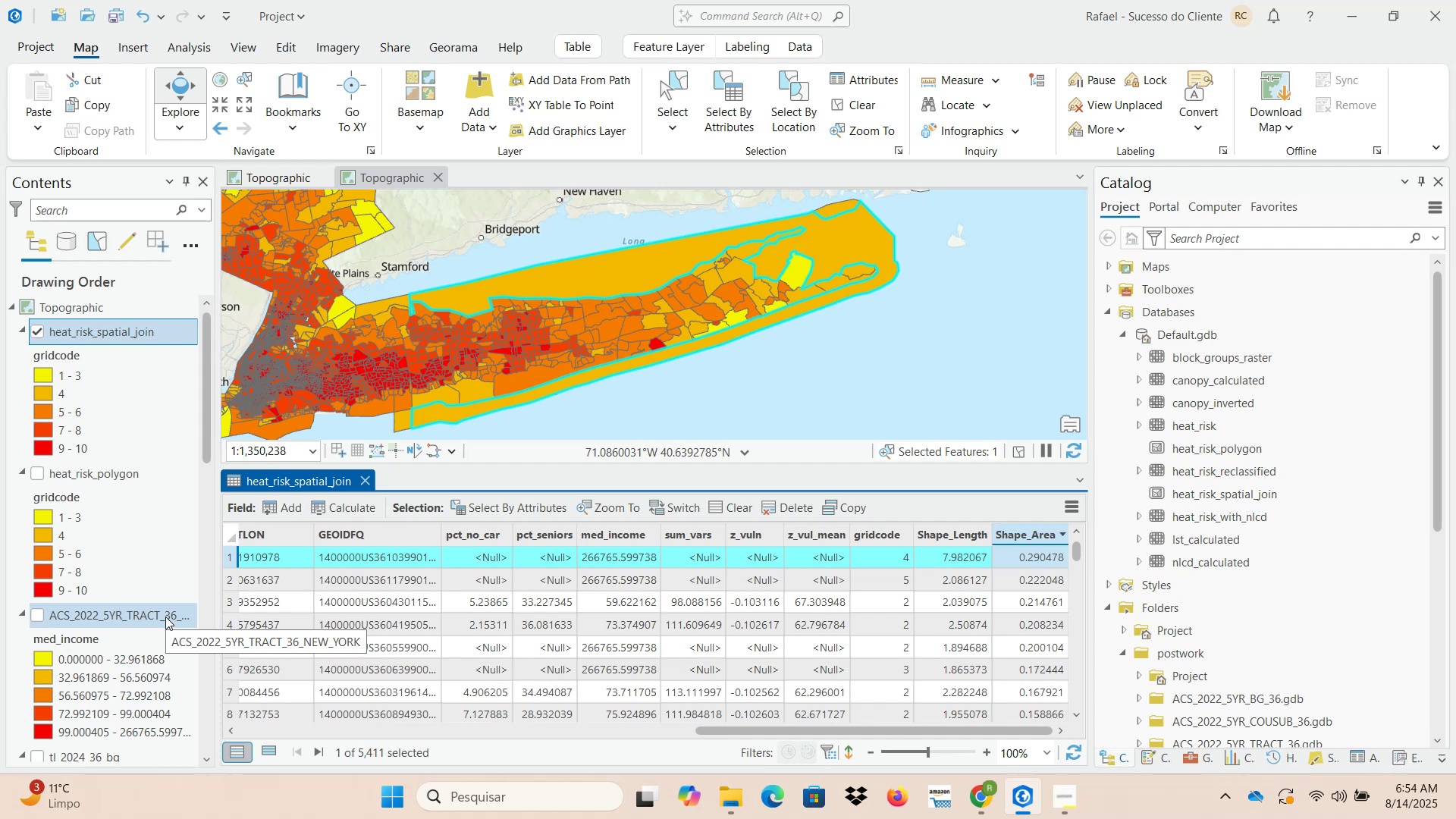 
wait(26.51)
 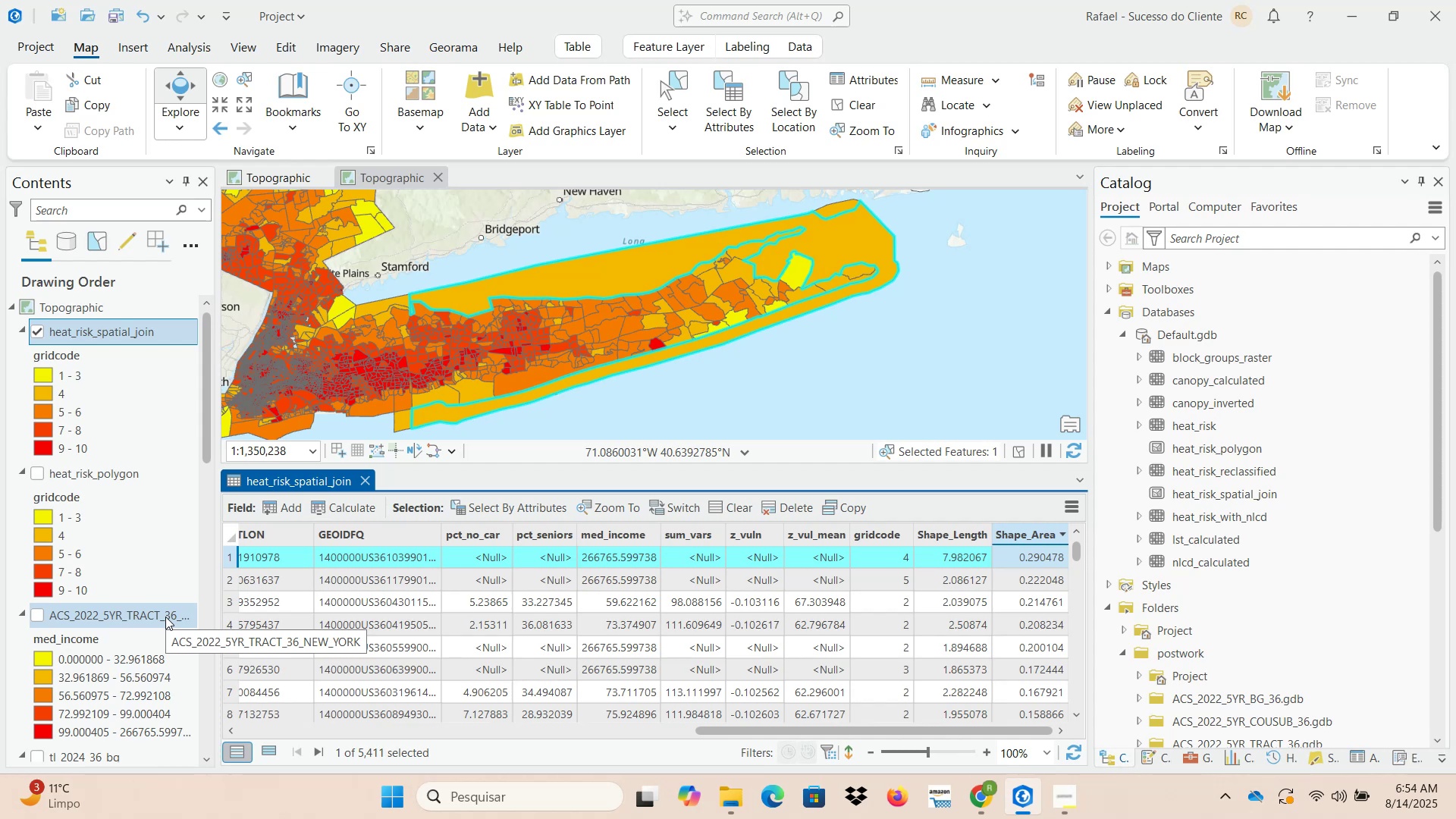 
mouse_move([1031, 528])
 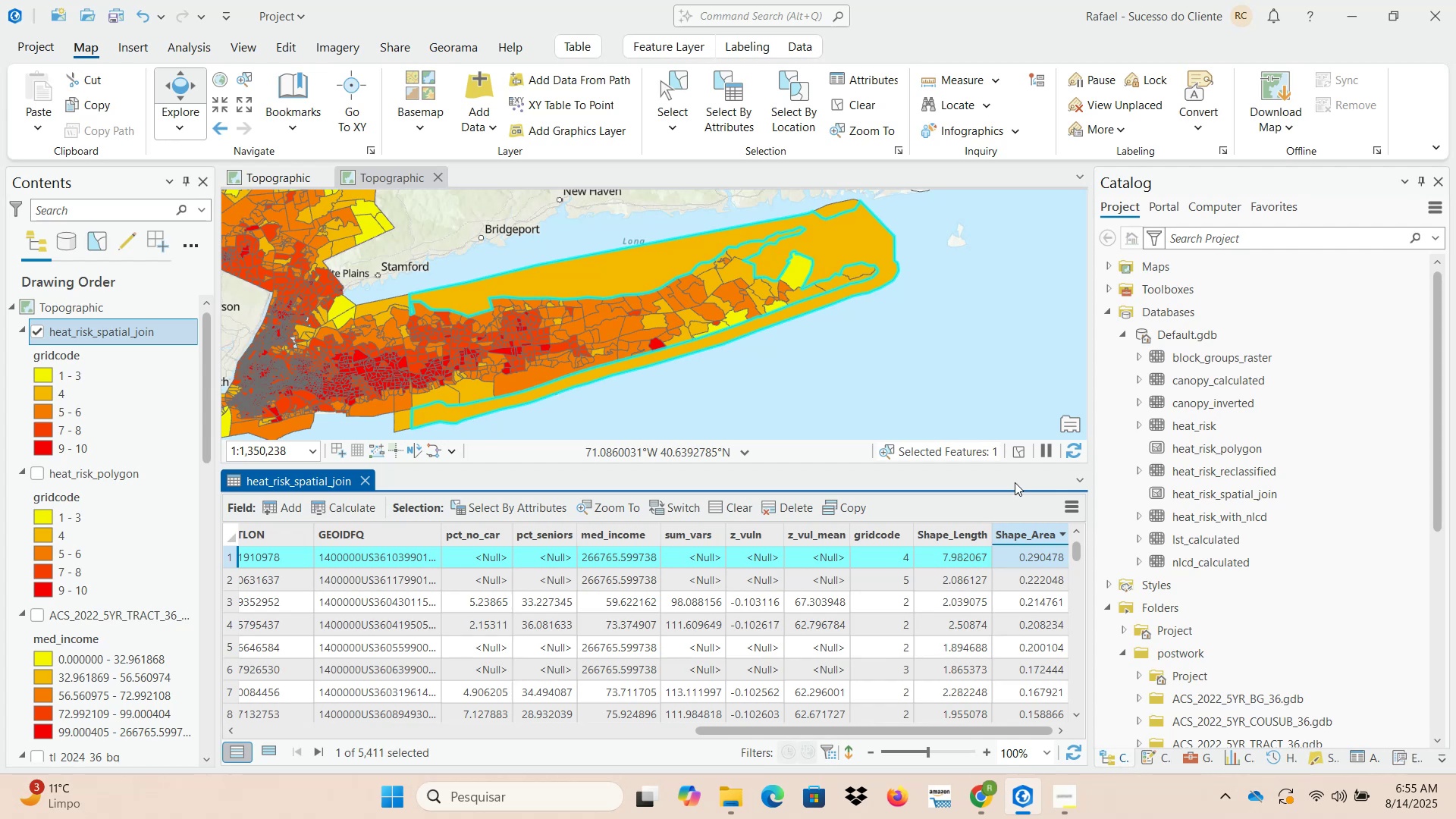 
wait(28.24)
 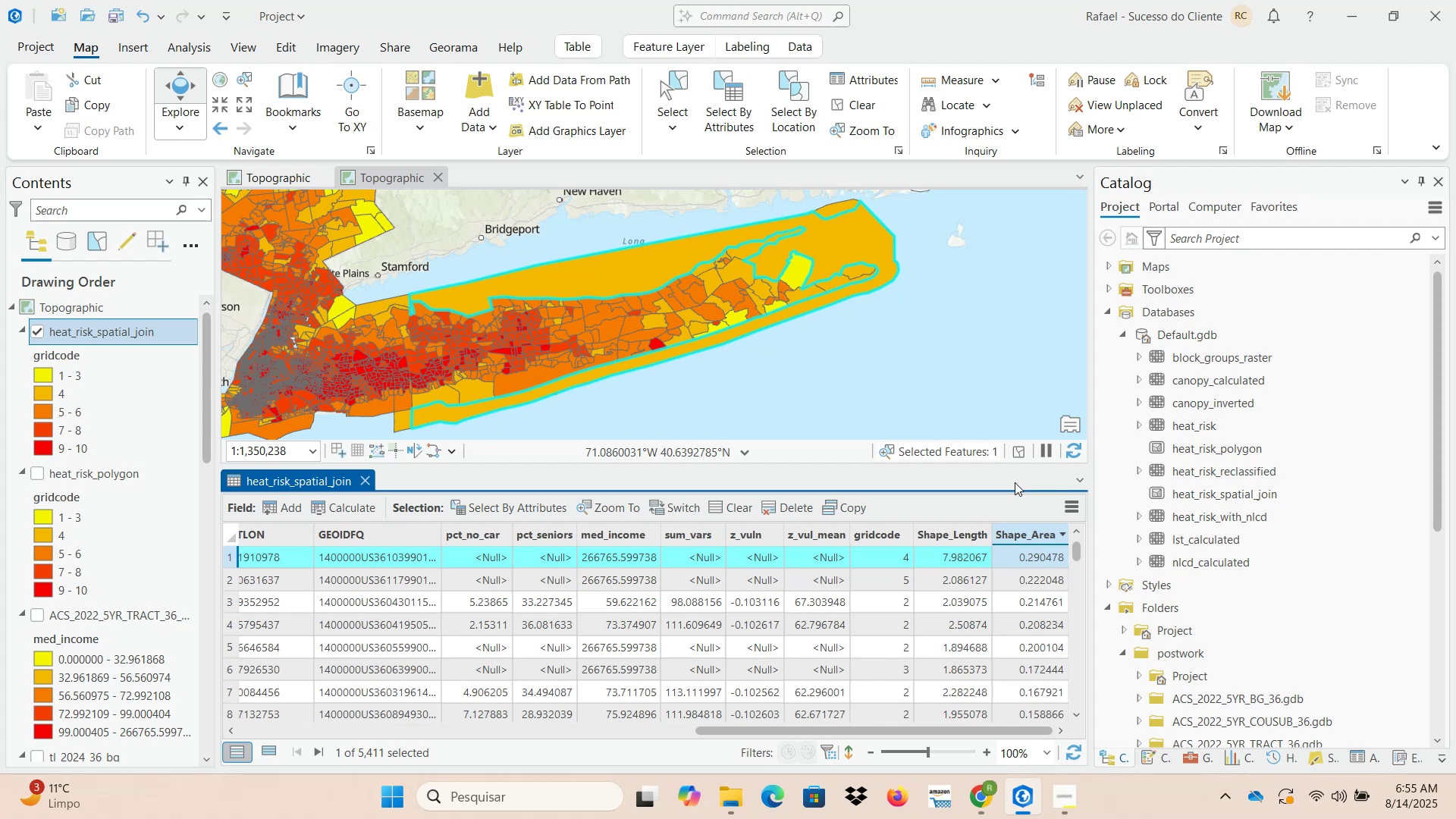 
left_click([856, 108])
 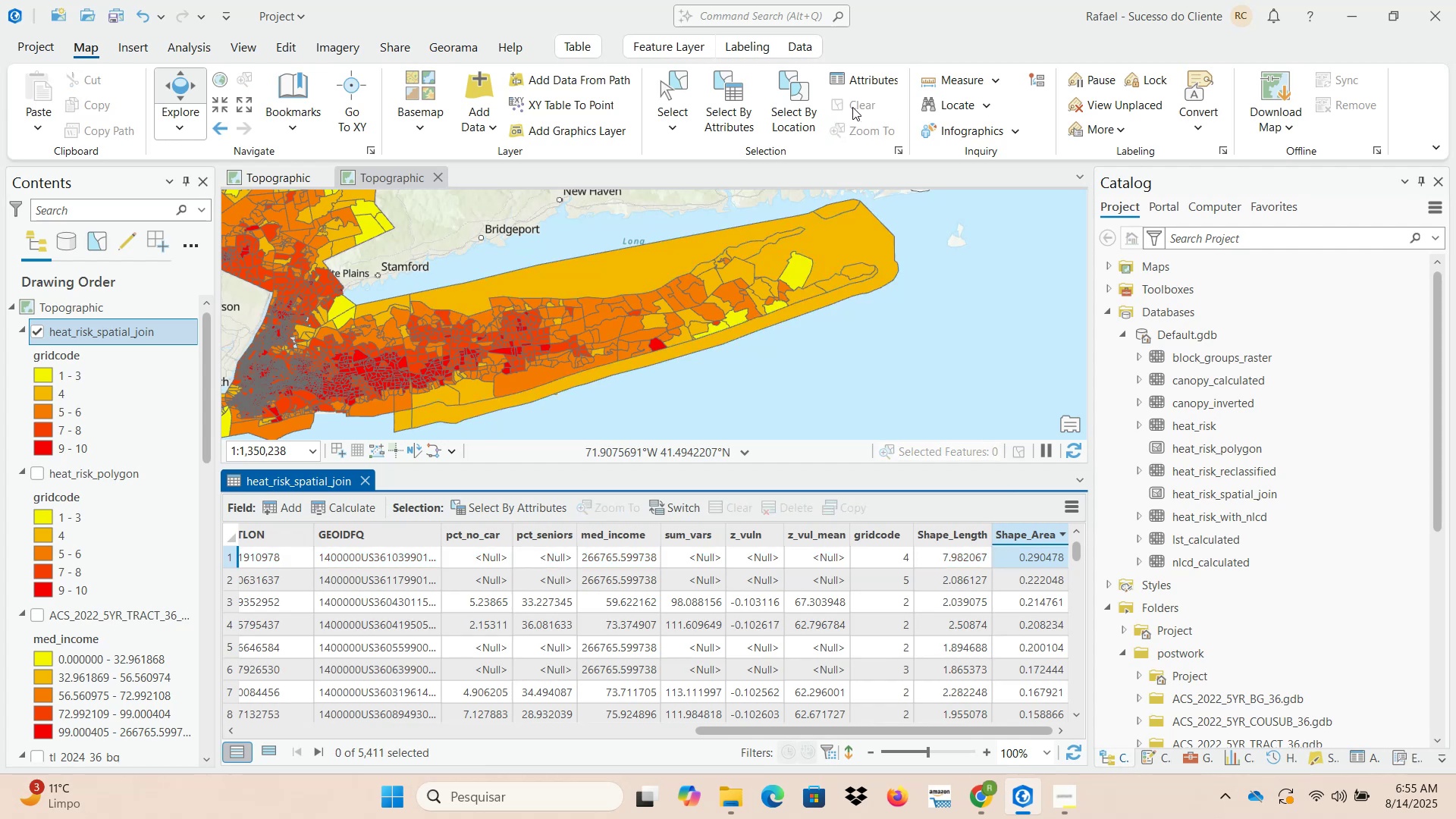 
scroll: coordinate [641, 296], scroll_direction: down, amount: 2.0
 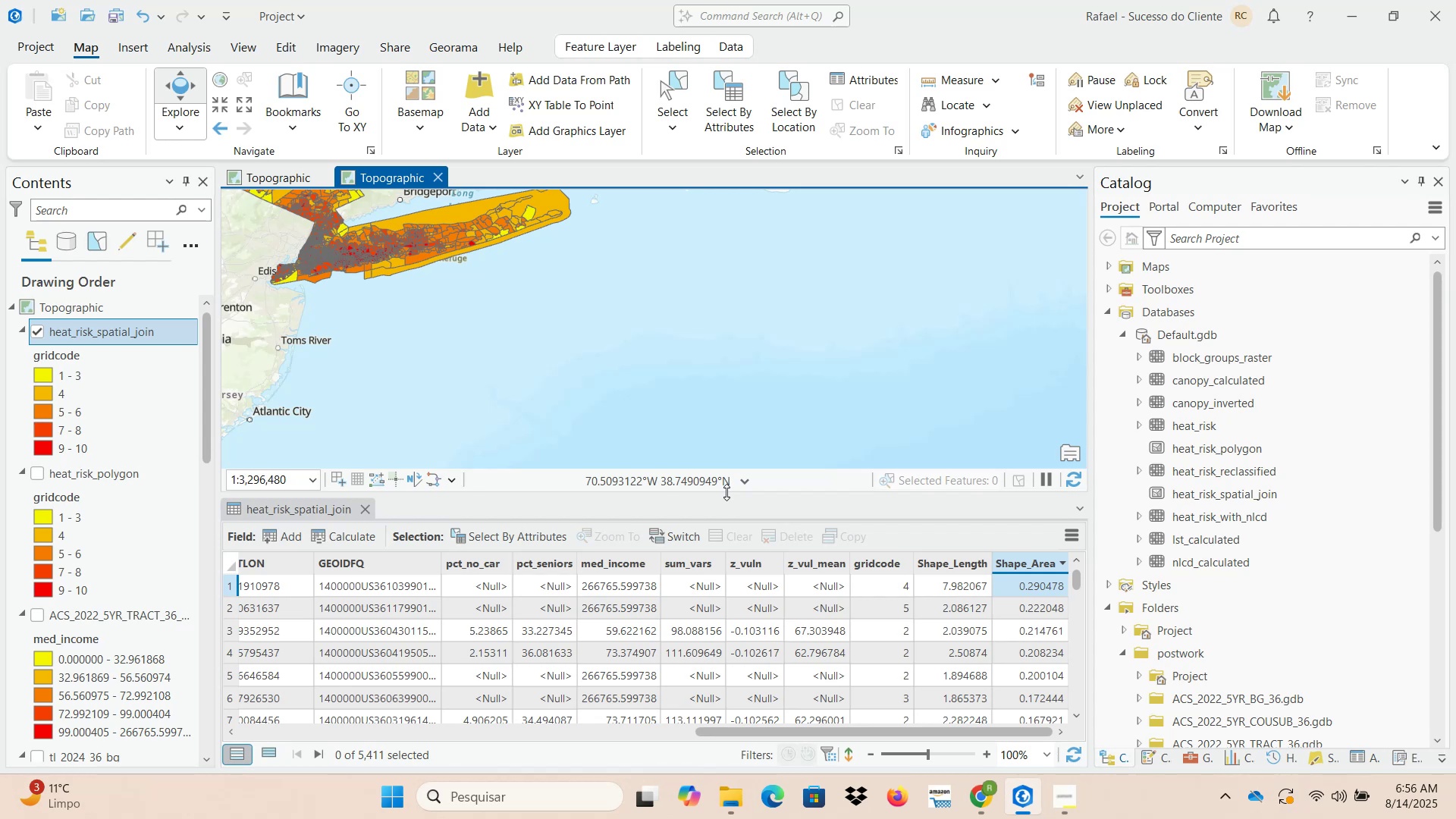 
wait(50.52)
 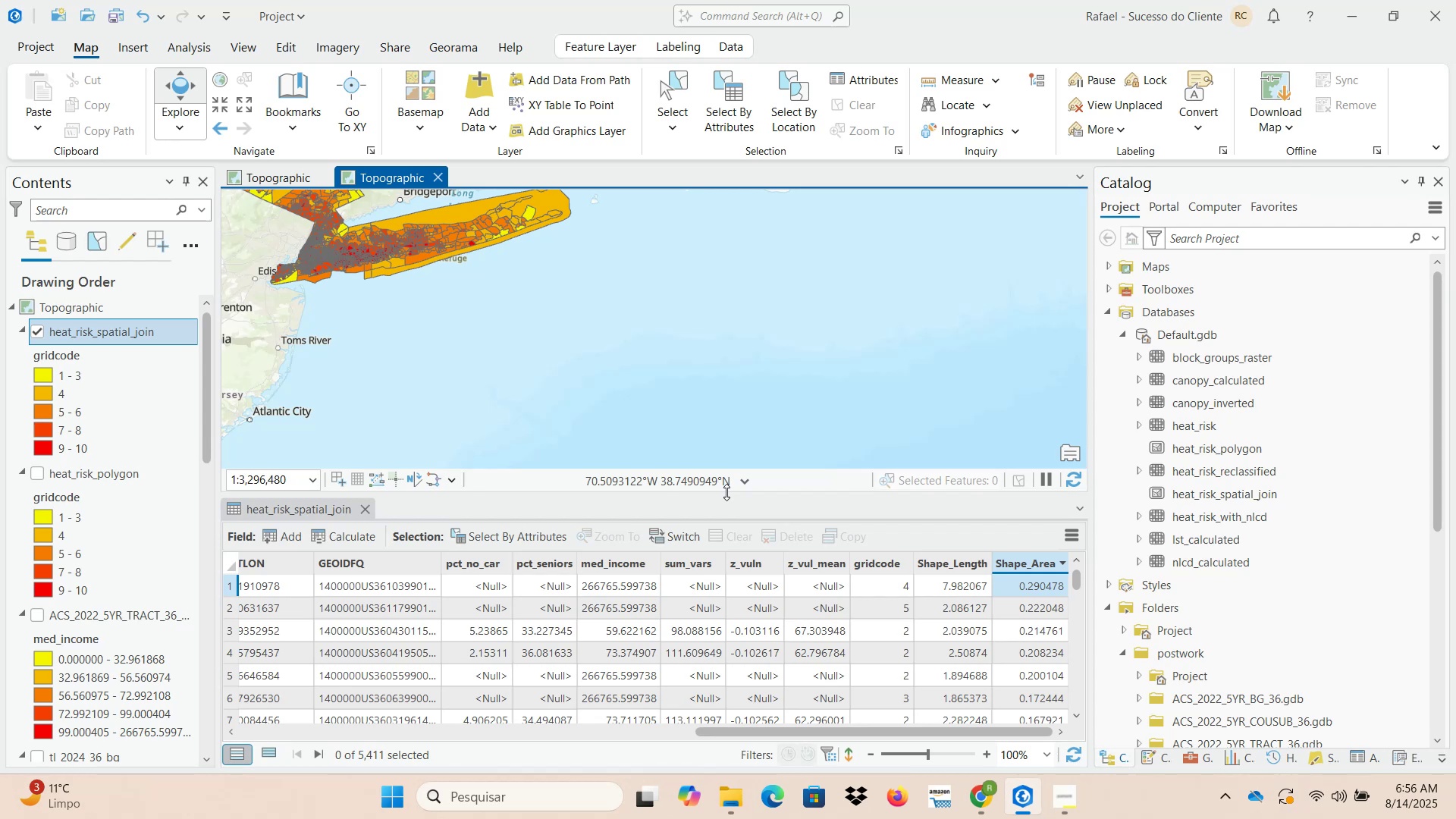 
right_click([1014, 559])
 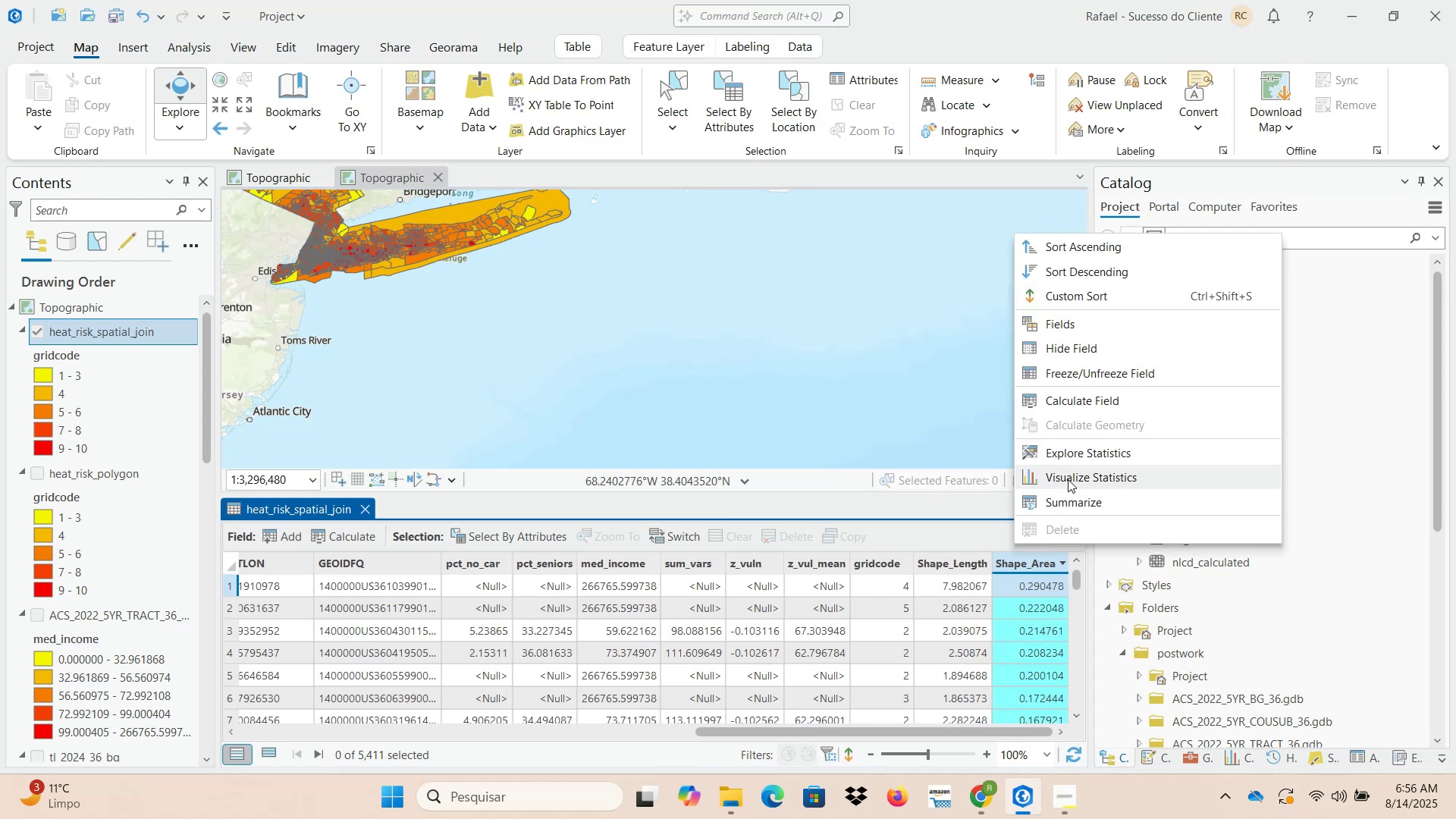 
left_click([1068, 479])
 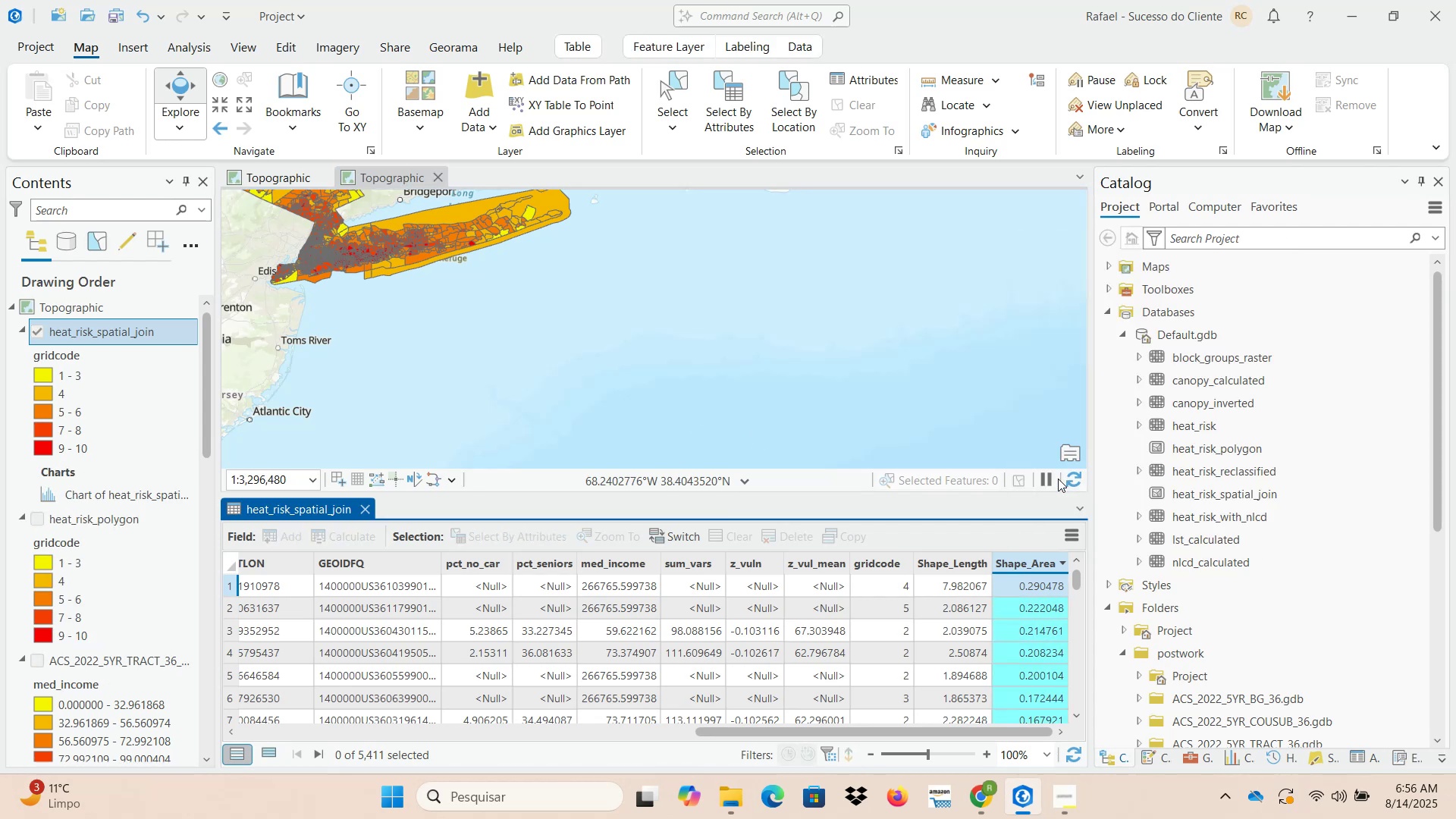 
mouse_move([998, 512])
 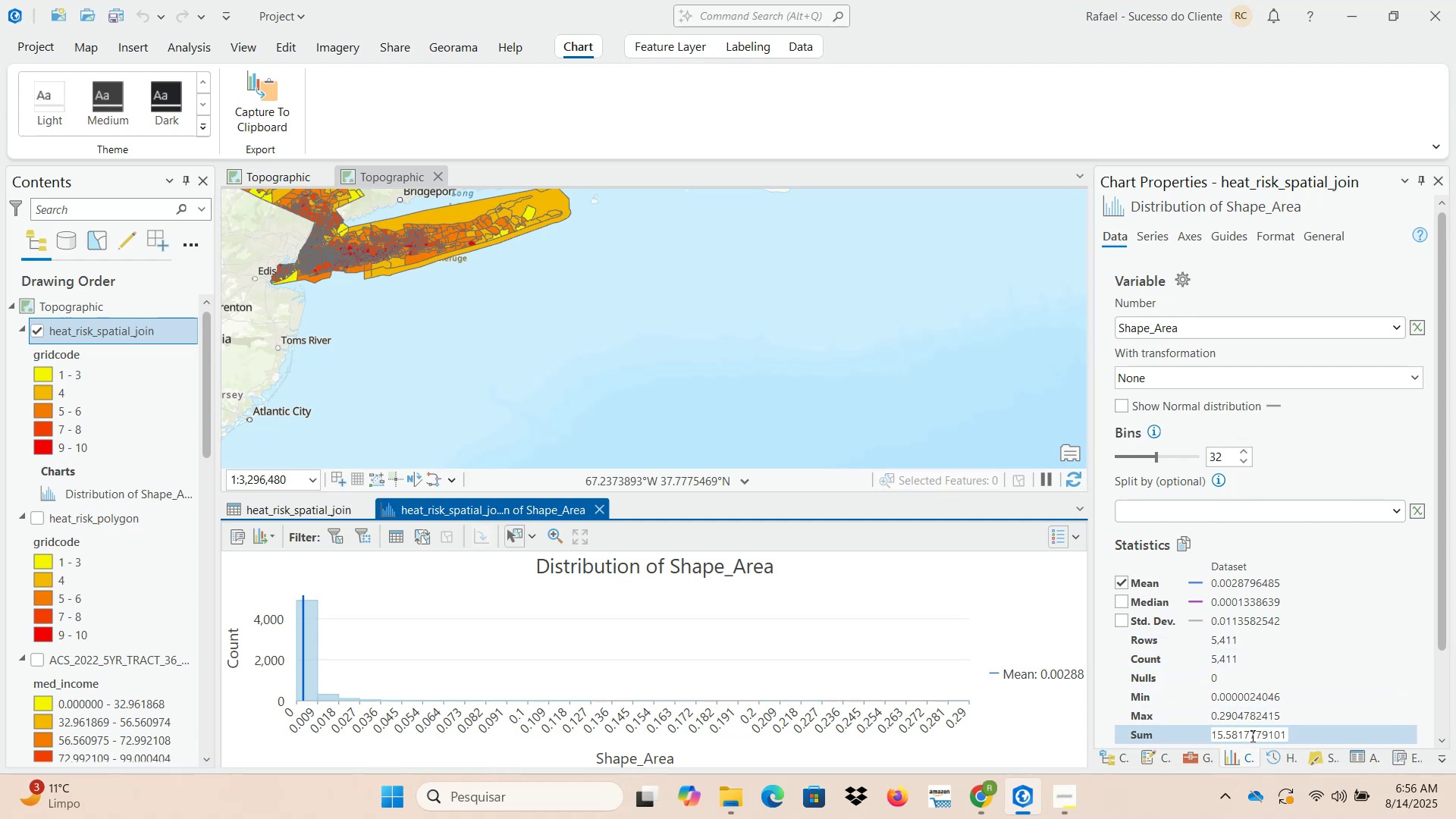 
wait(6.51)
 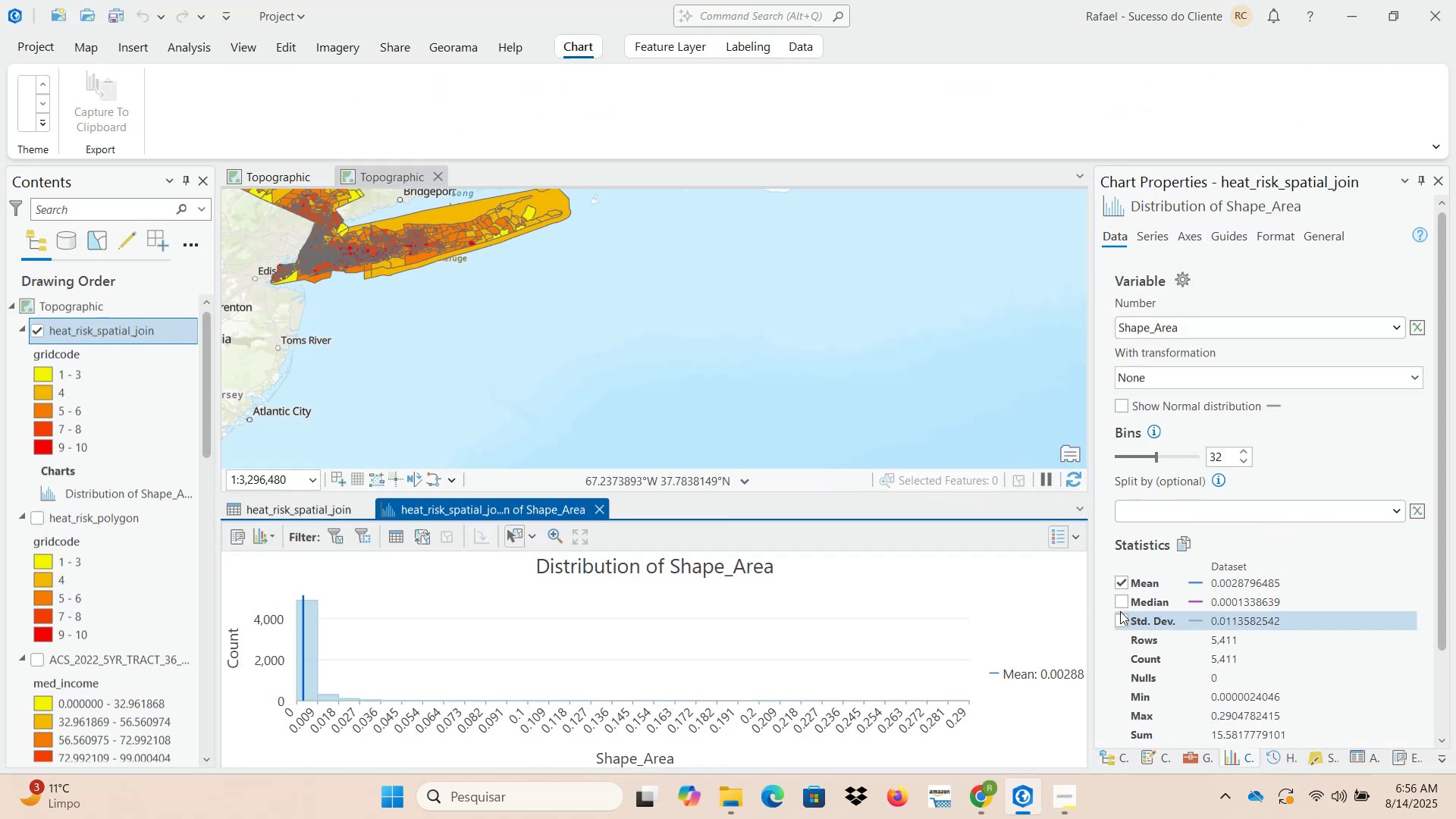 
double_click([1267, 736])
 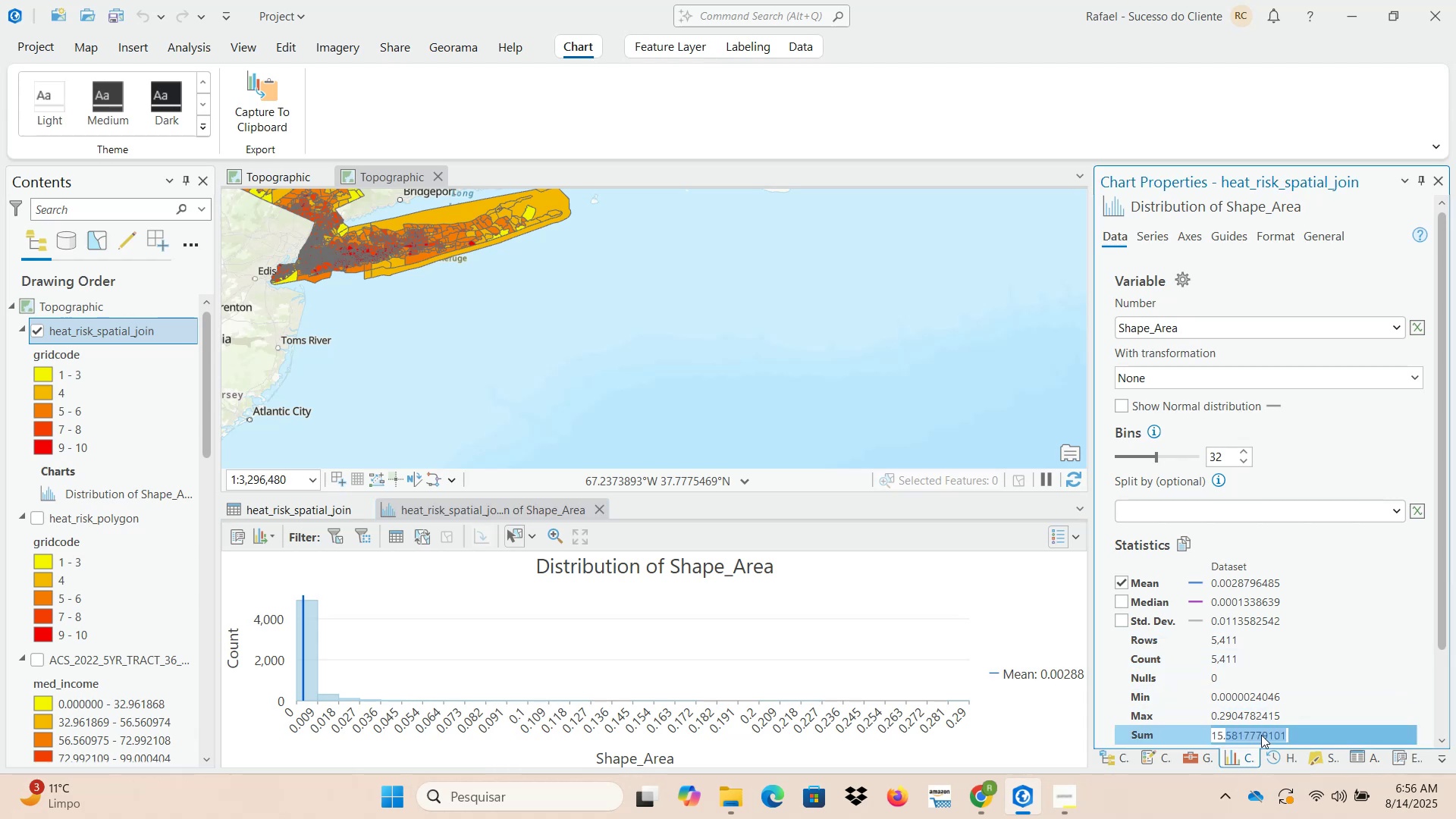 
left_click([1256, 733])
 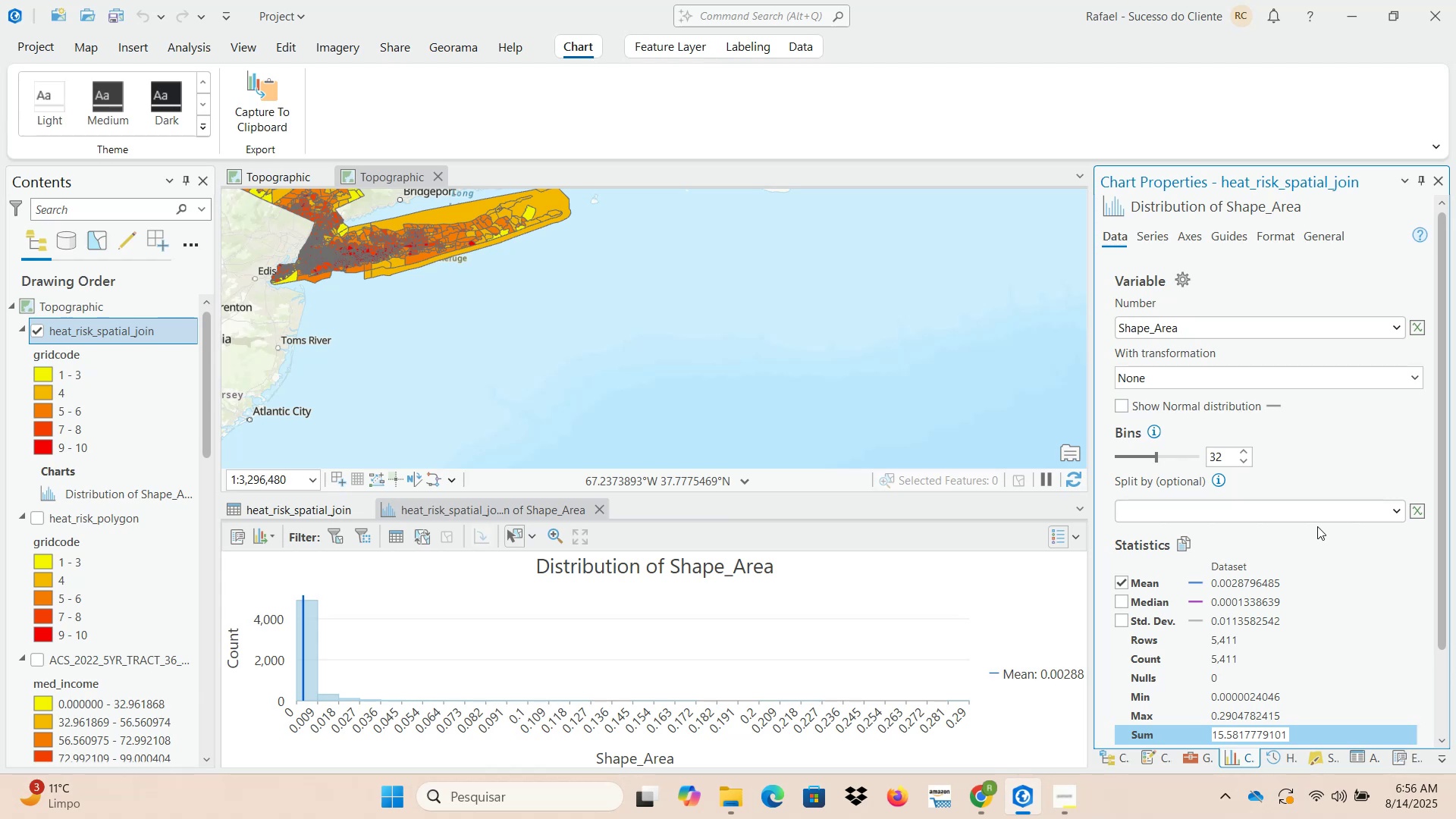 
wait(22.92)
 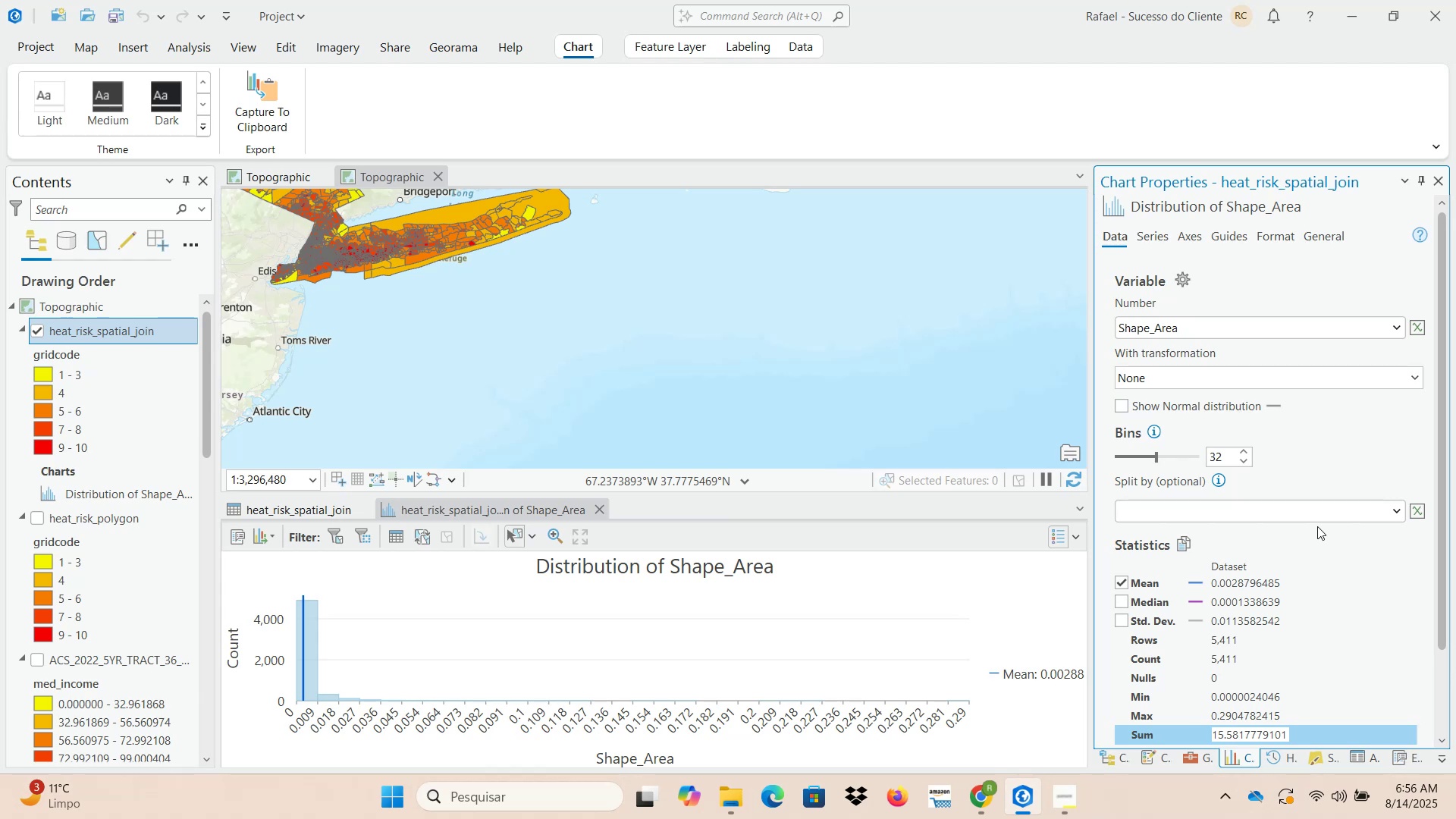 
mouse_move([302, 521])
 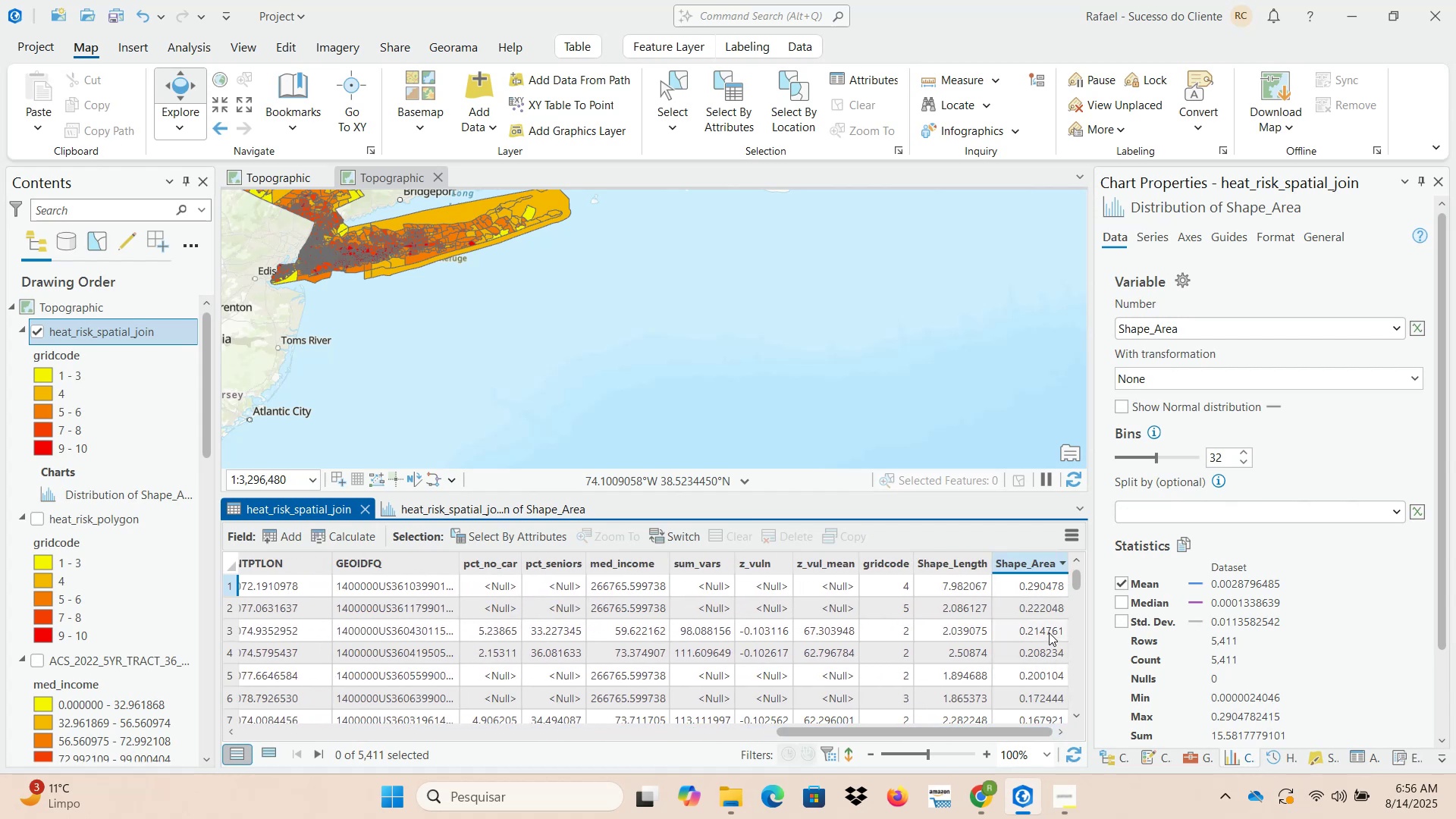 
wait(8.15)
 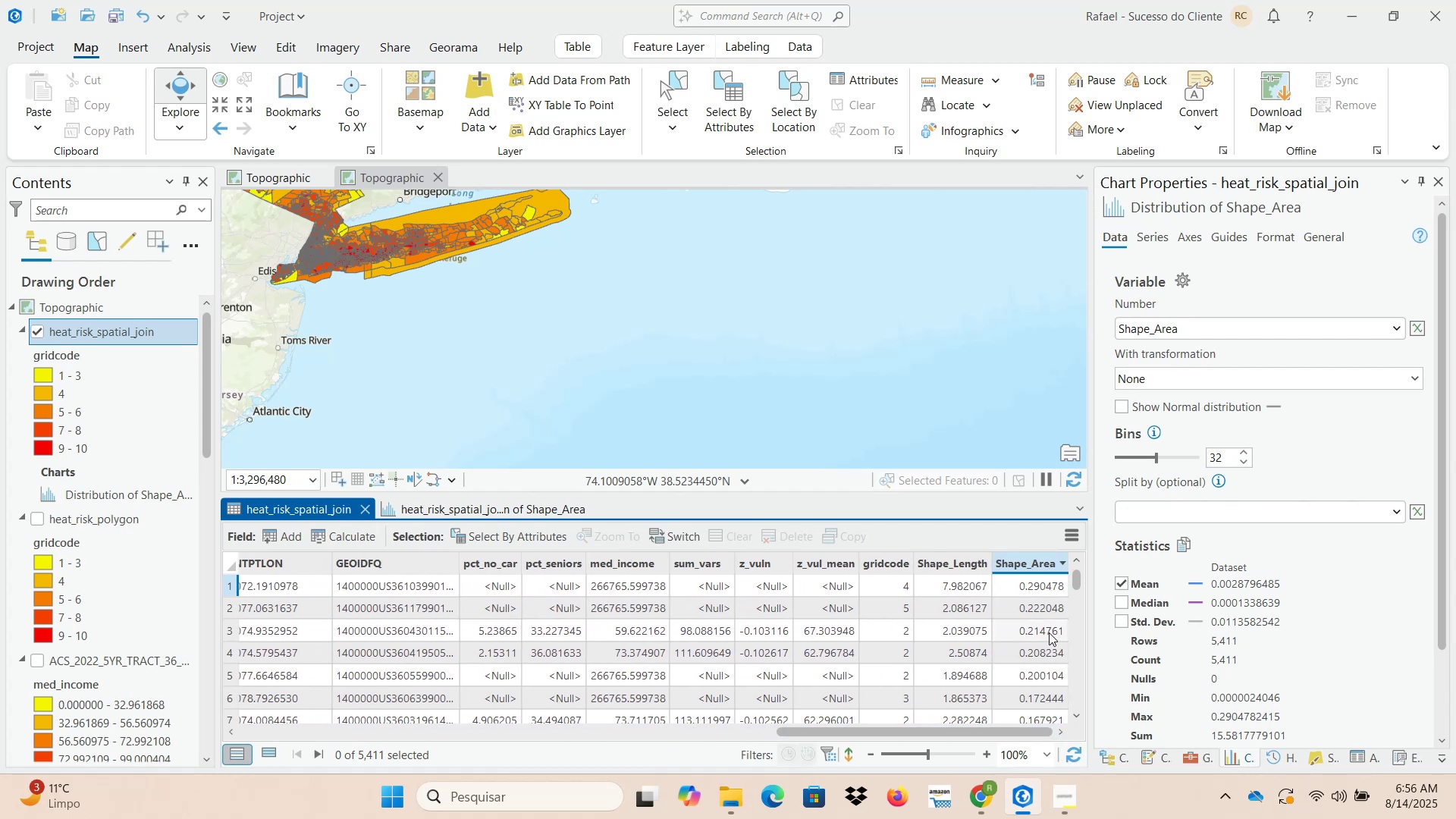 
left_click([509, 509])
 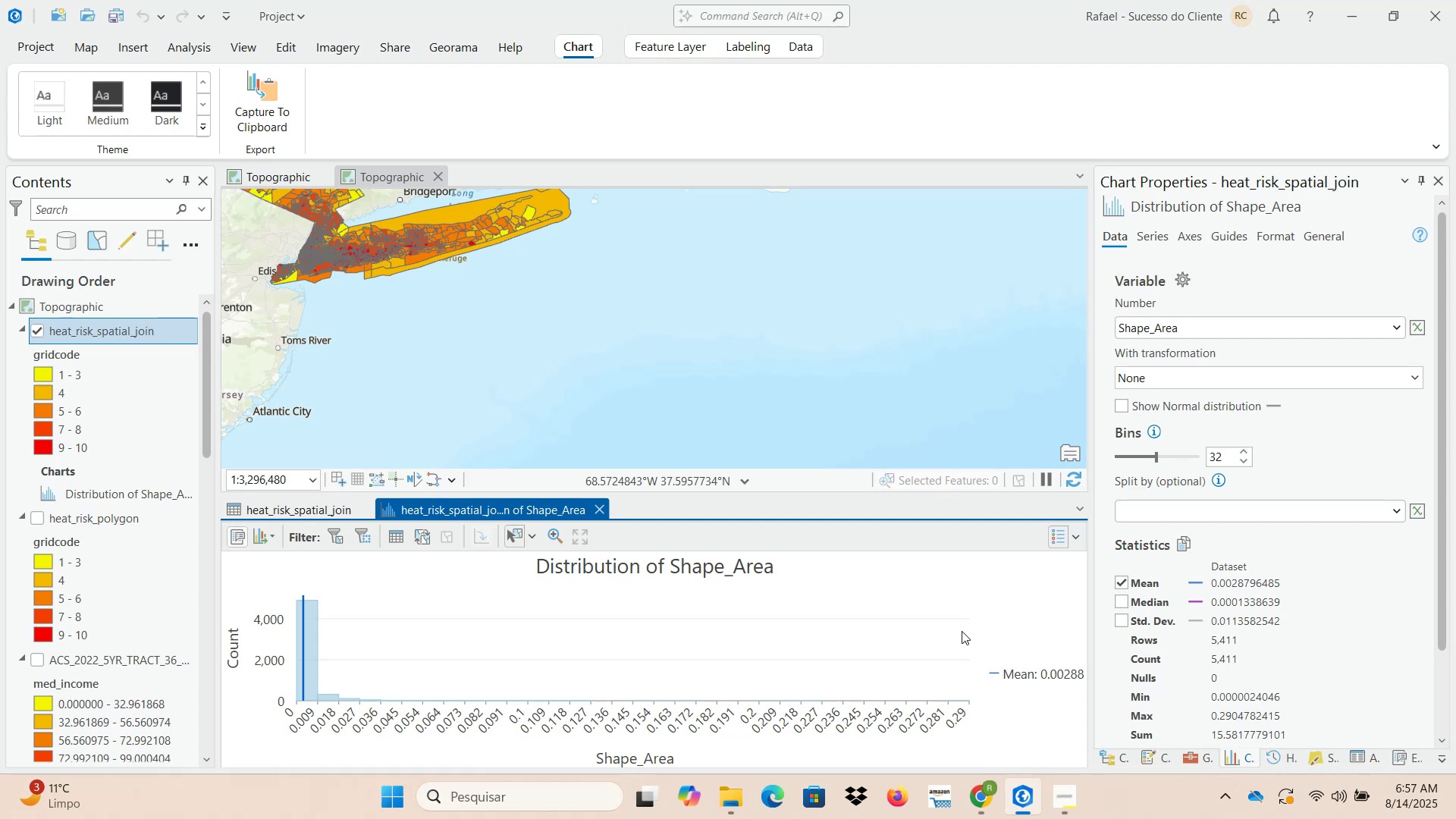 
wait(13.3)
 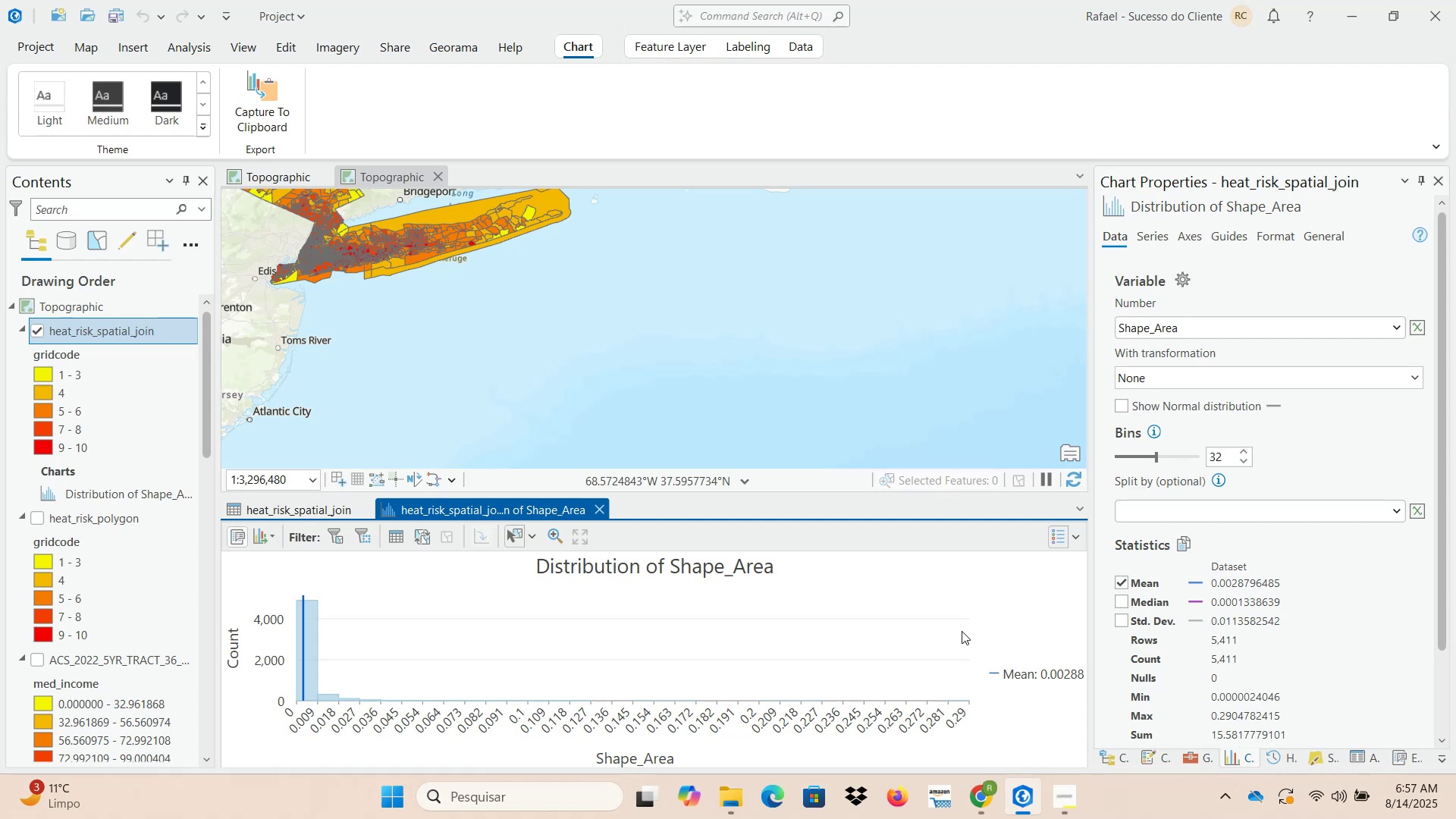 
left_click([256, 516])
 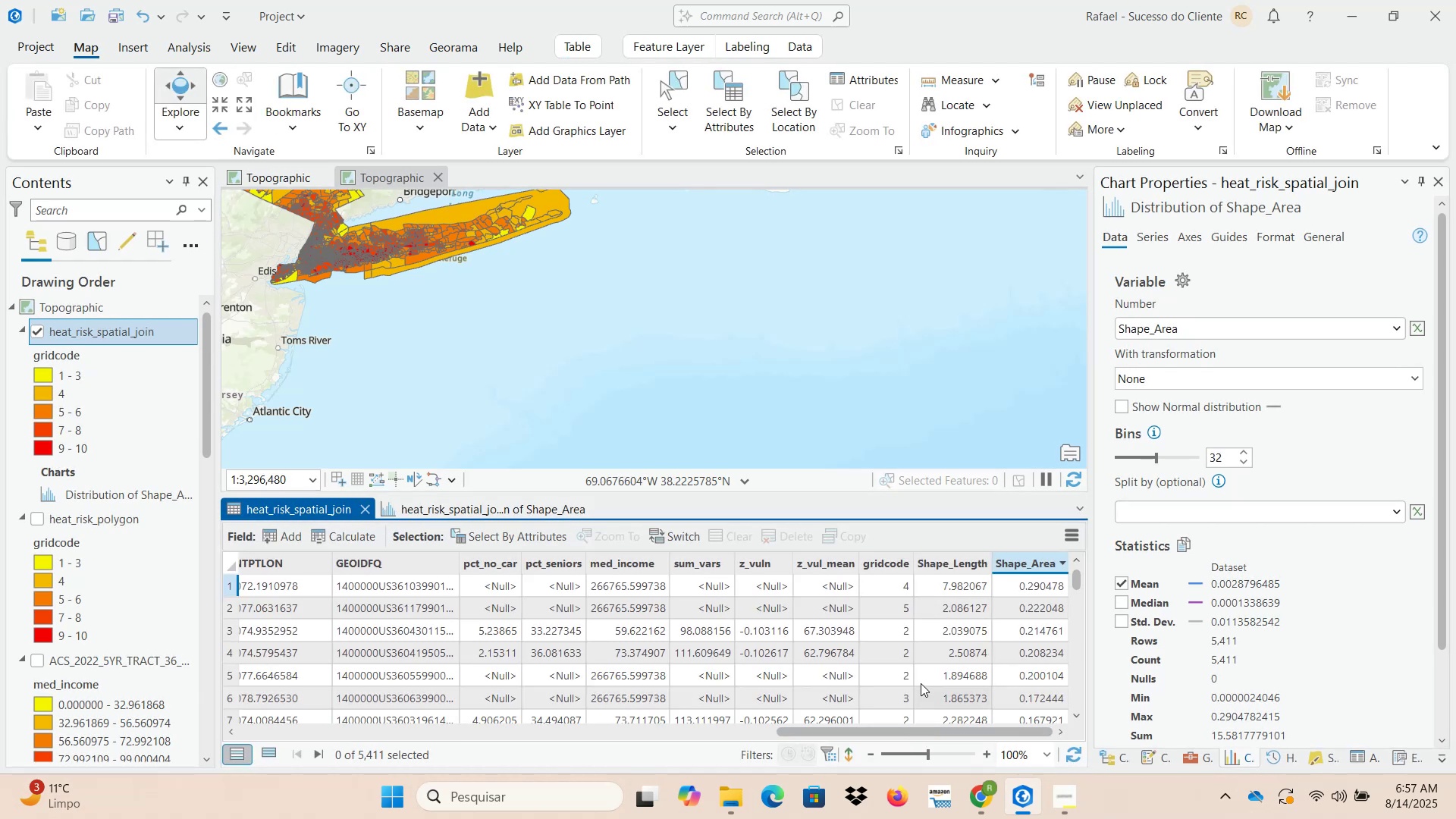 
double_click([898, 565])
 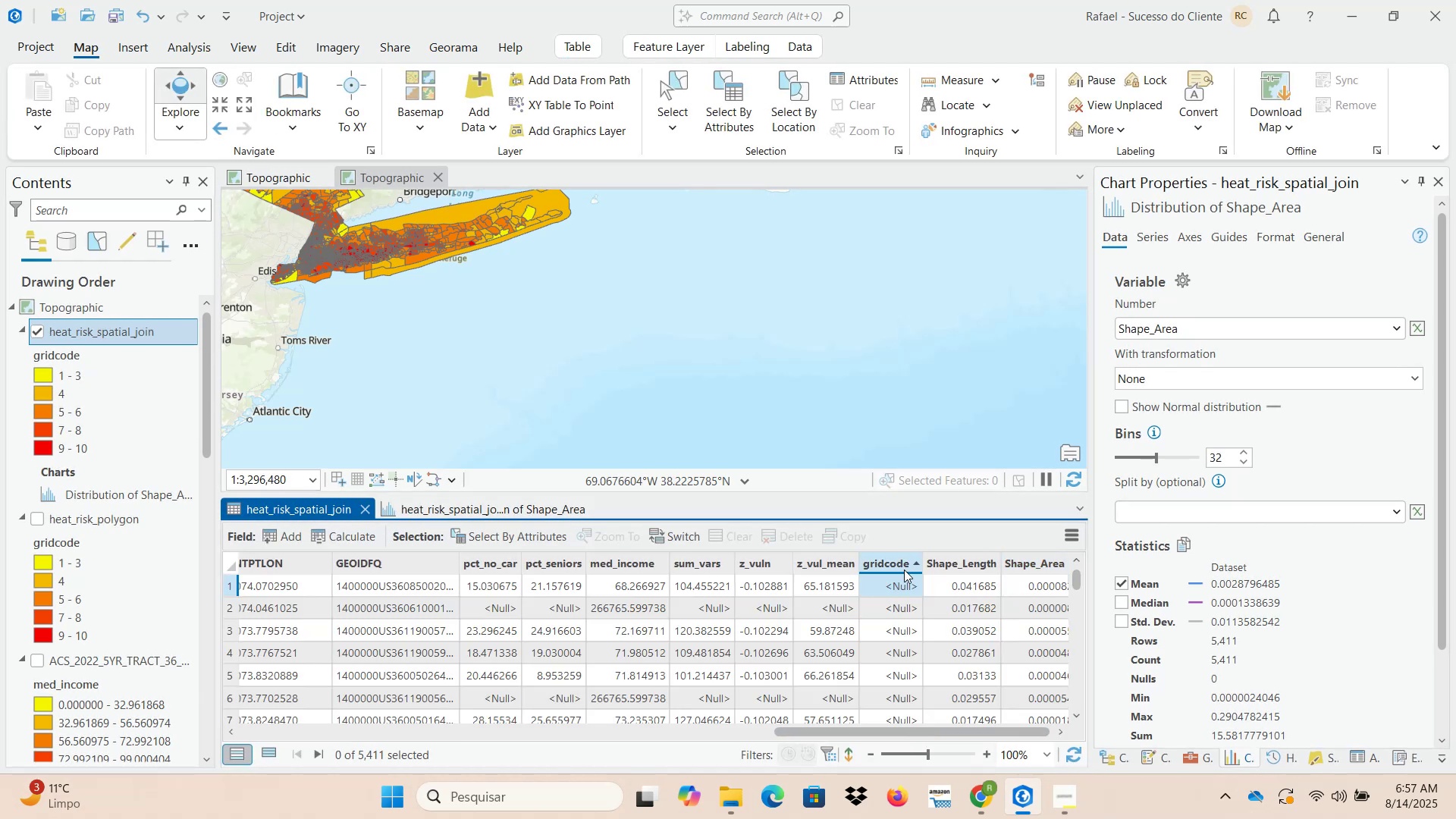 
double_click([905, 565])
 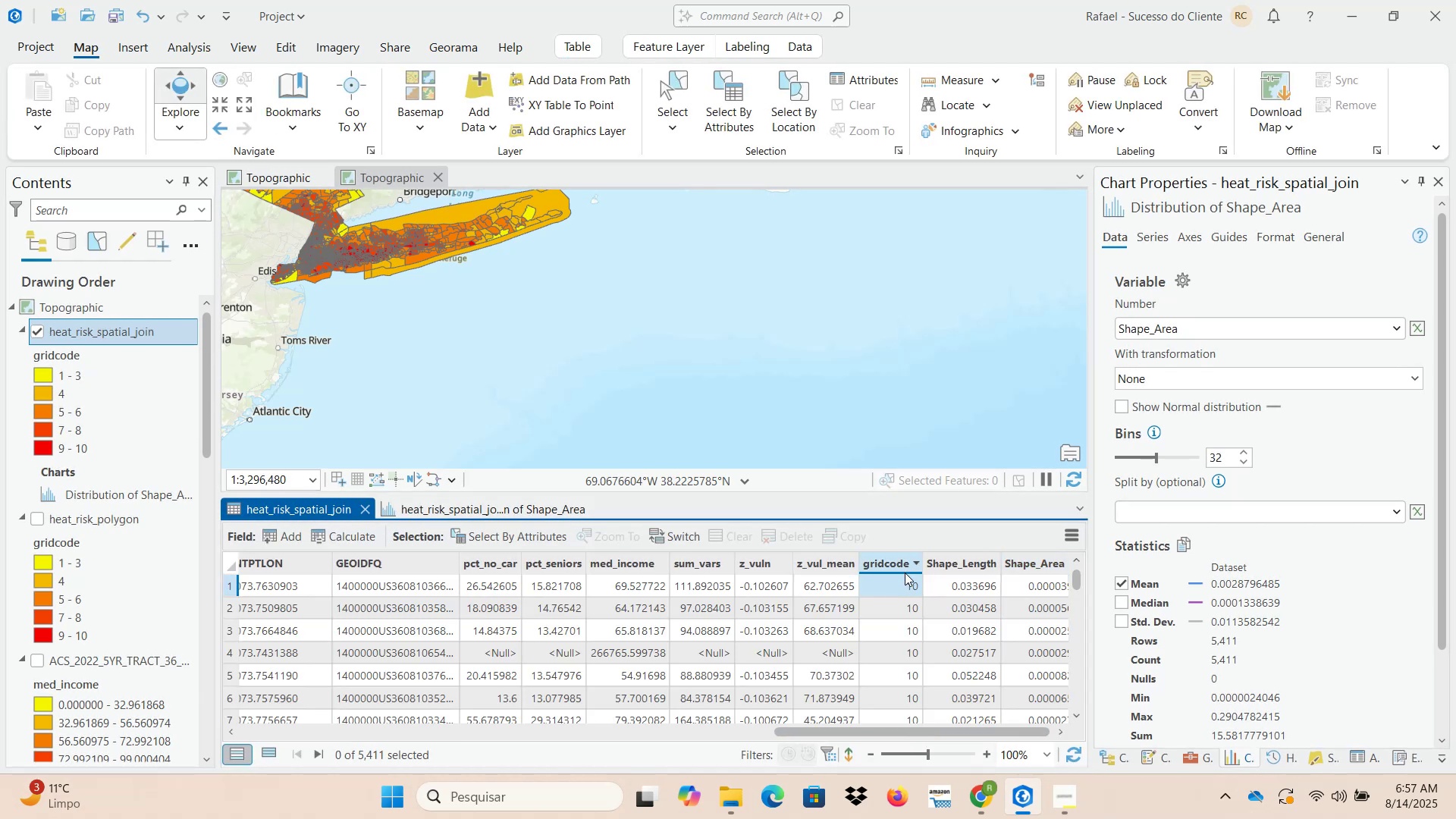 
scroll: coordinate [908, 610], scroll_direction: up, amount: 4.0
 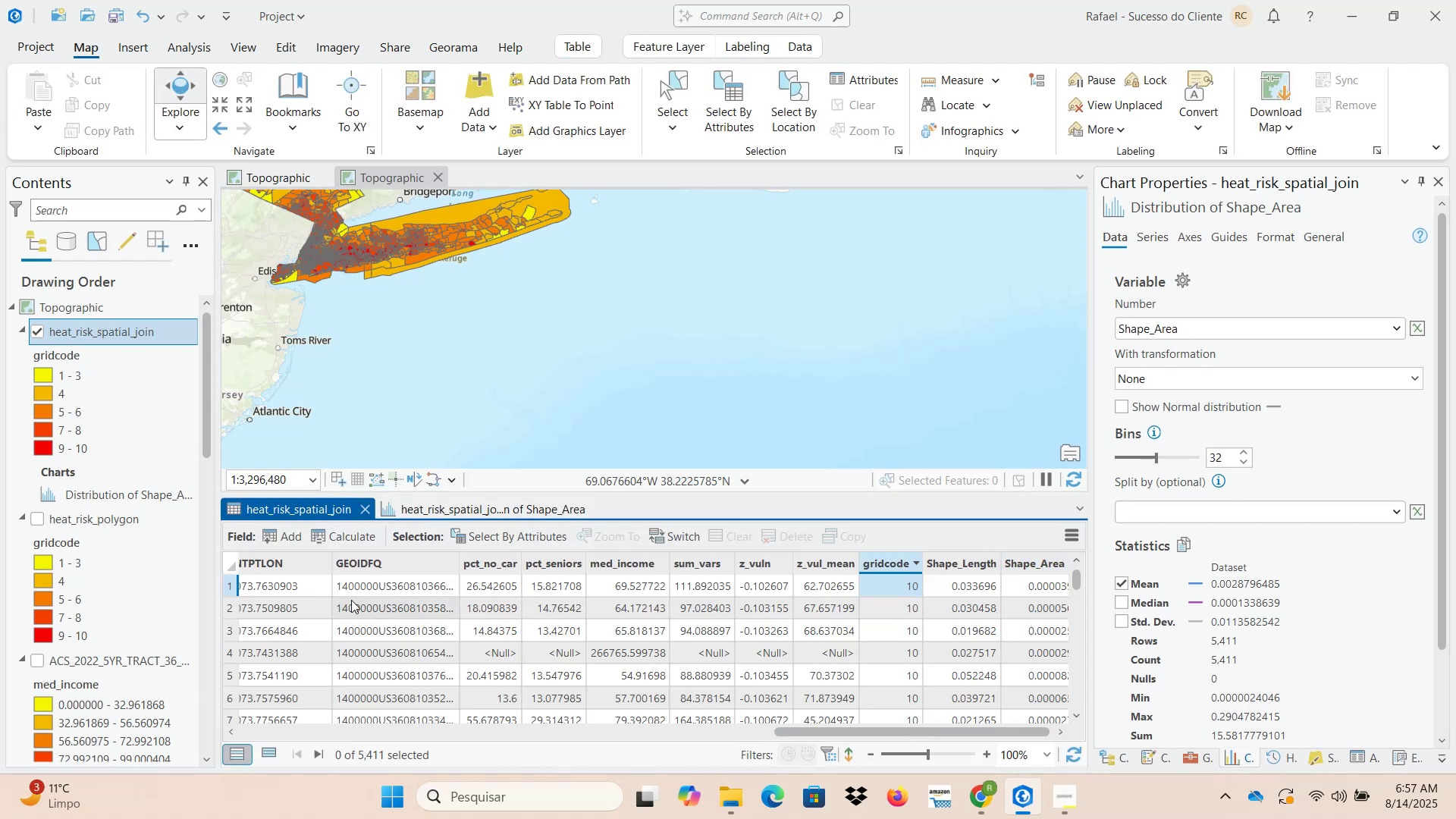 
left_click([231, 582])
 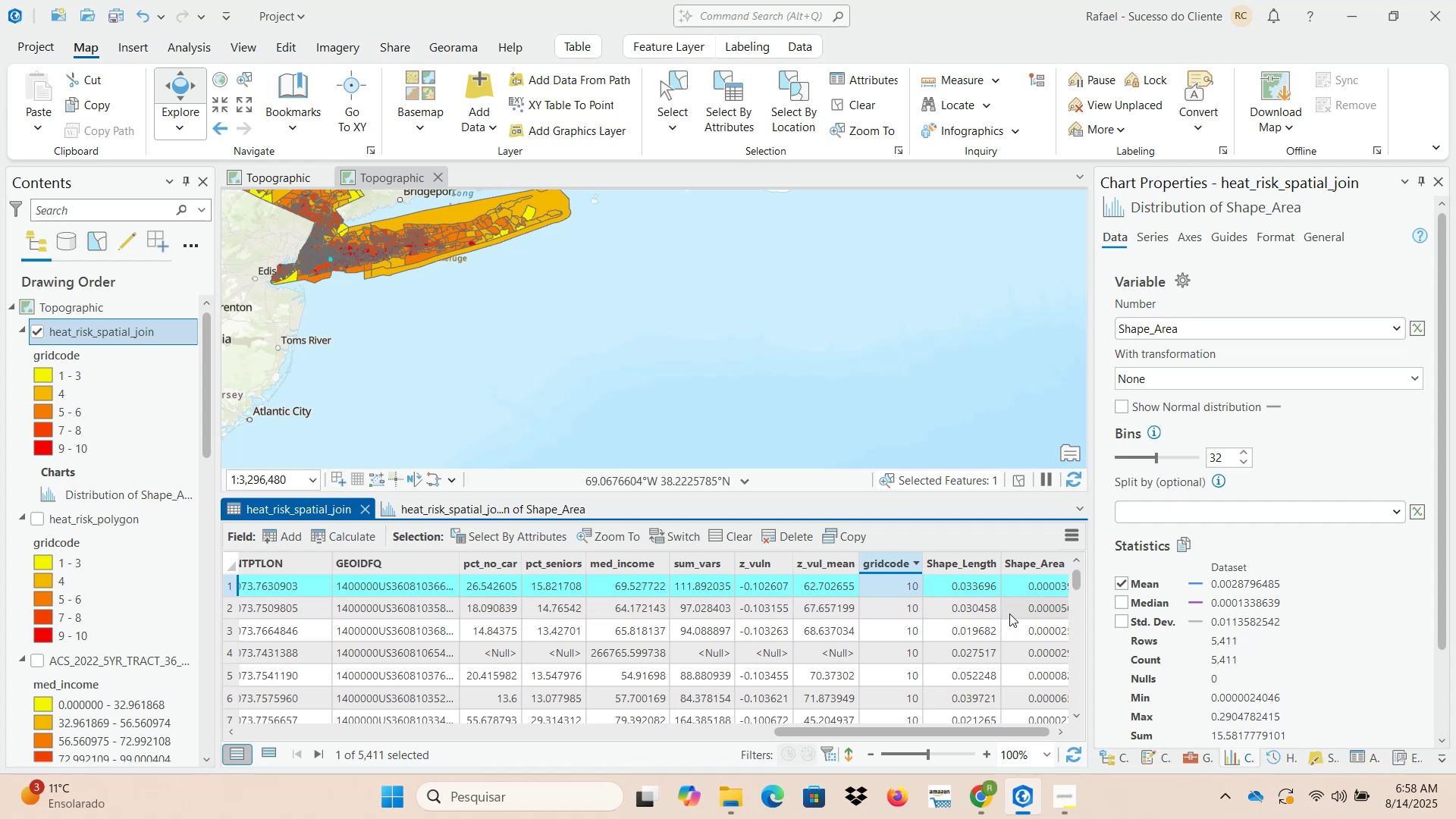 
wait(71.14)
 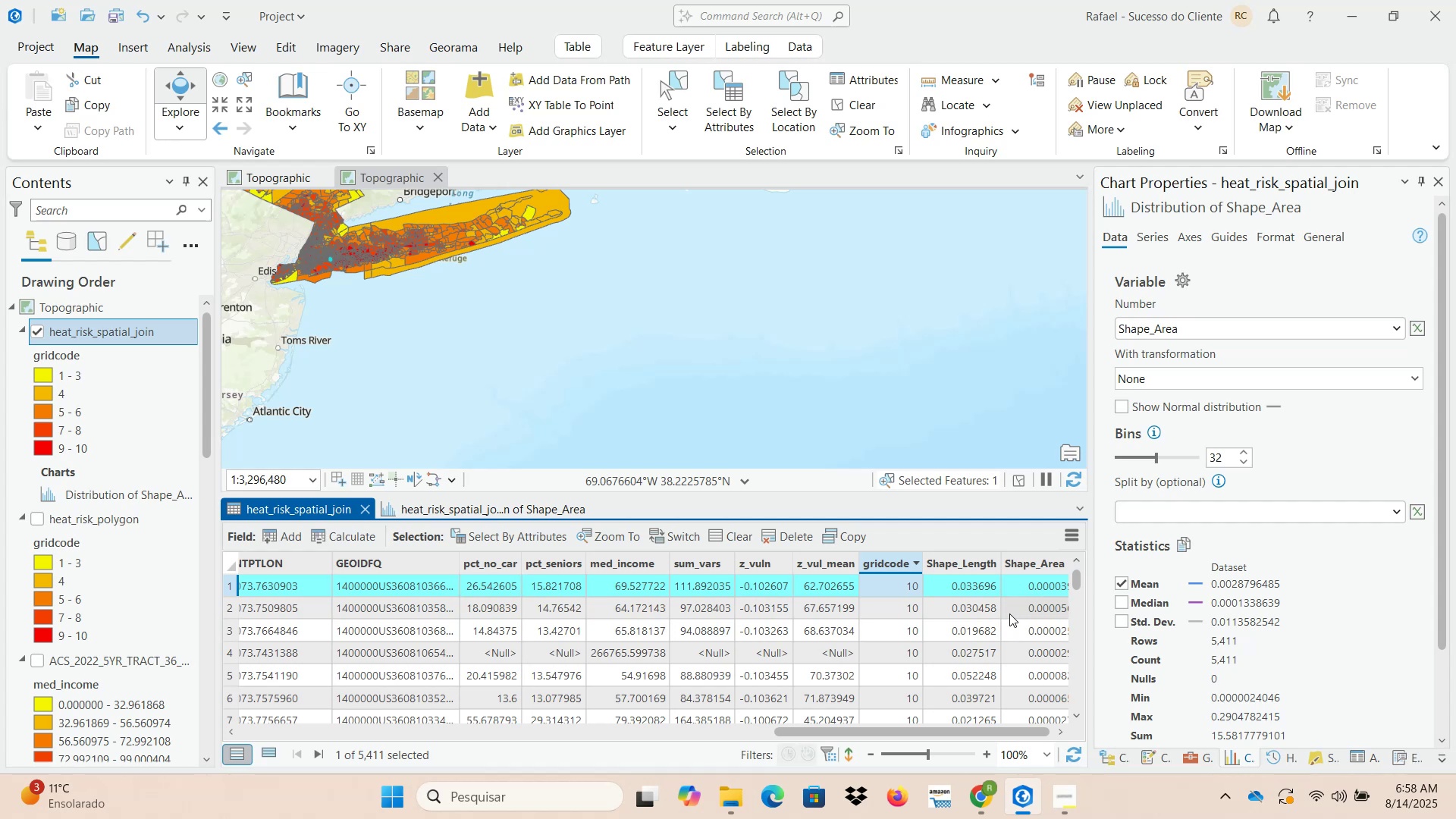 
hold_key(key=ShiftLeft, duration=1.53)
left_click([236, 605])
 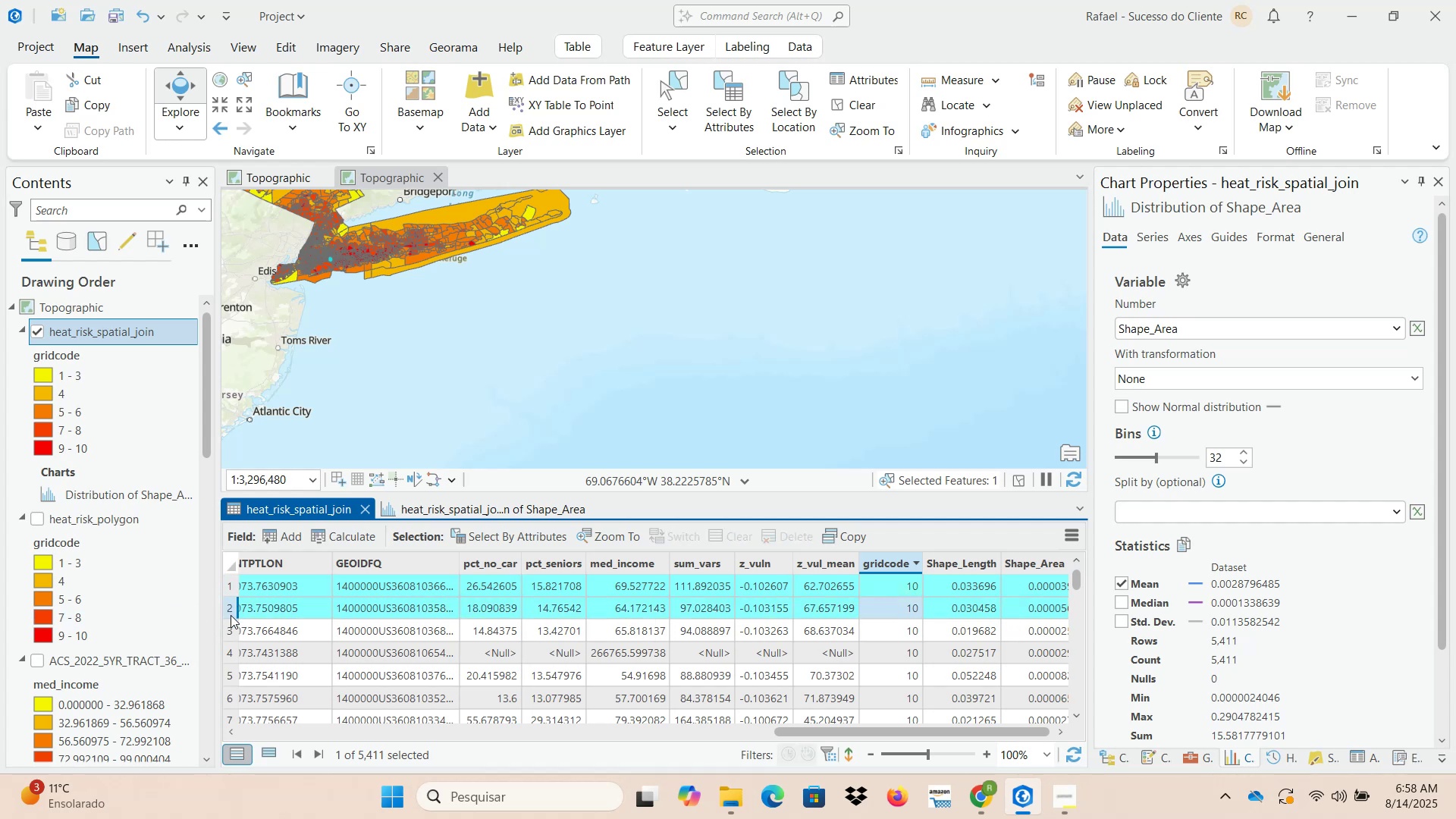 
hold_key(key=ShiftLeft, duration=1.52)
left_click([227, 628])
 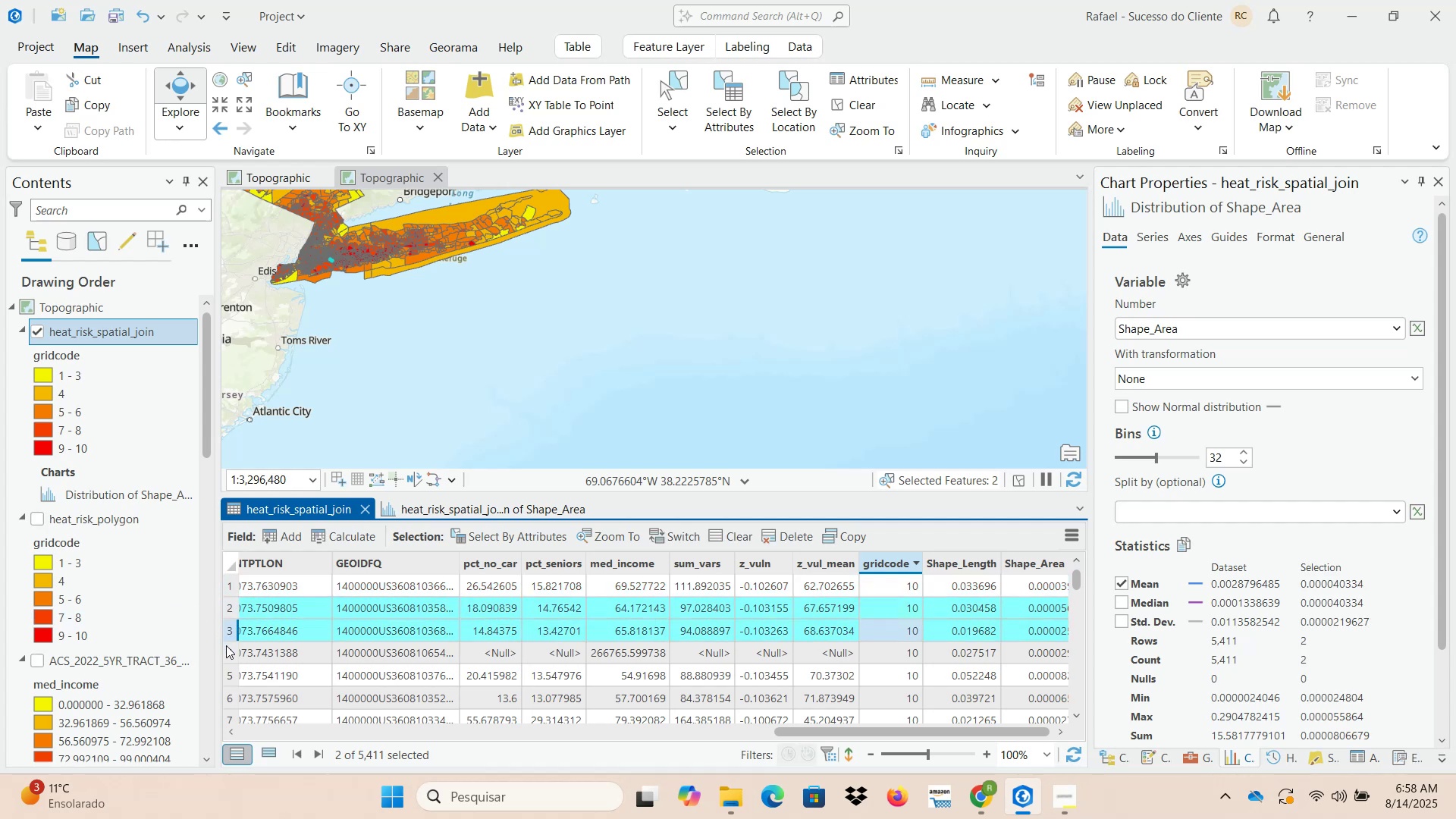 
key(Shift+ShiftLeft)
 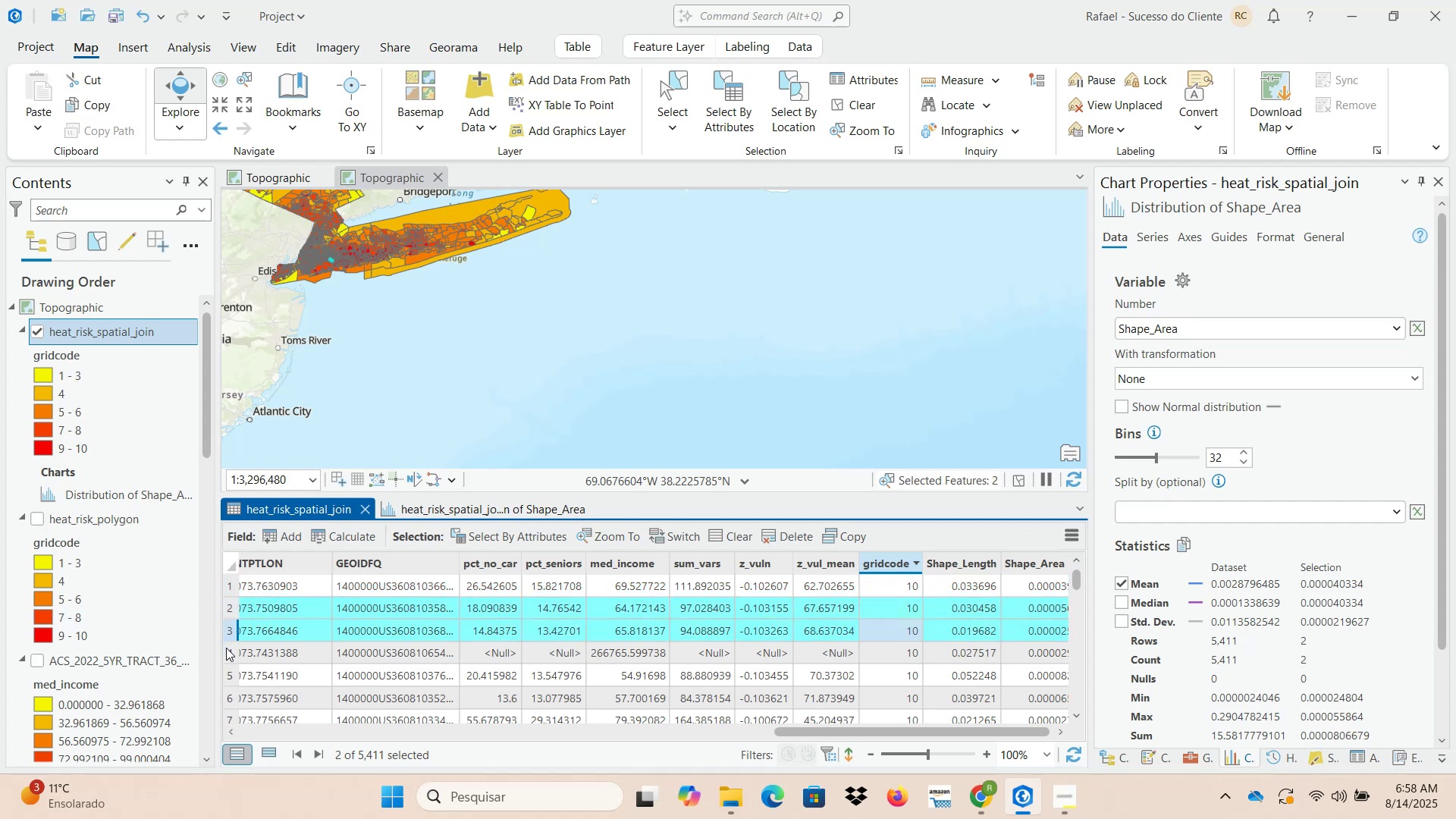 
left_click([226, 648])
 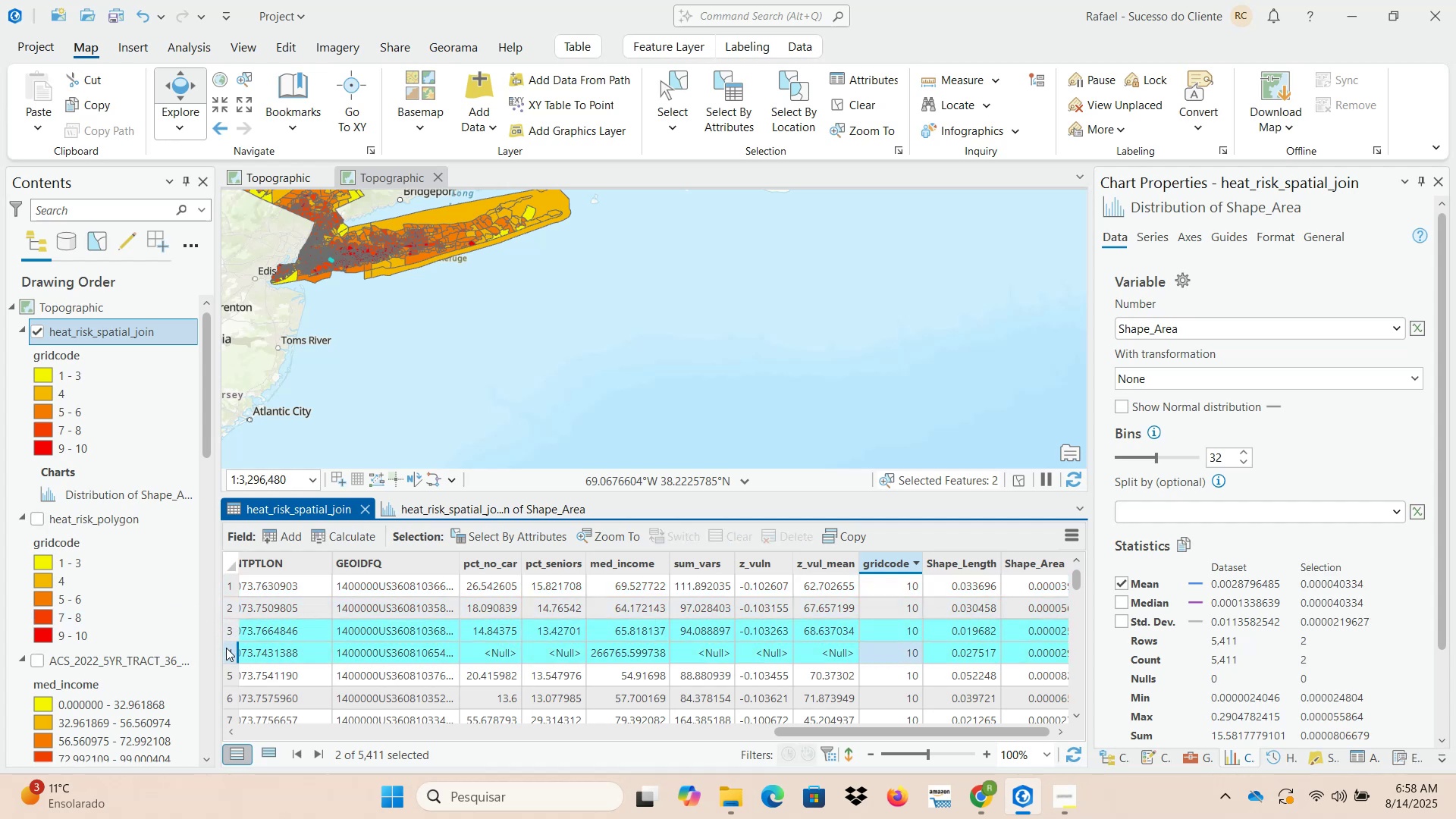 
key(Shift+ShiftLeft)
 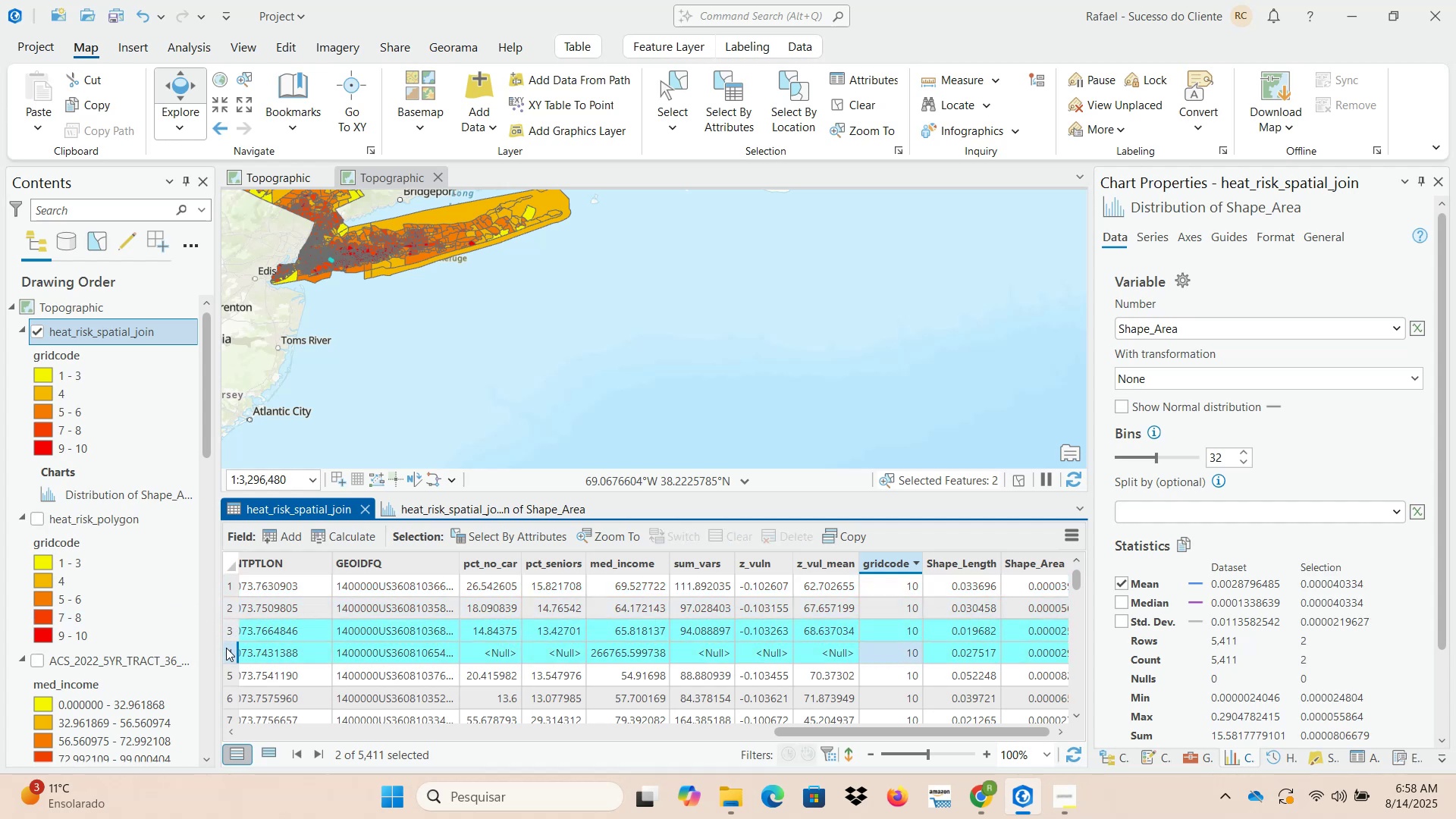 
key(Shift+ShiftLeft)
 